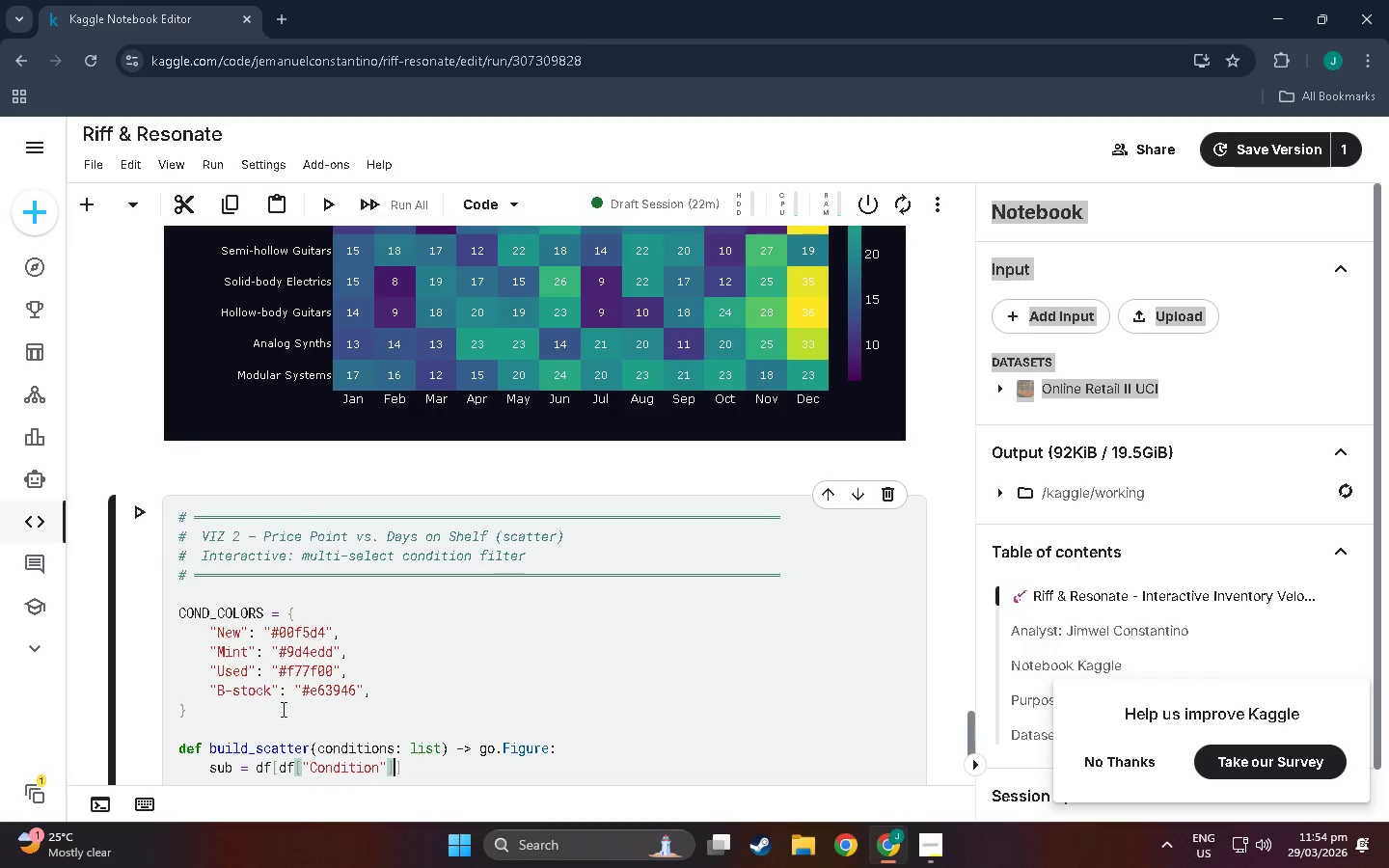 
type(.isin(conditions)
 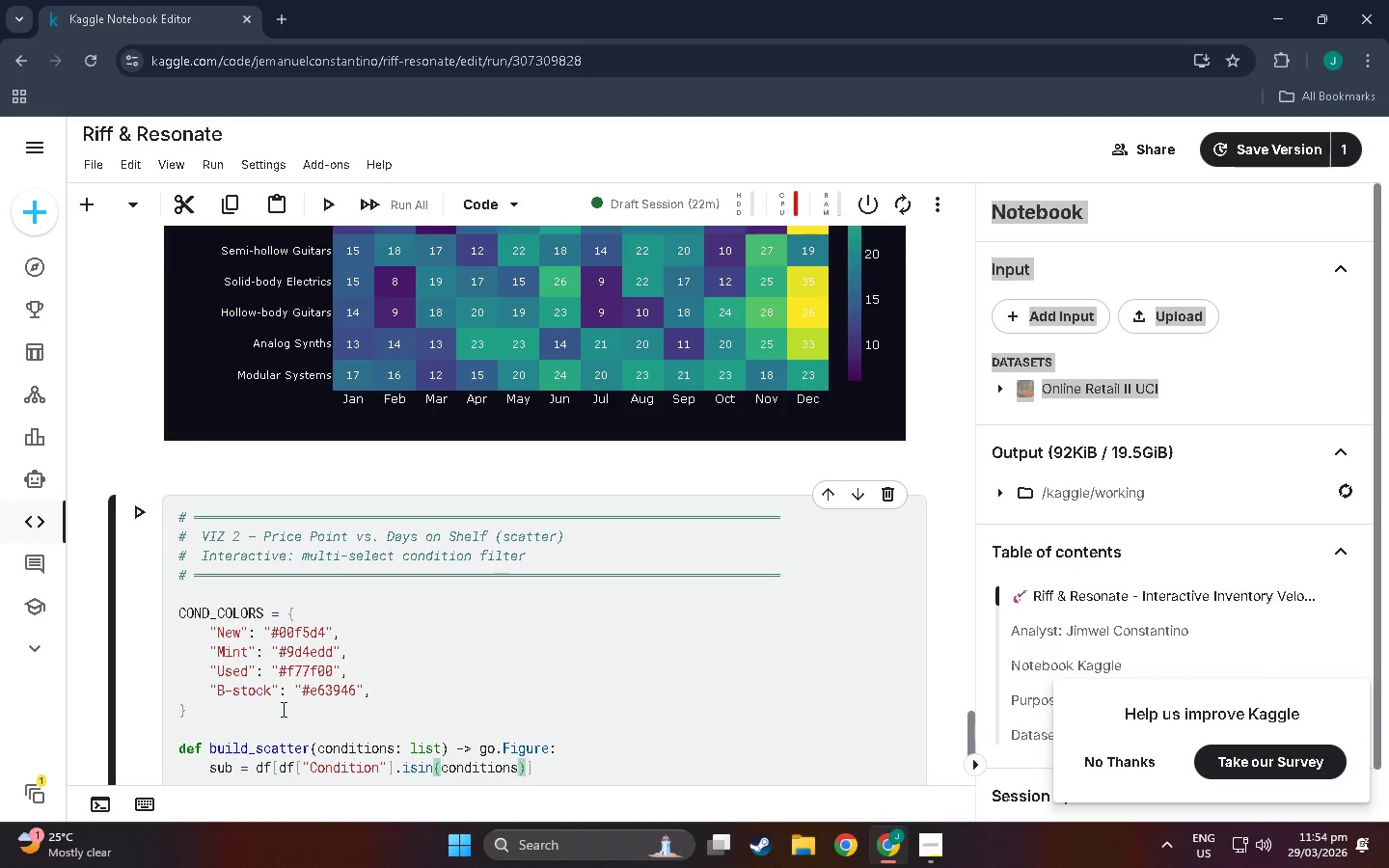 
key(ArrowRight)
 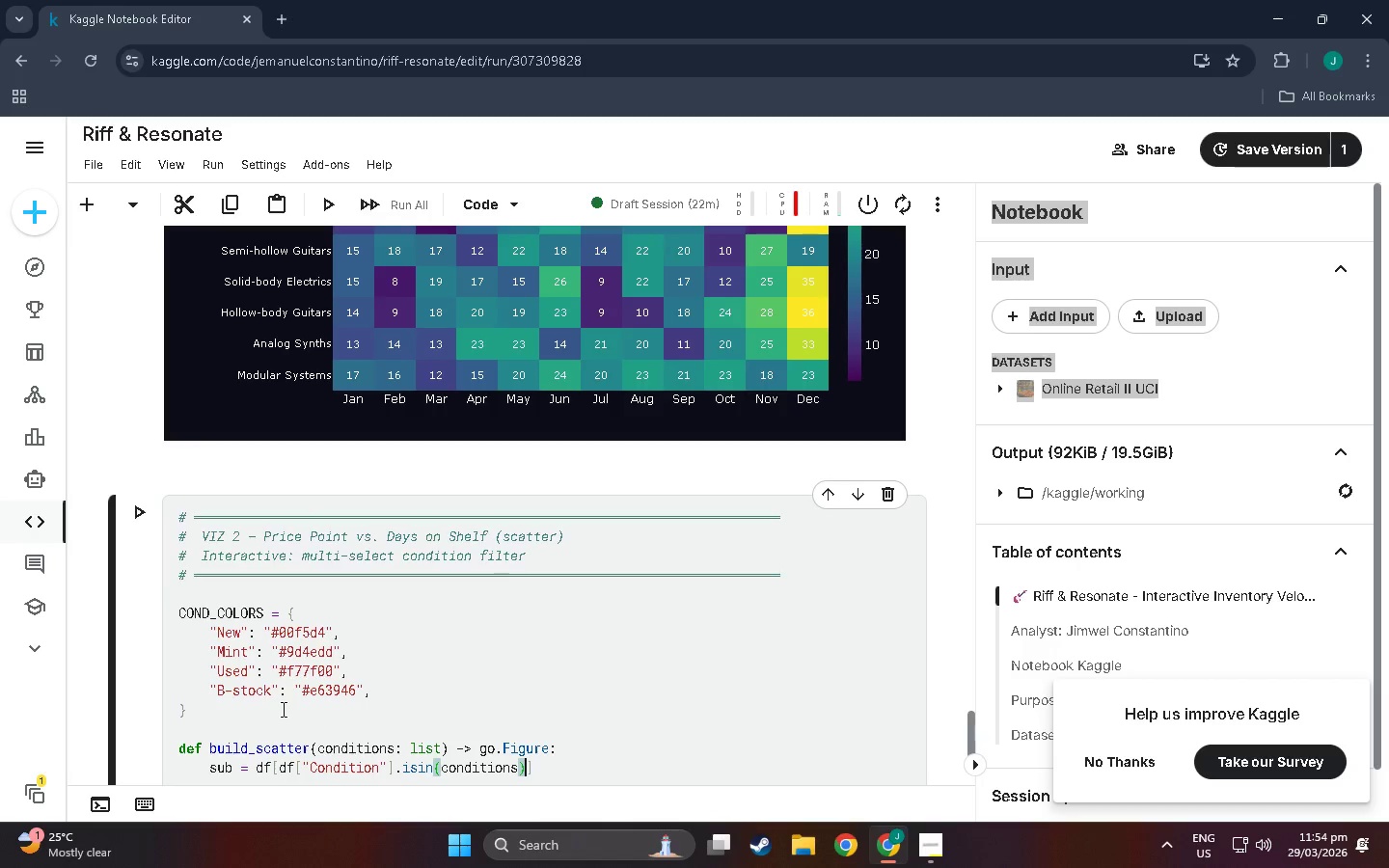 
key(ArrowRight)
 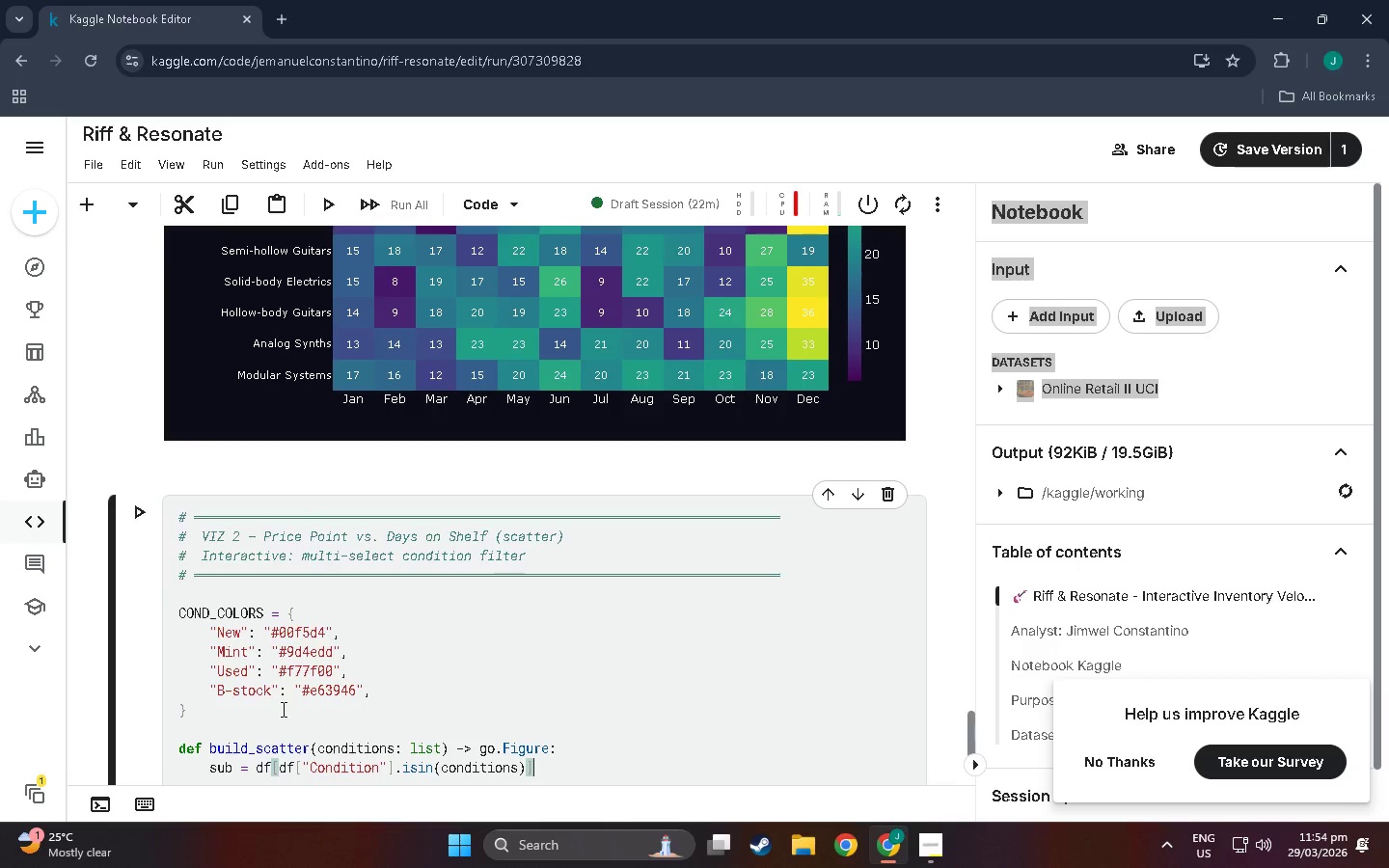 
type(.copy())
 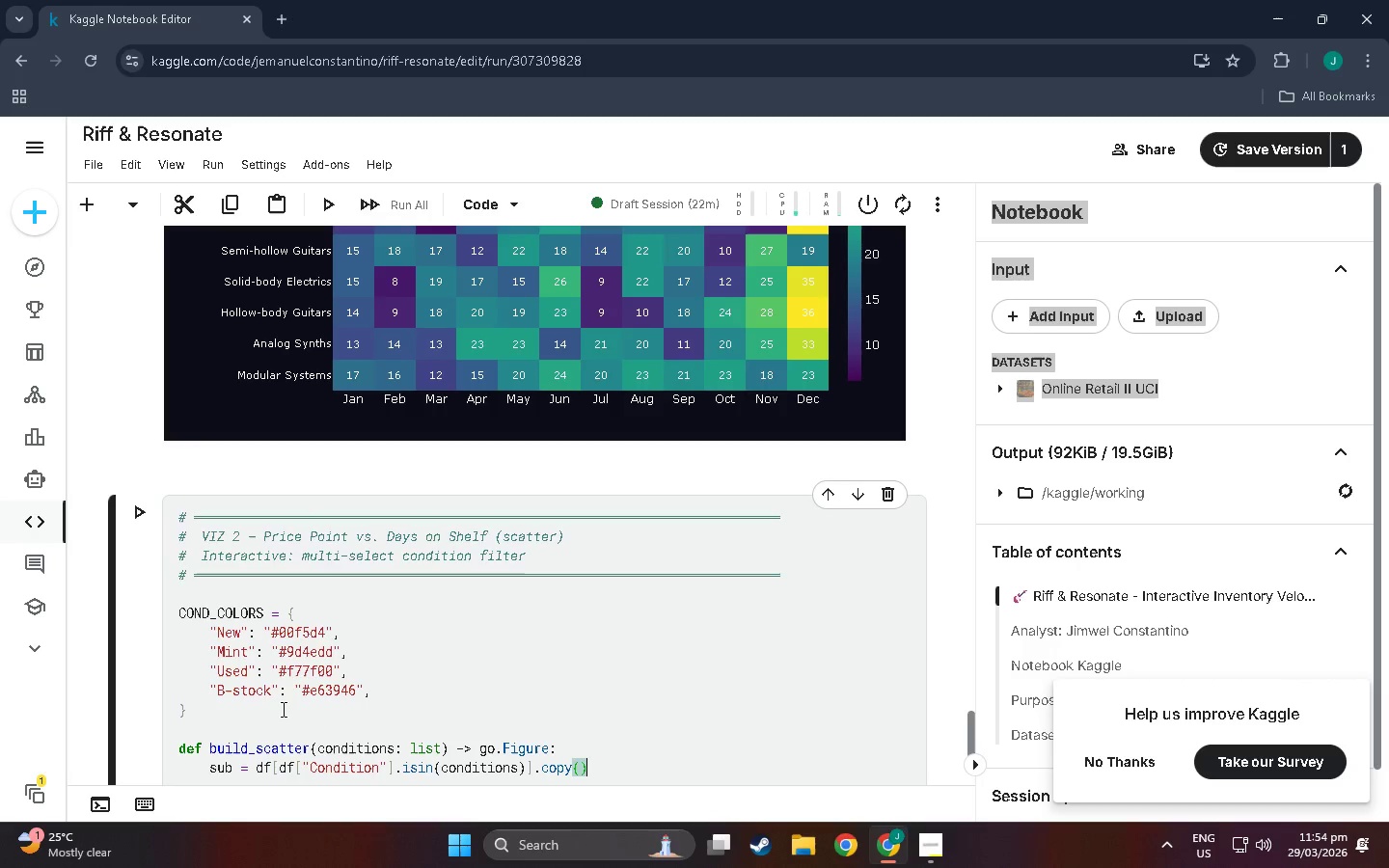 
key(Enter)
 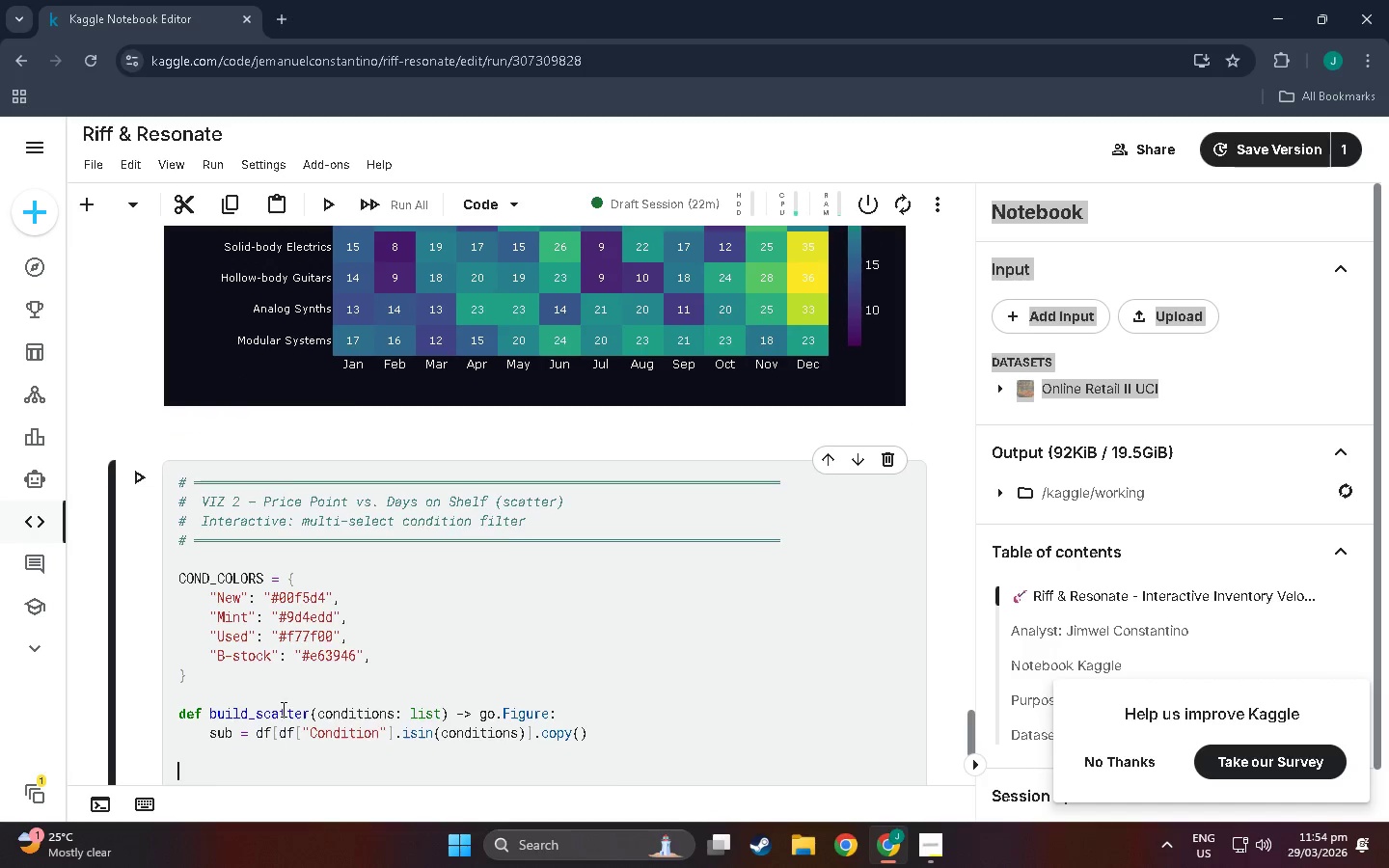 
key(Enter)
 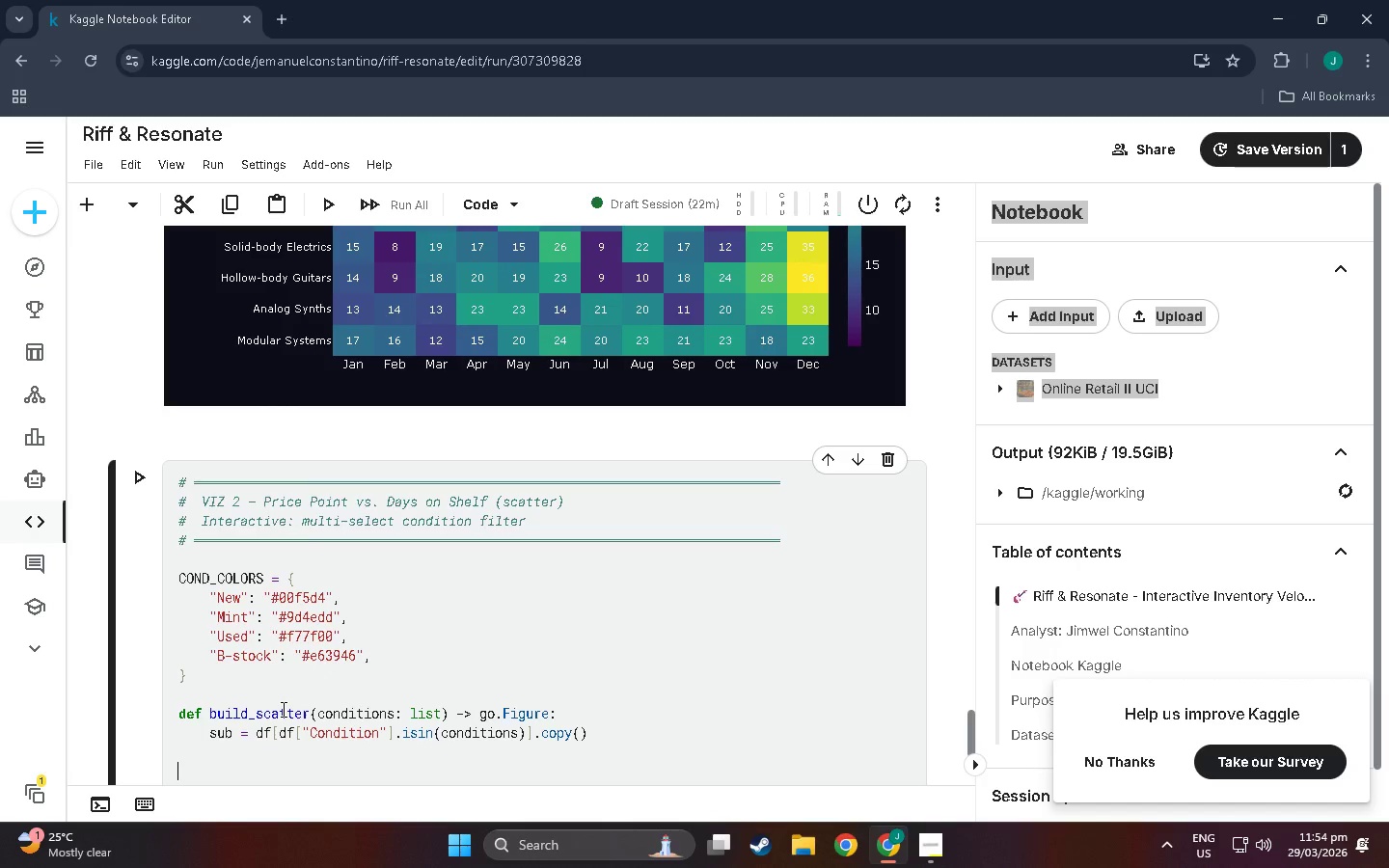 
key(Tab)
type(fig = px.scatterI)
key(Backspace)
type(()
 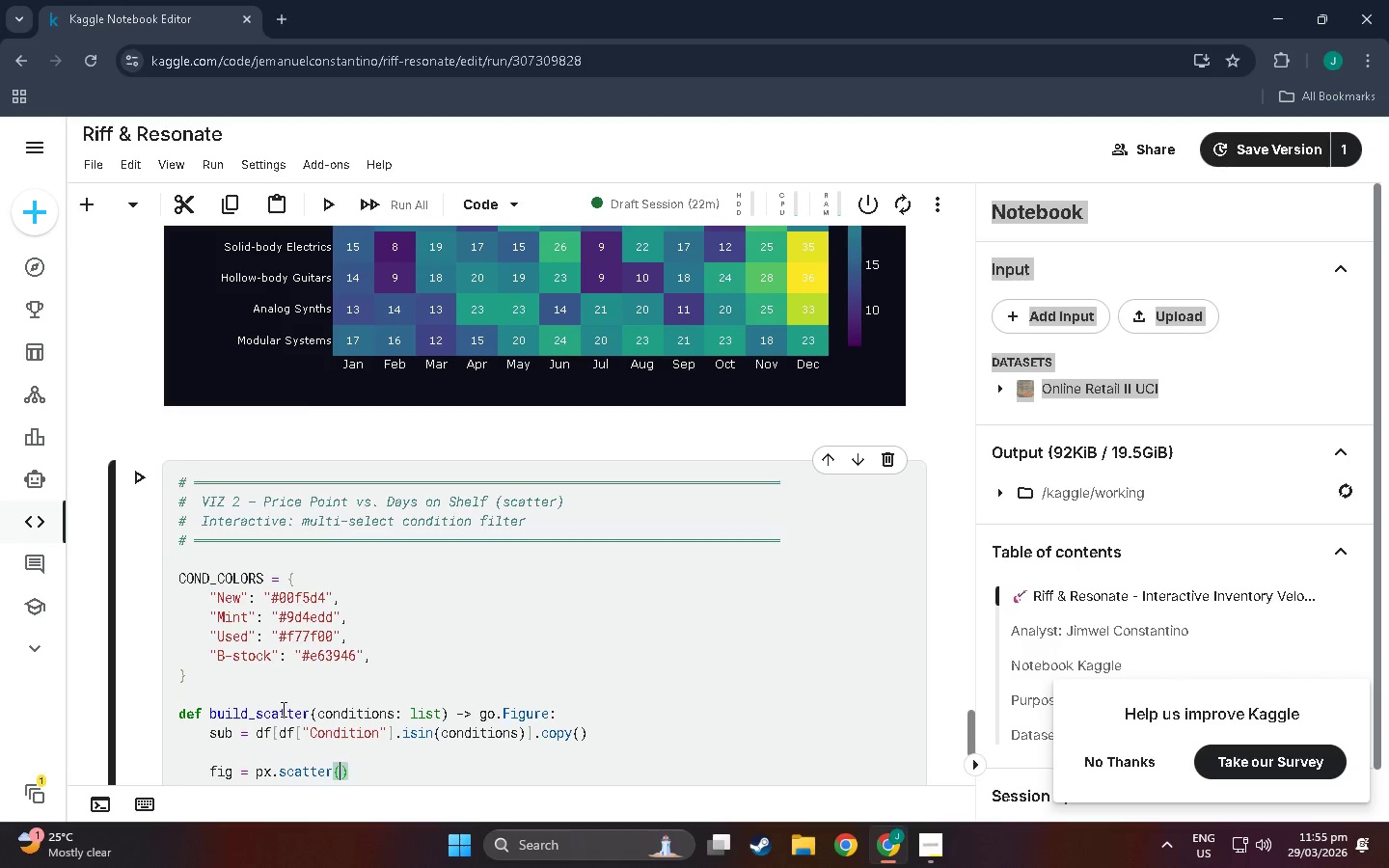 
key(Enter)
 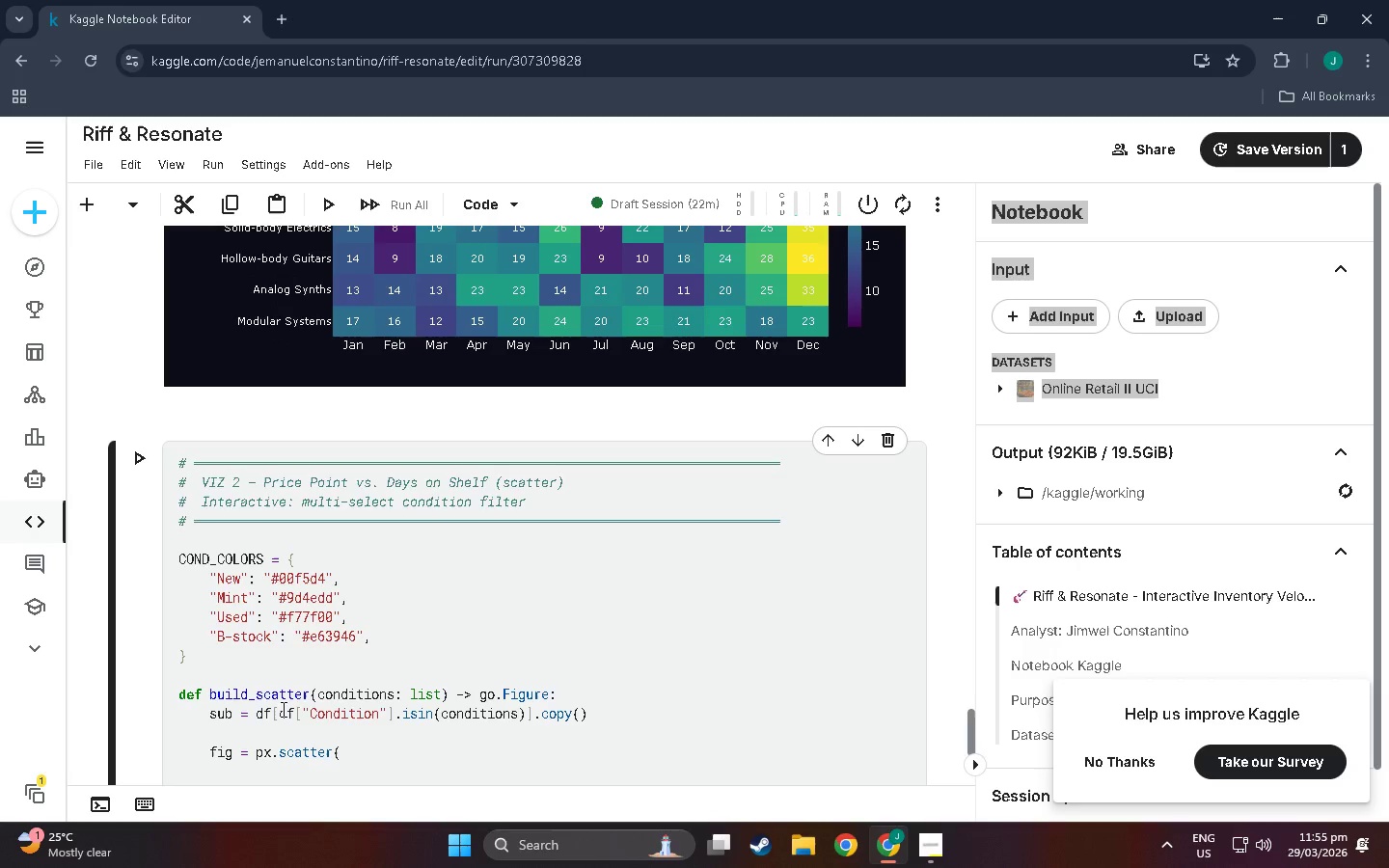 
type(sub,)
 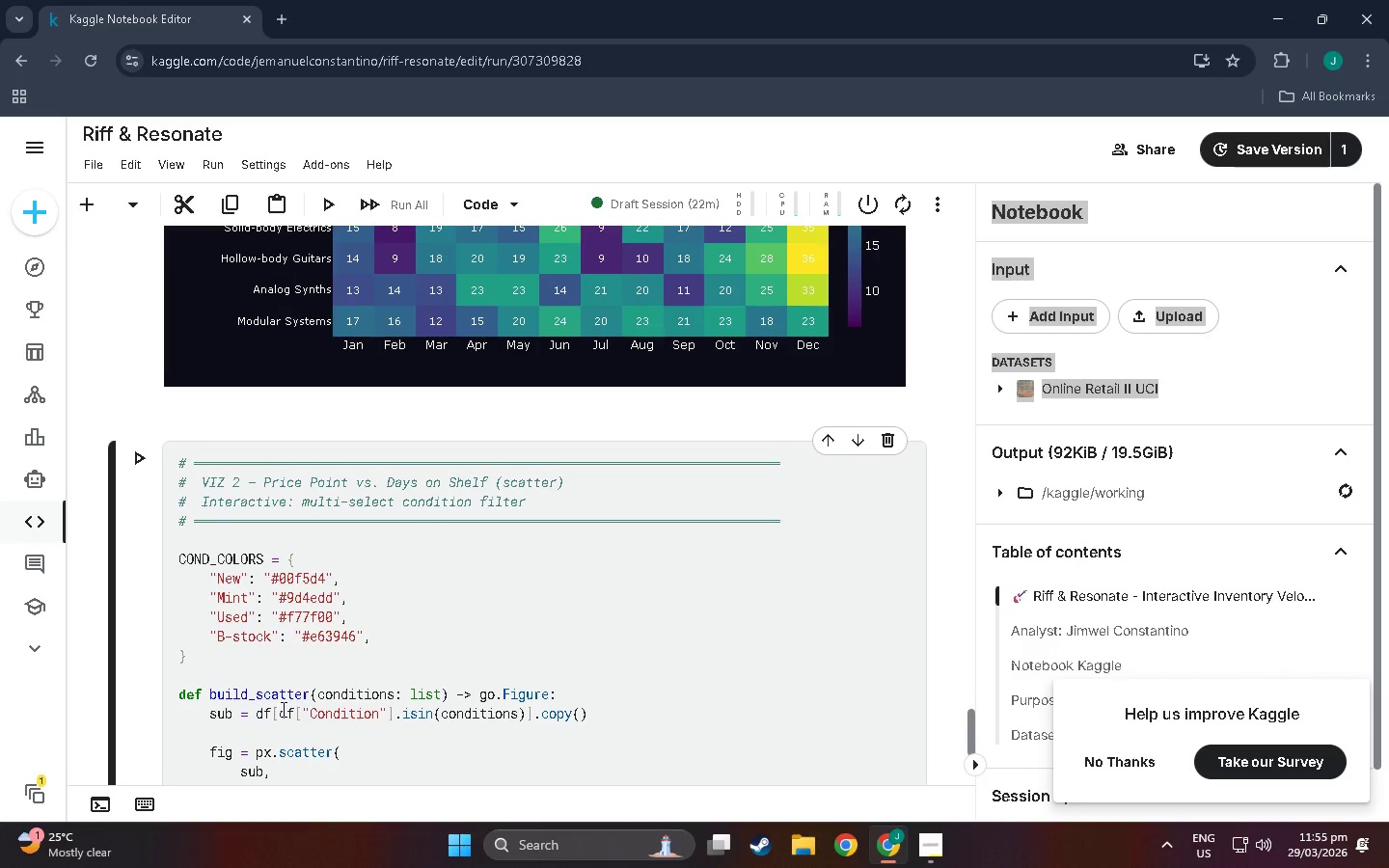 
key(Enter)
 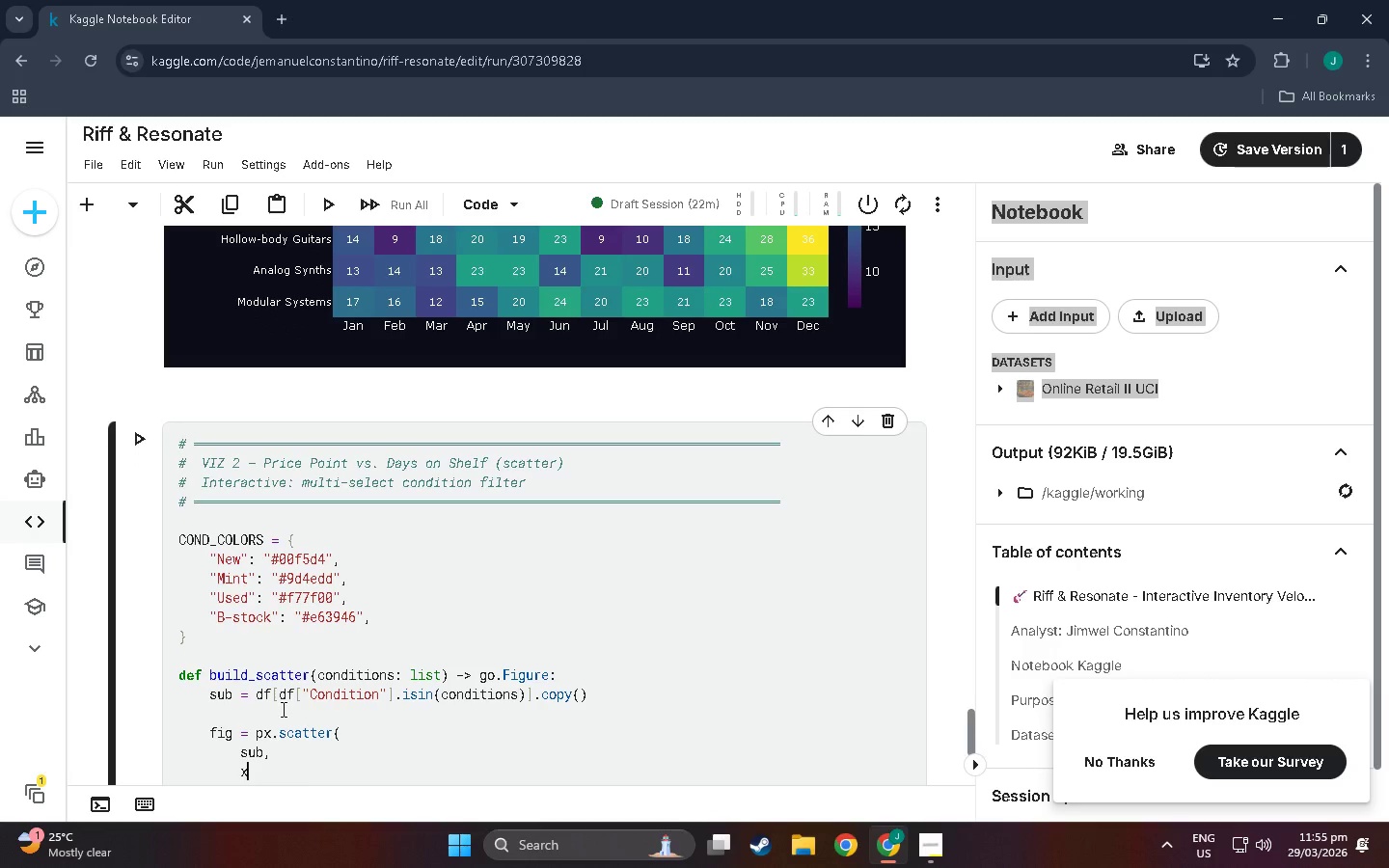 
type(x="Price)
 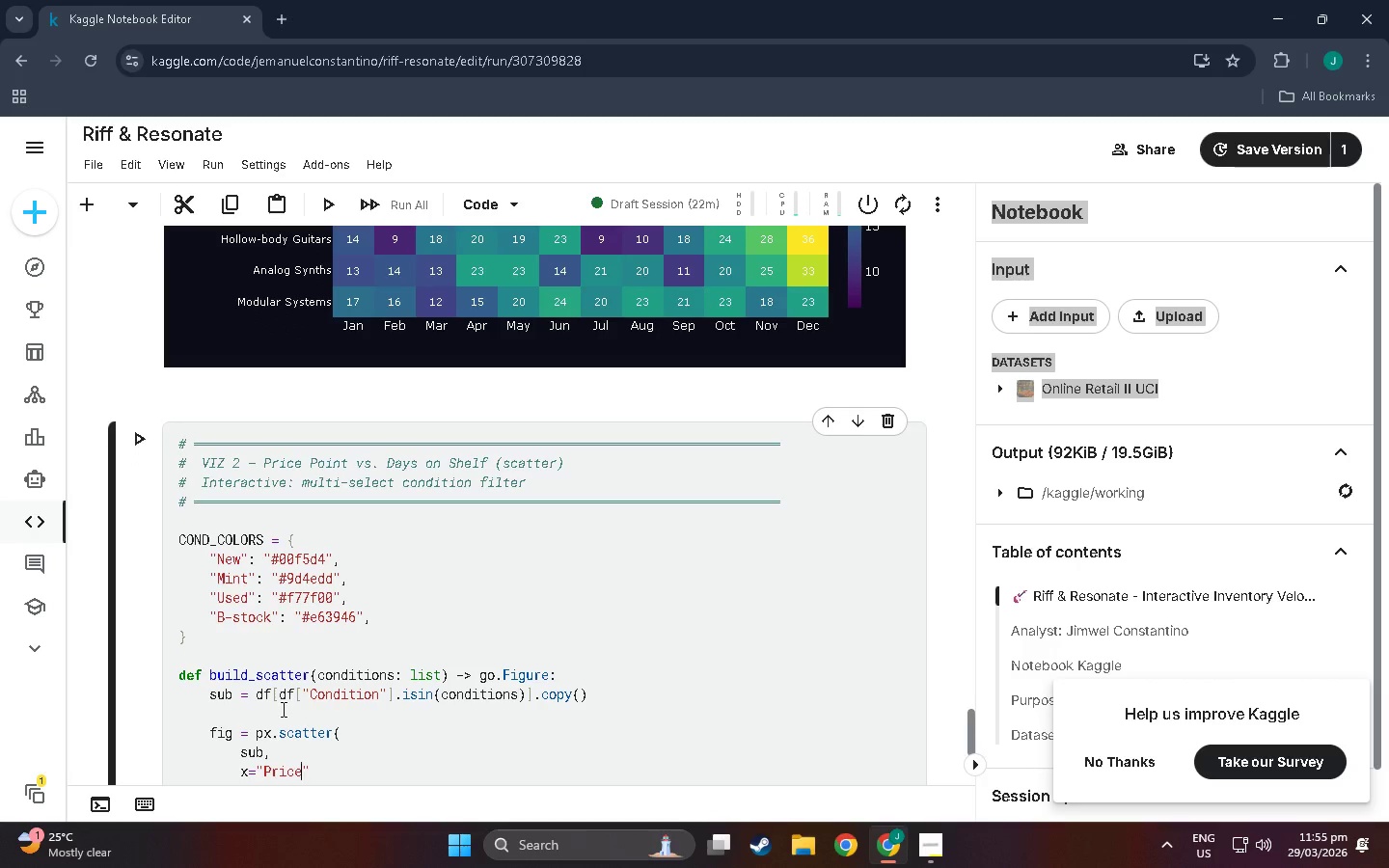 
key(ArrowRight)
 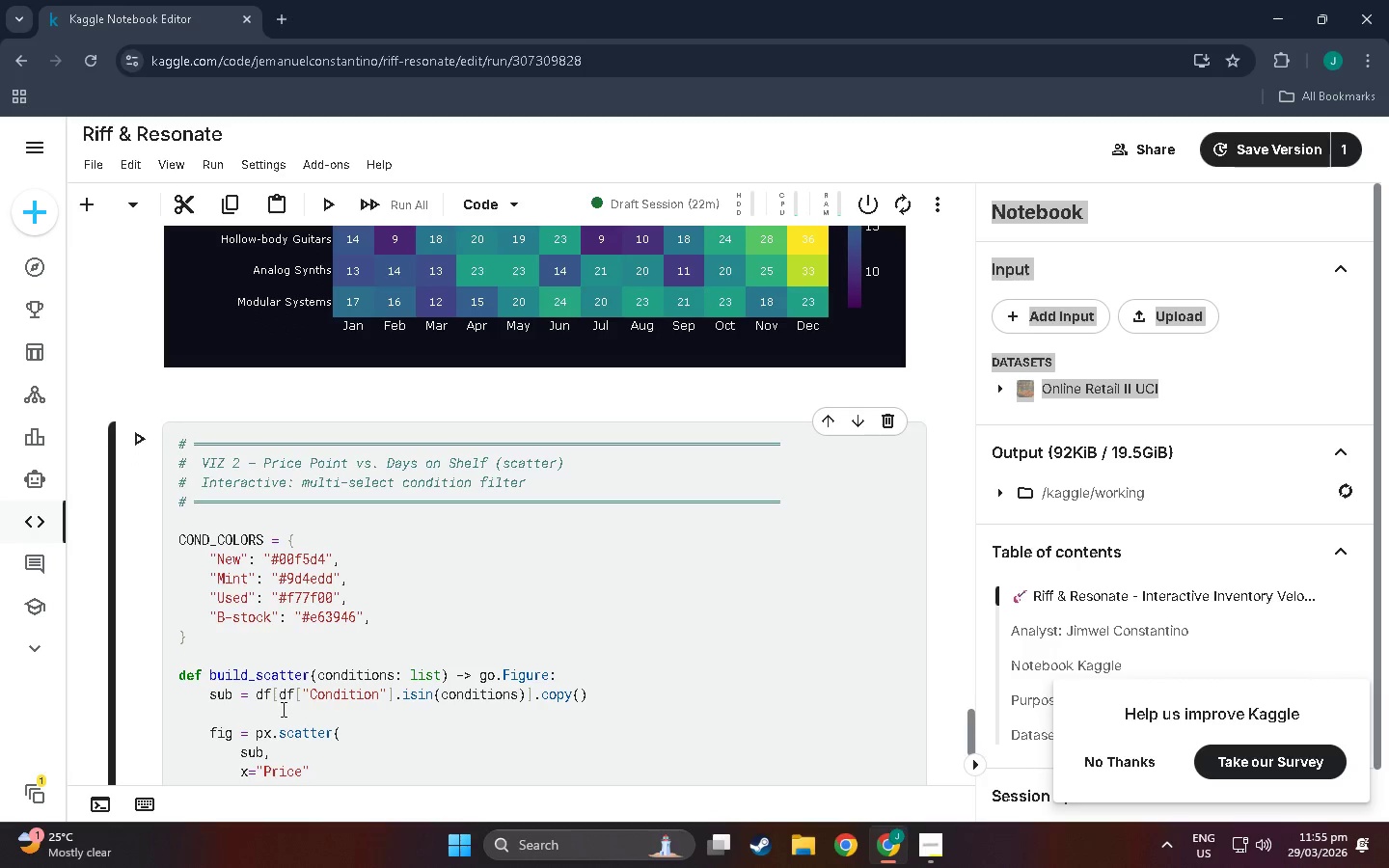 
type(, y-)
key(Backspace)
type(=:)
key(Backspace)
type("Days )
key(Backspace)
type(_ibn)
key(Backspace)
key(Backspace)
key(Backspace)
type(oi)
key(Backspace)
key(Backspace)
type(onS)
key(Backspace)
type(_shelf)
key(Backspace)
key(Backspace)
key(Backspace)
key(Backspace)
key(Backspace)
type(Shelf)
 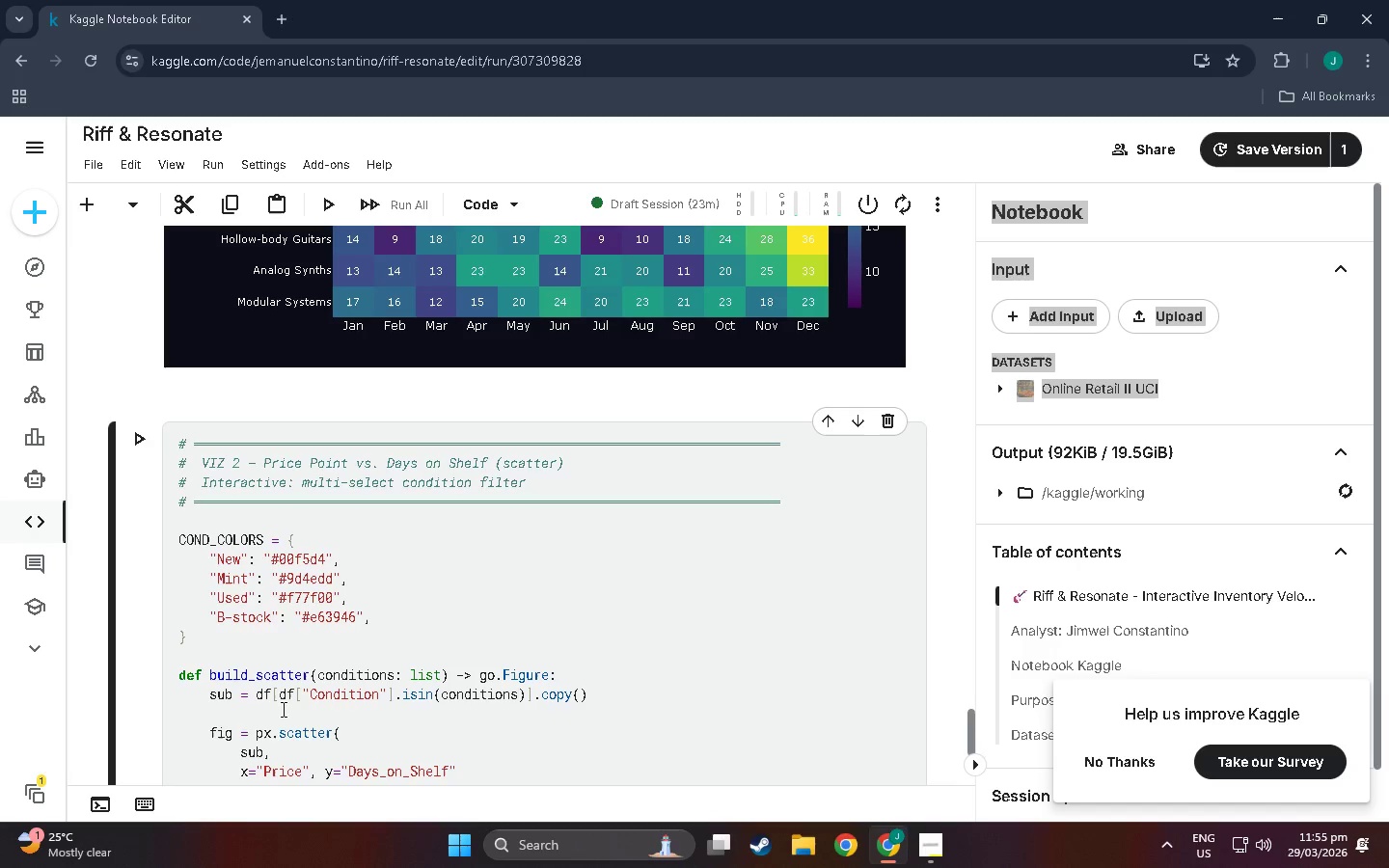 
key(ArrowRight)
 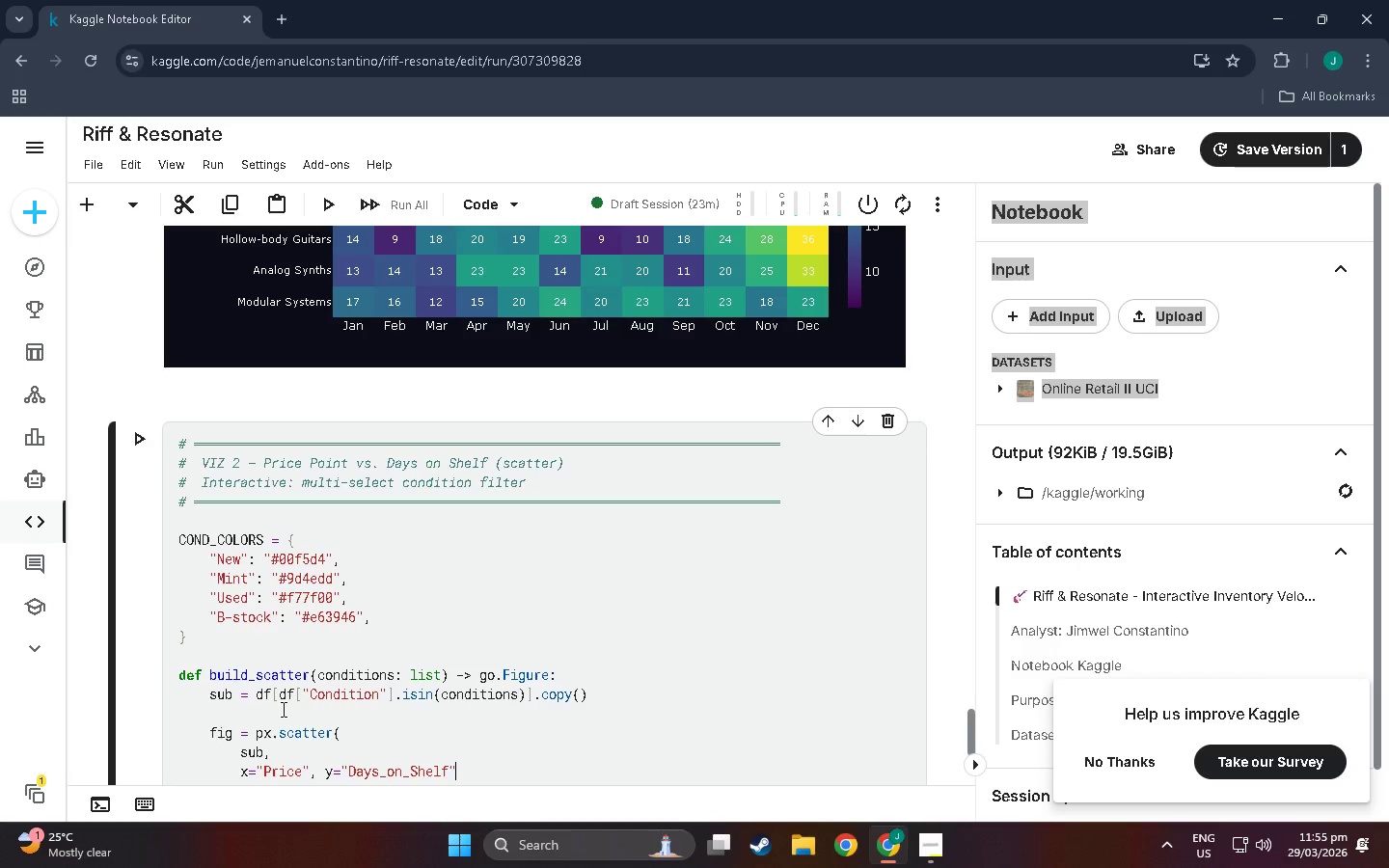 
key(Comma)
 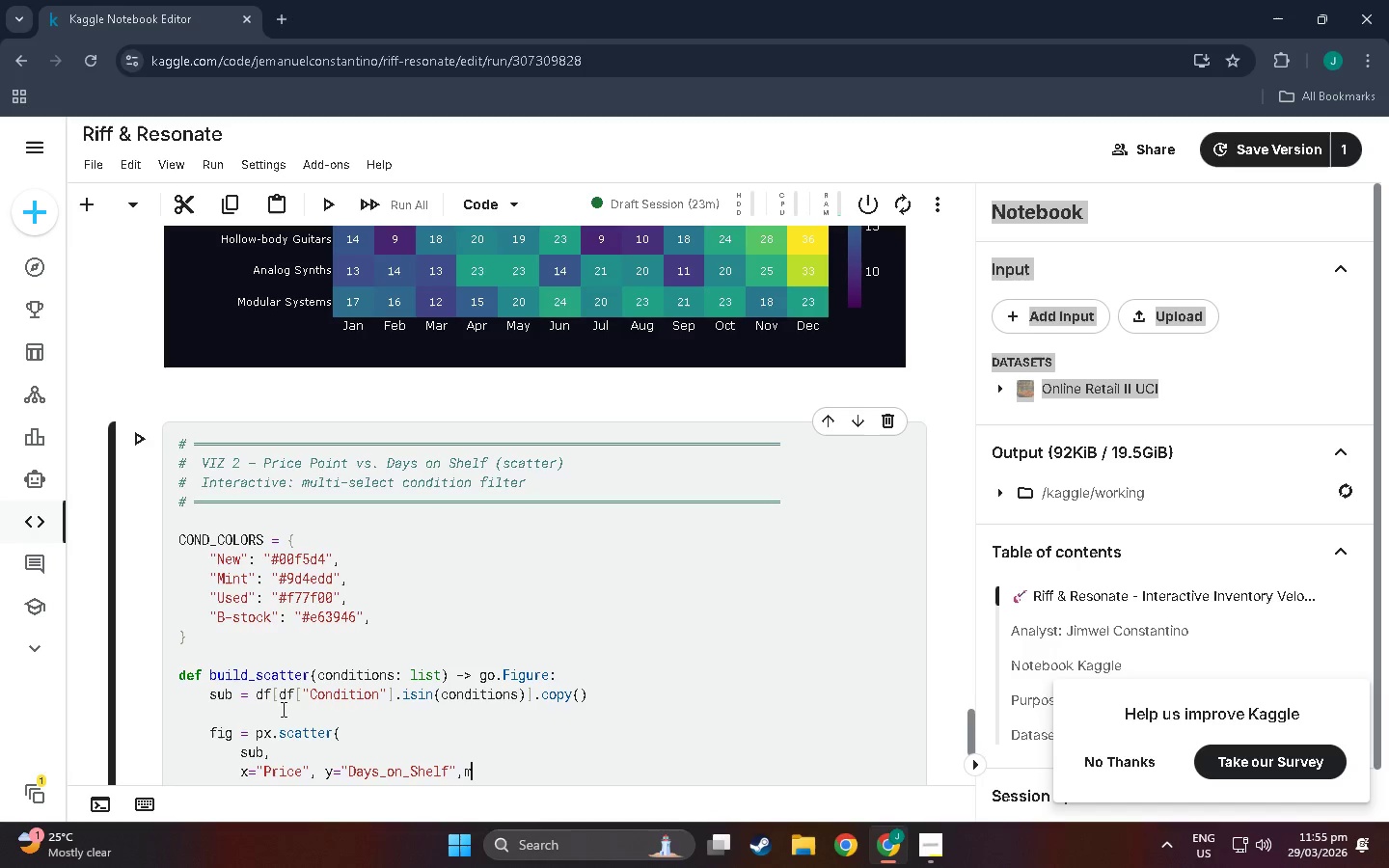 
key(M)
 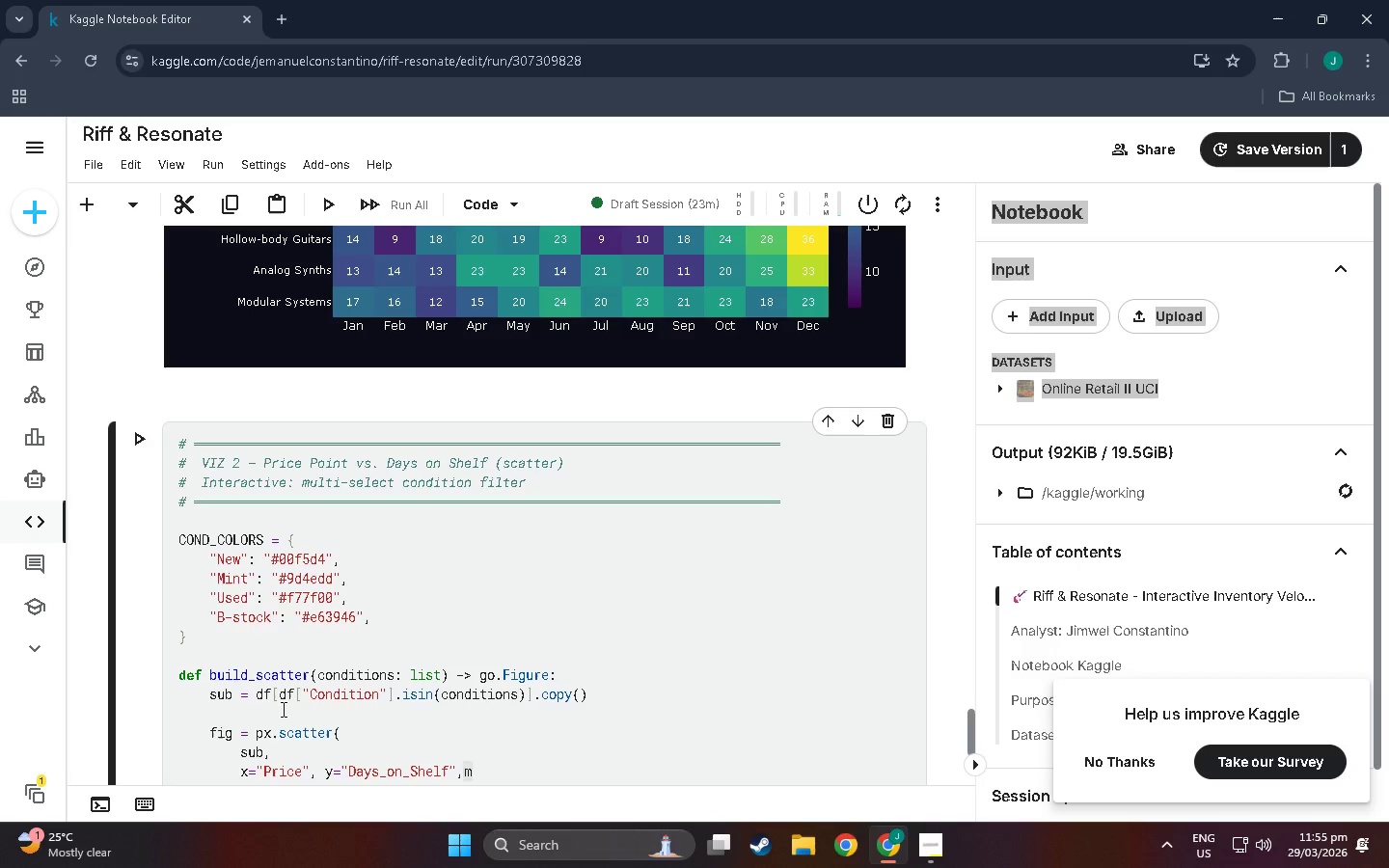 
key(Backspace)
 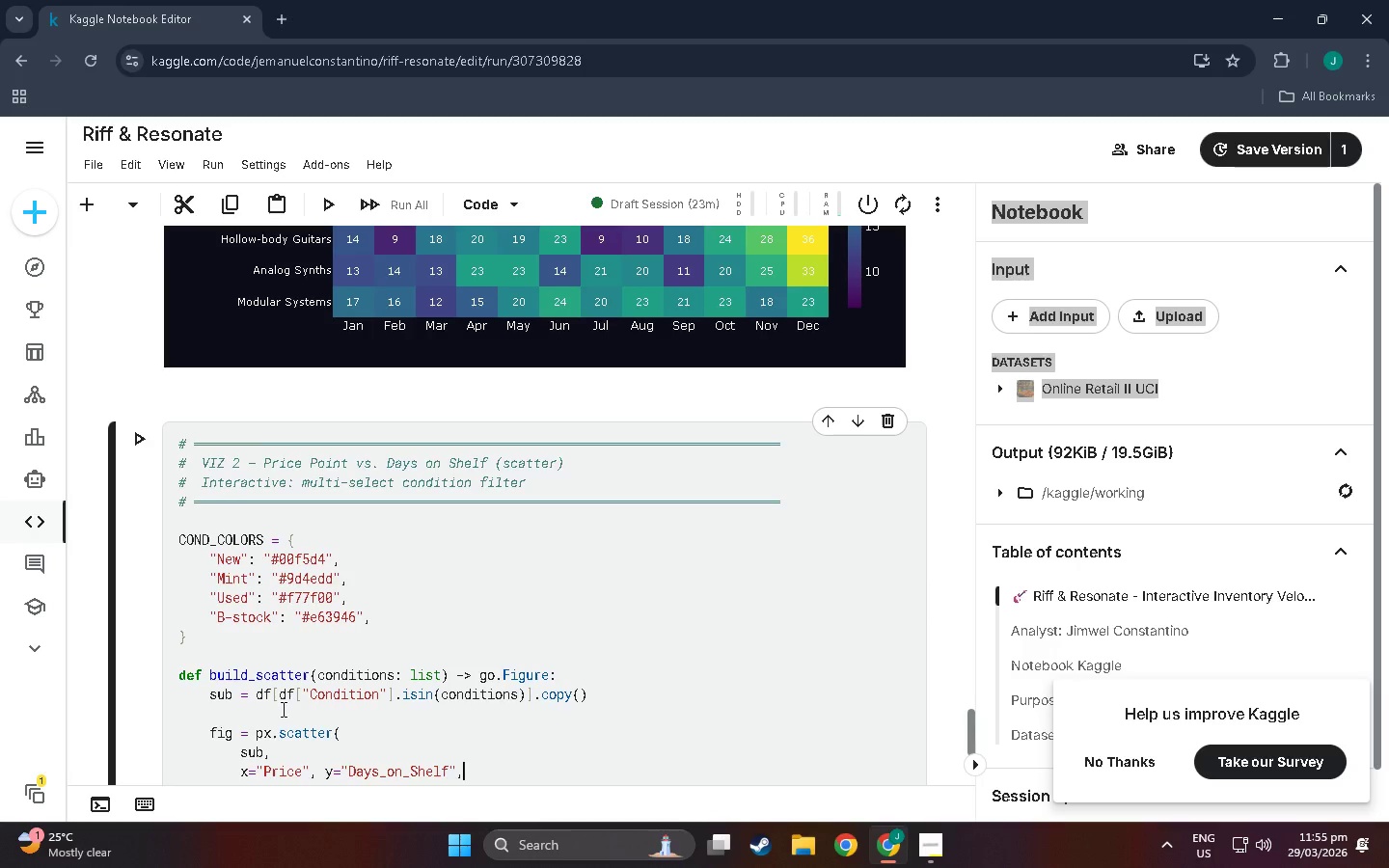 
key(Enter)
 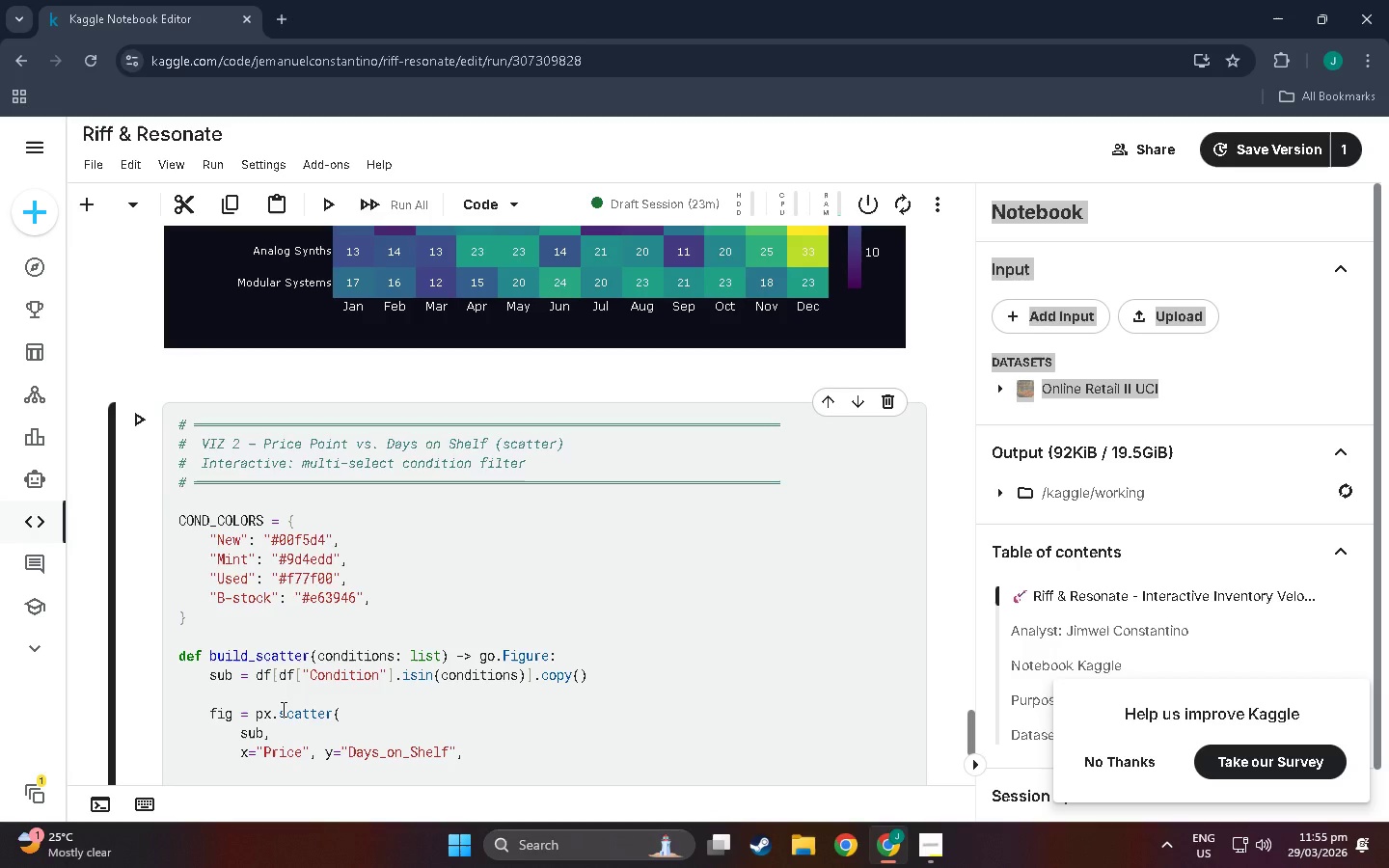 
key(Control+F)
 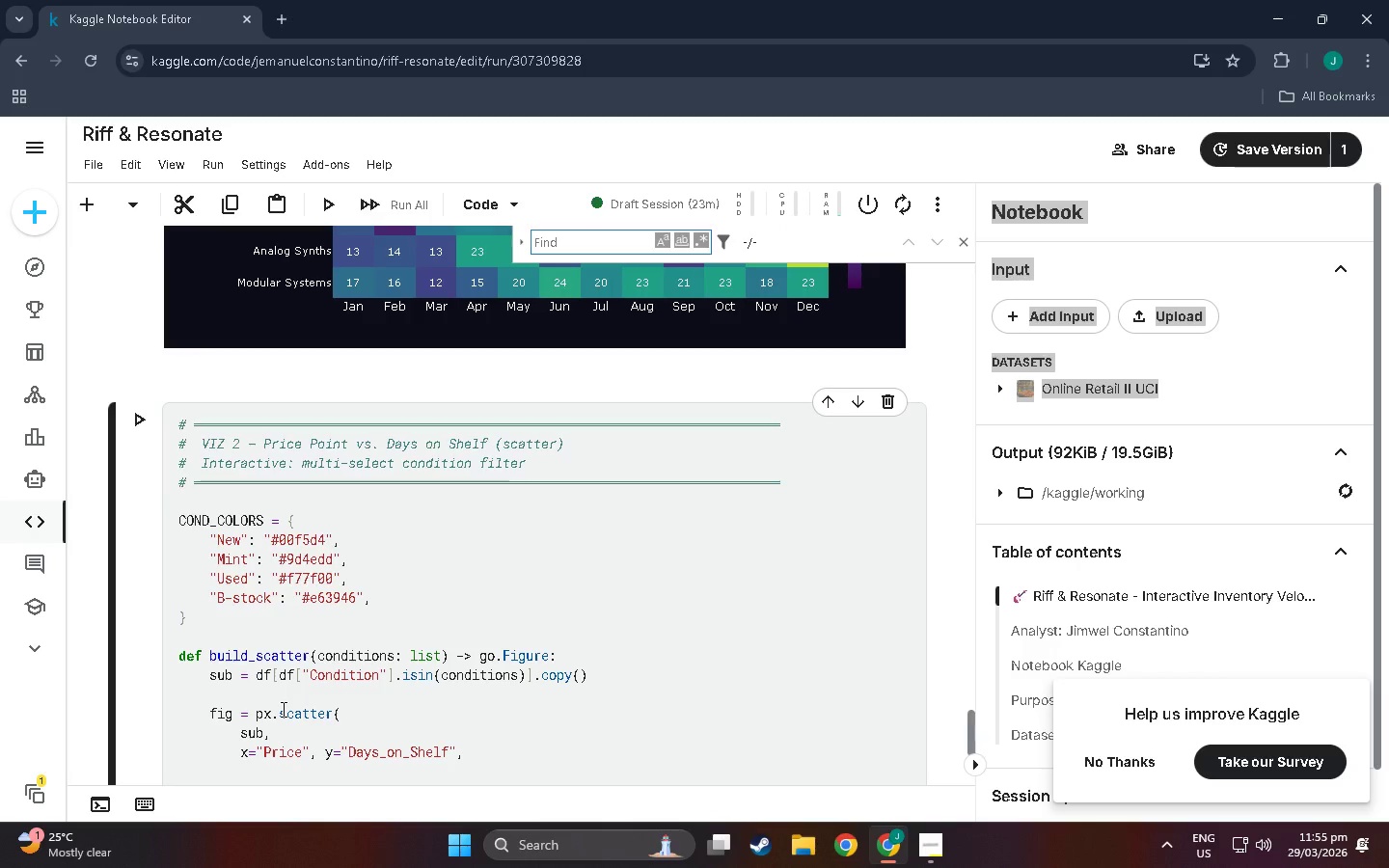 
type(HTML)
 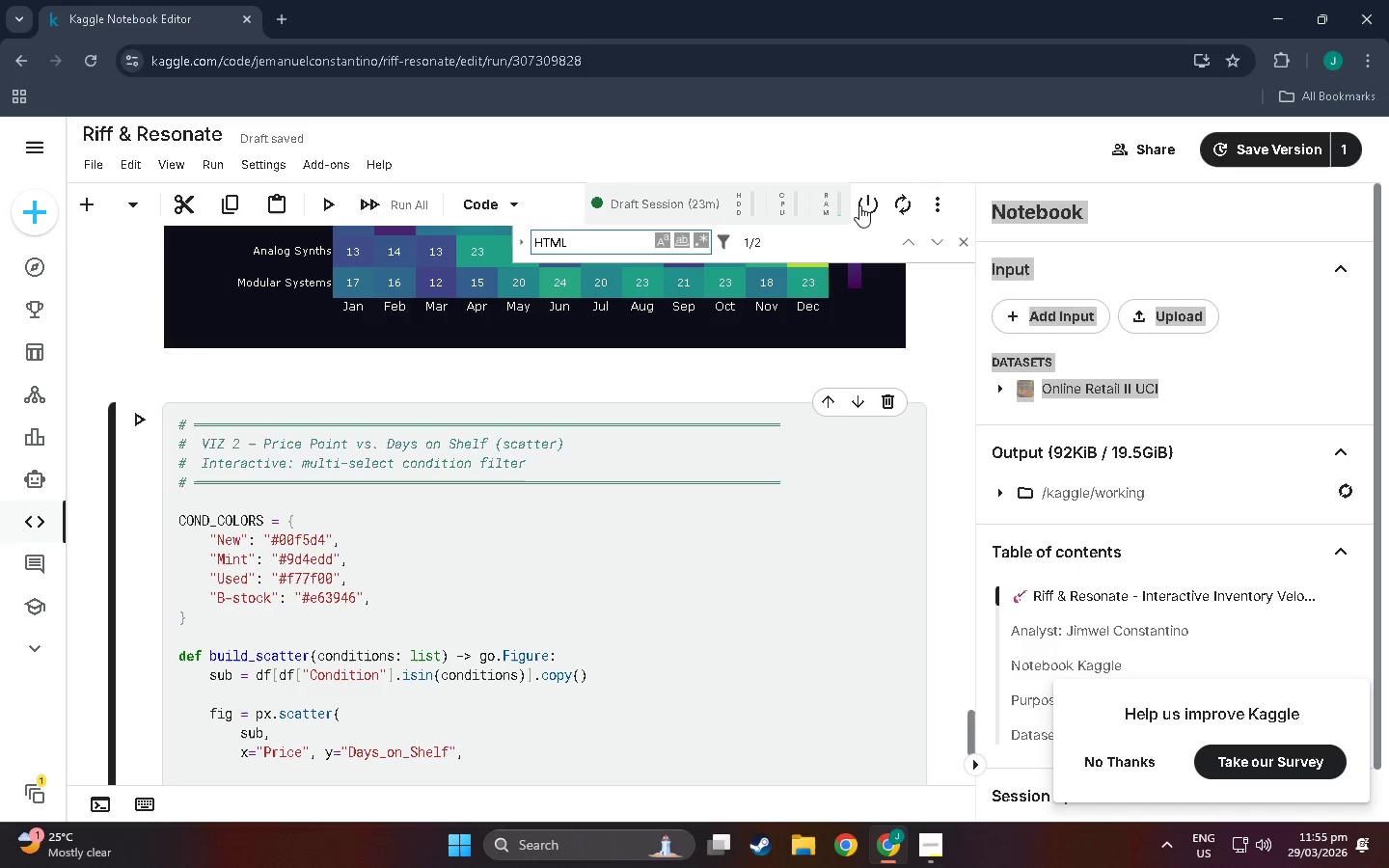 
left_click([914, 243])
 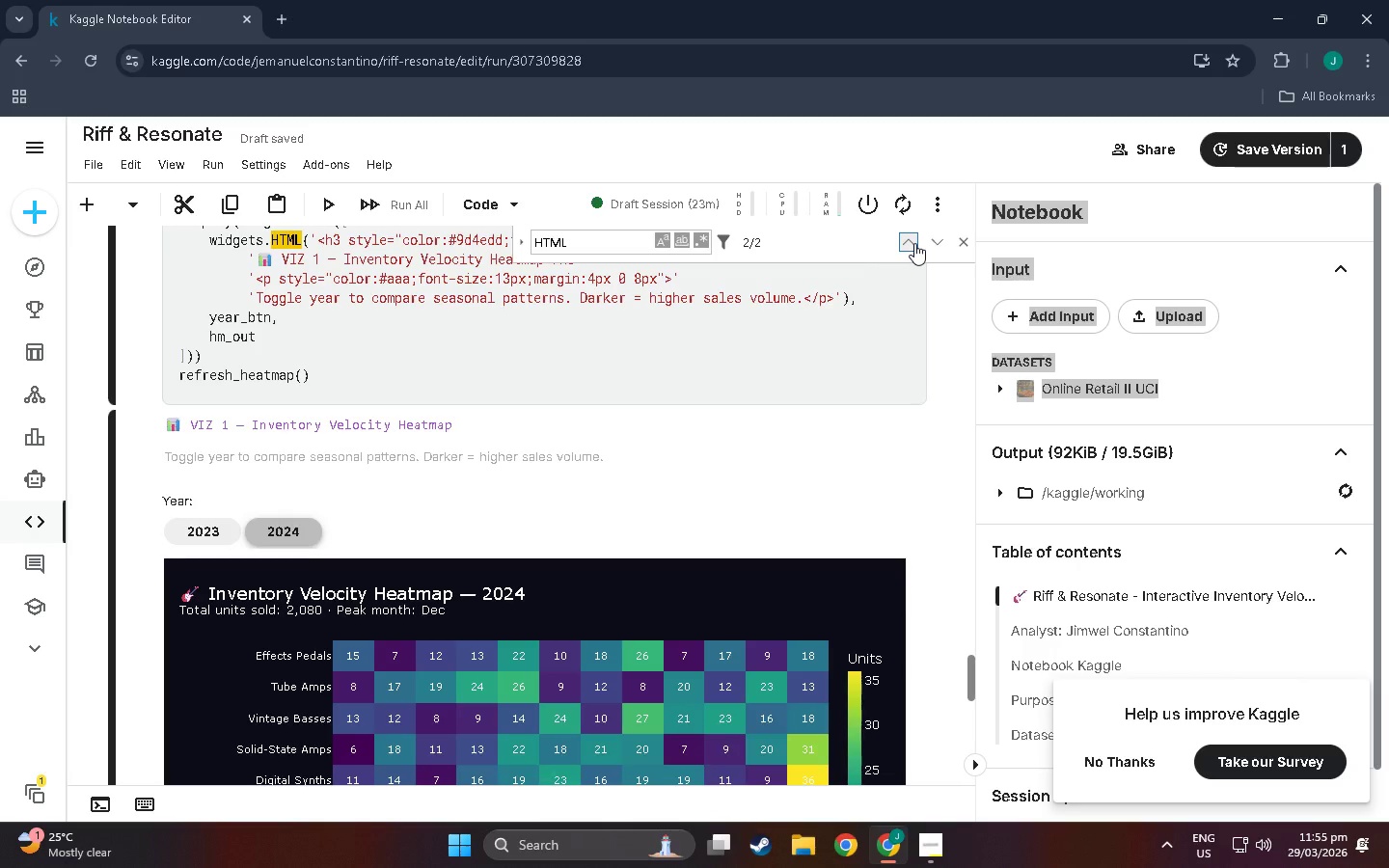 
left_click([914, 243])
 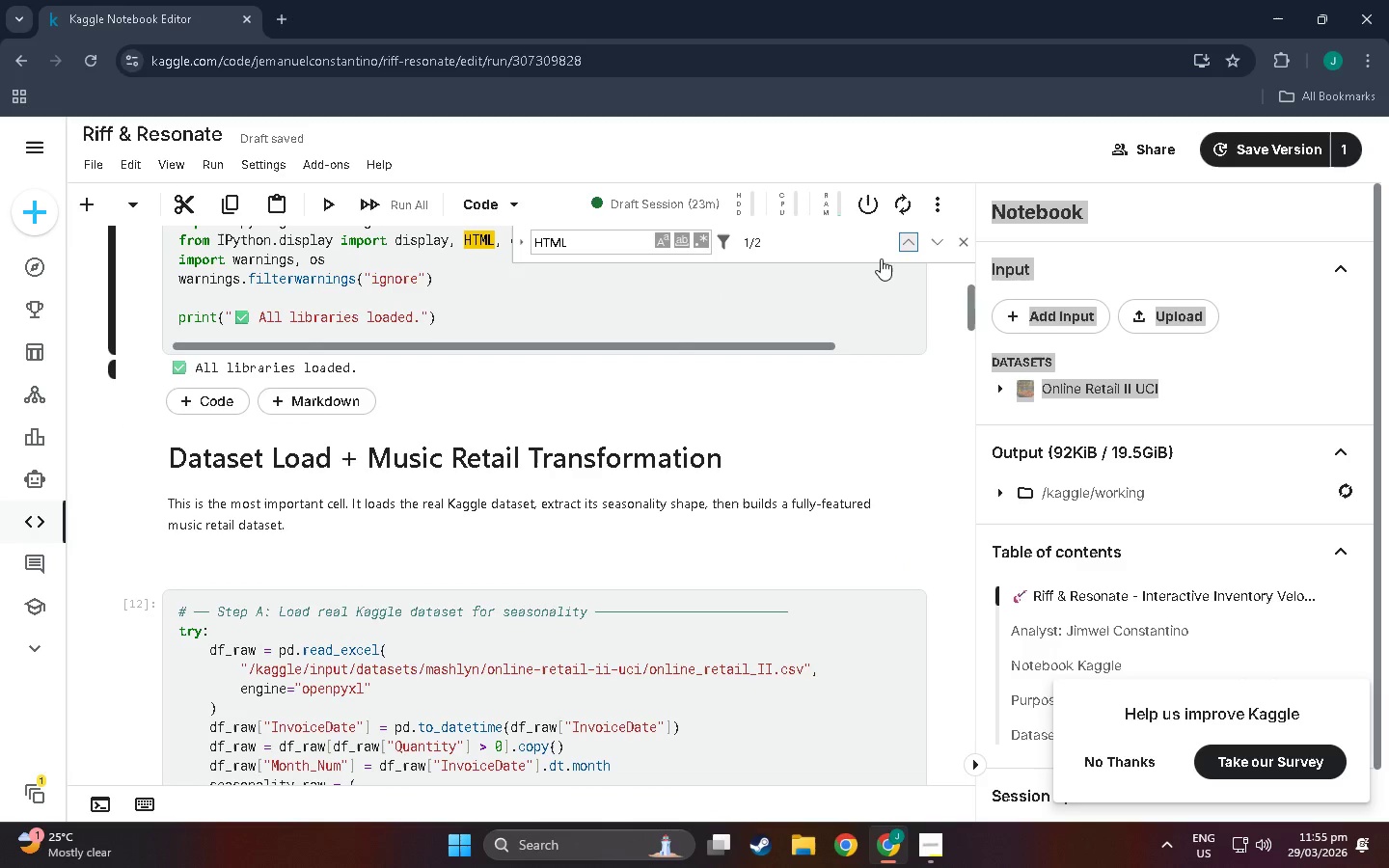 
scroll: coordinate [577, 448], scroll_direction: up, amount: 3.0
 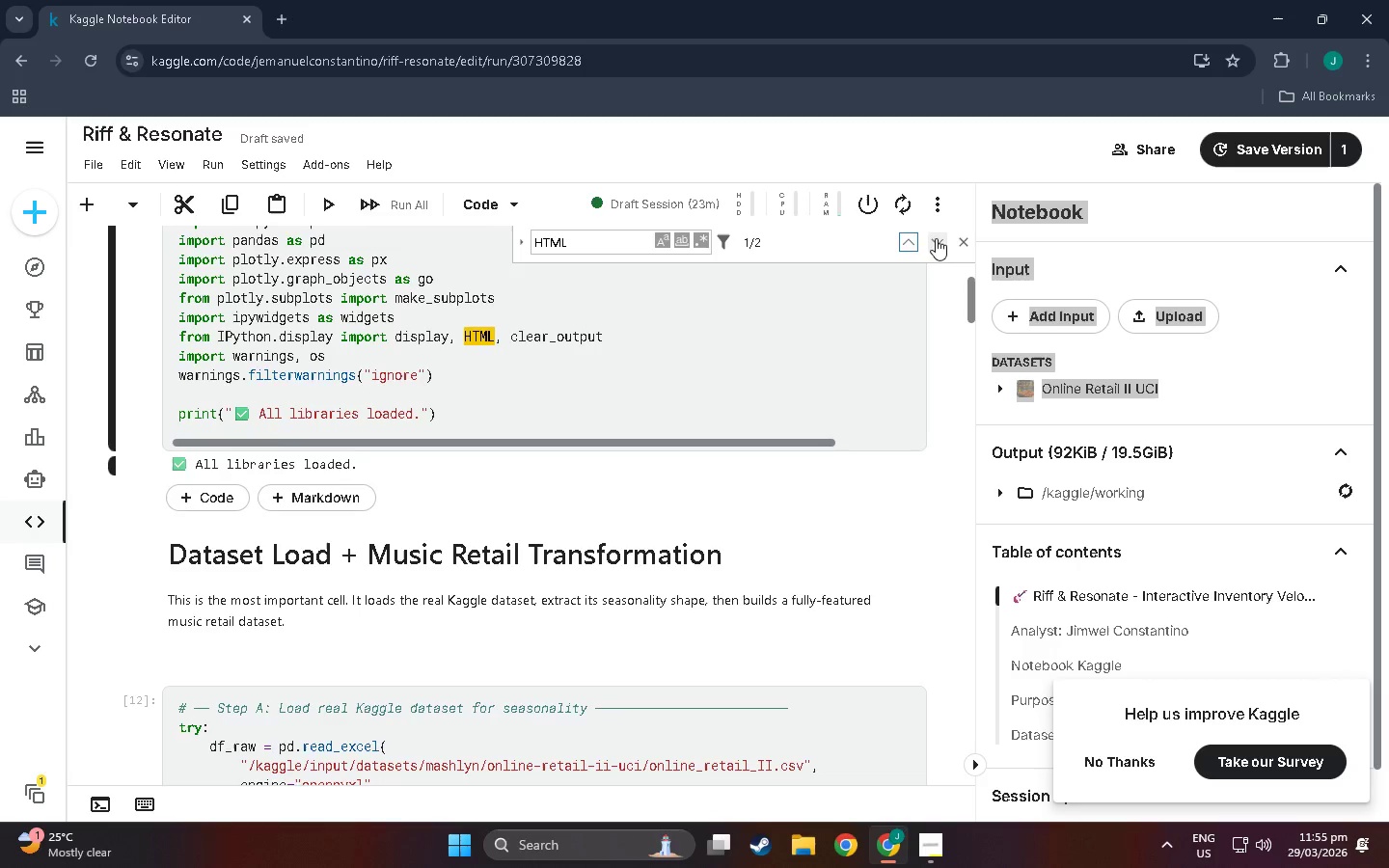 
scroll: coordinate [363, 560], scroll_direction: down, amount: 47.0
 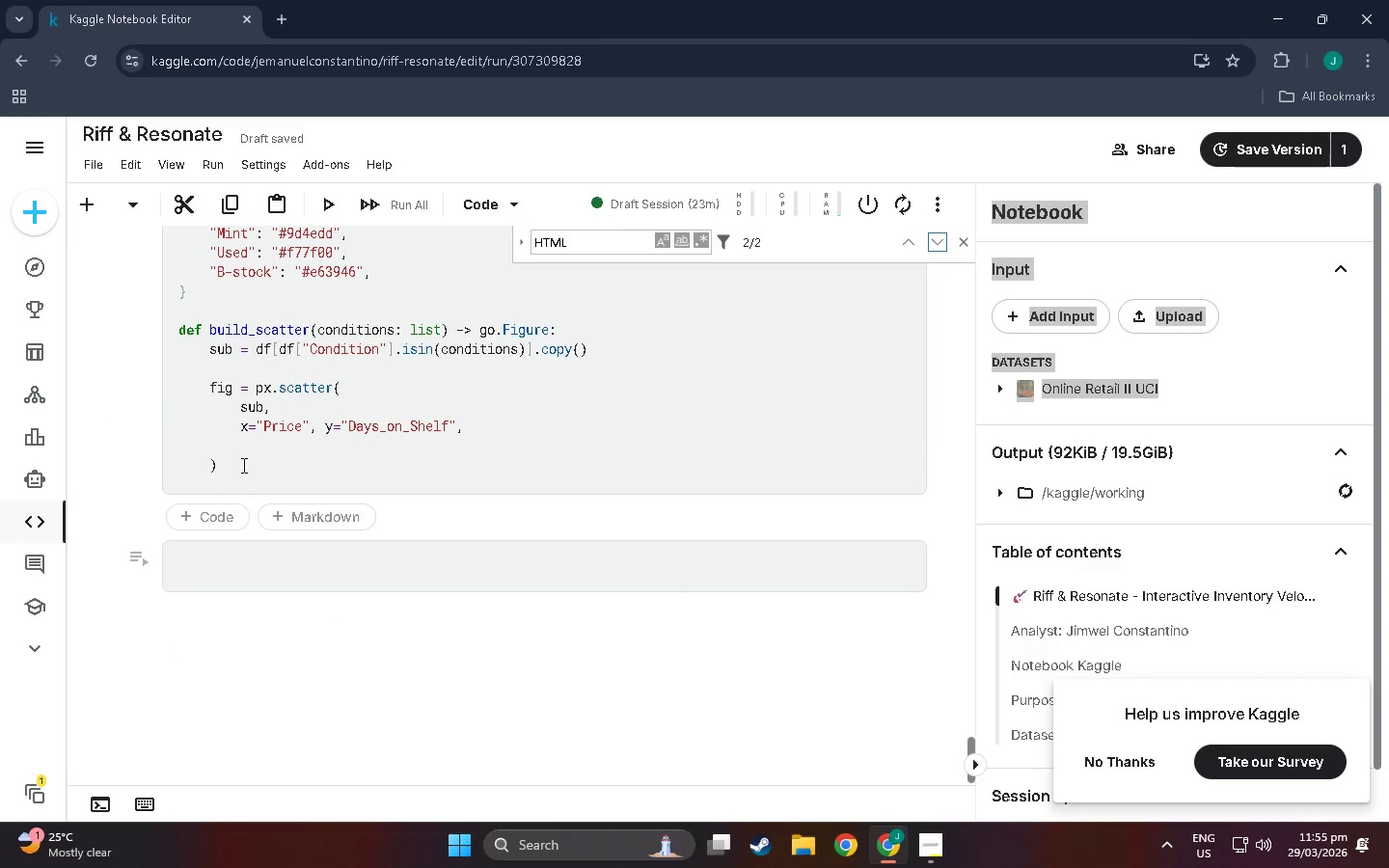 
left_click([242, 461])
 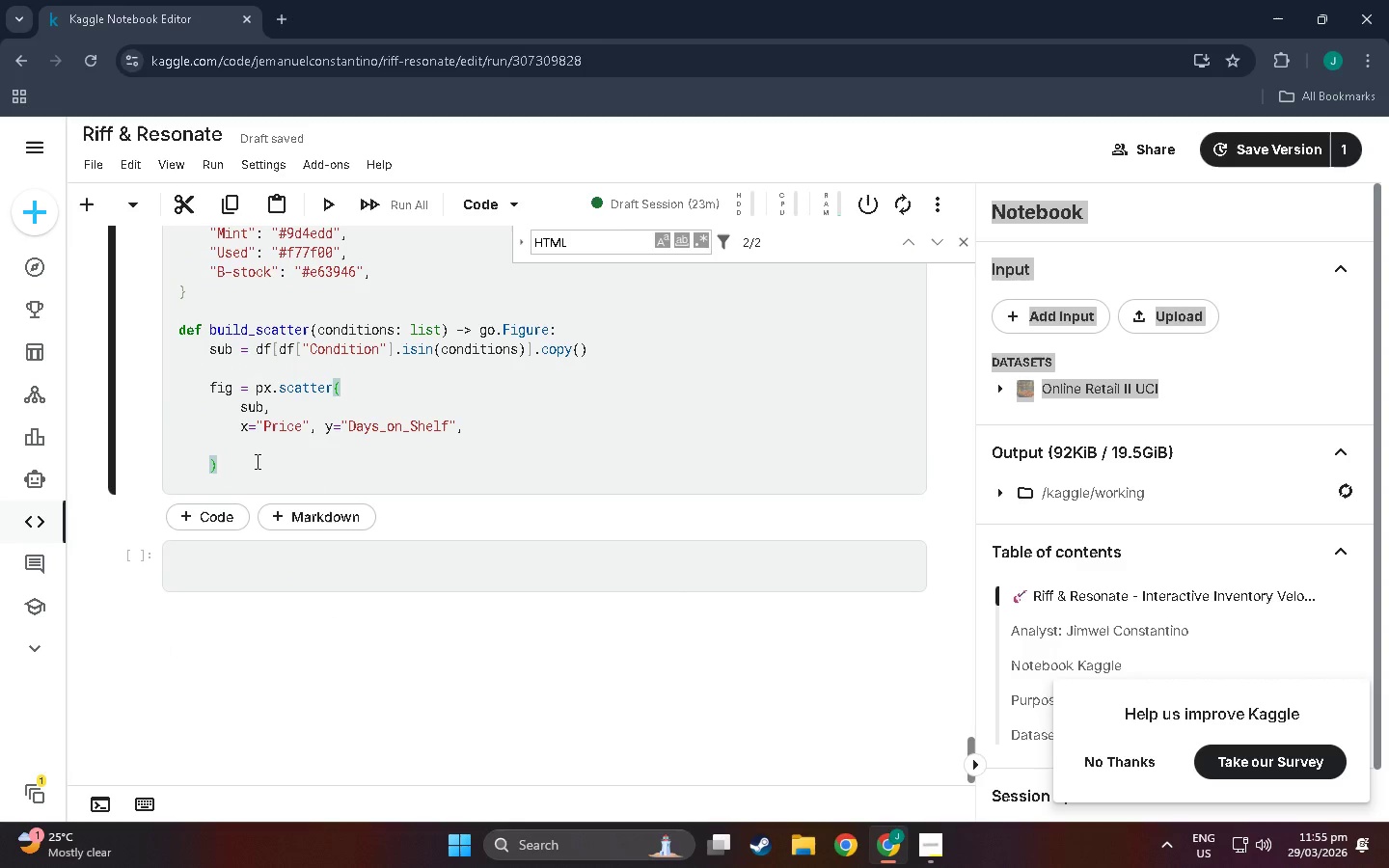 
left_click([461, 420])
 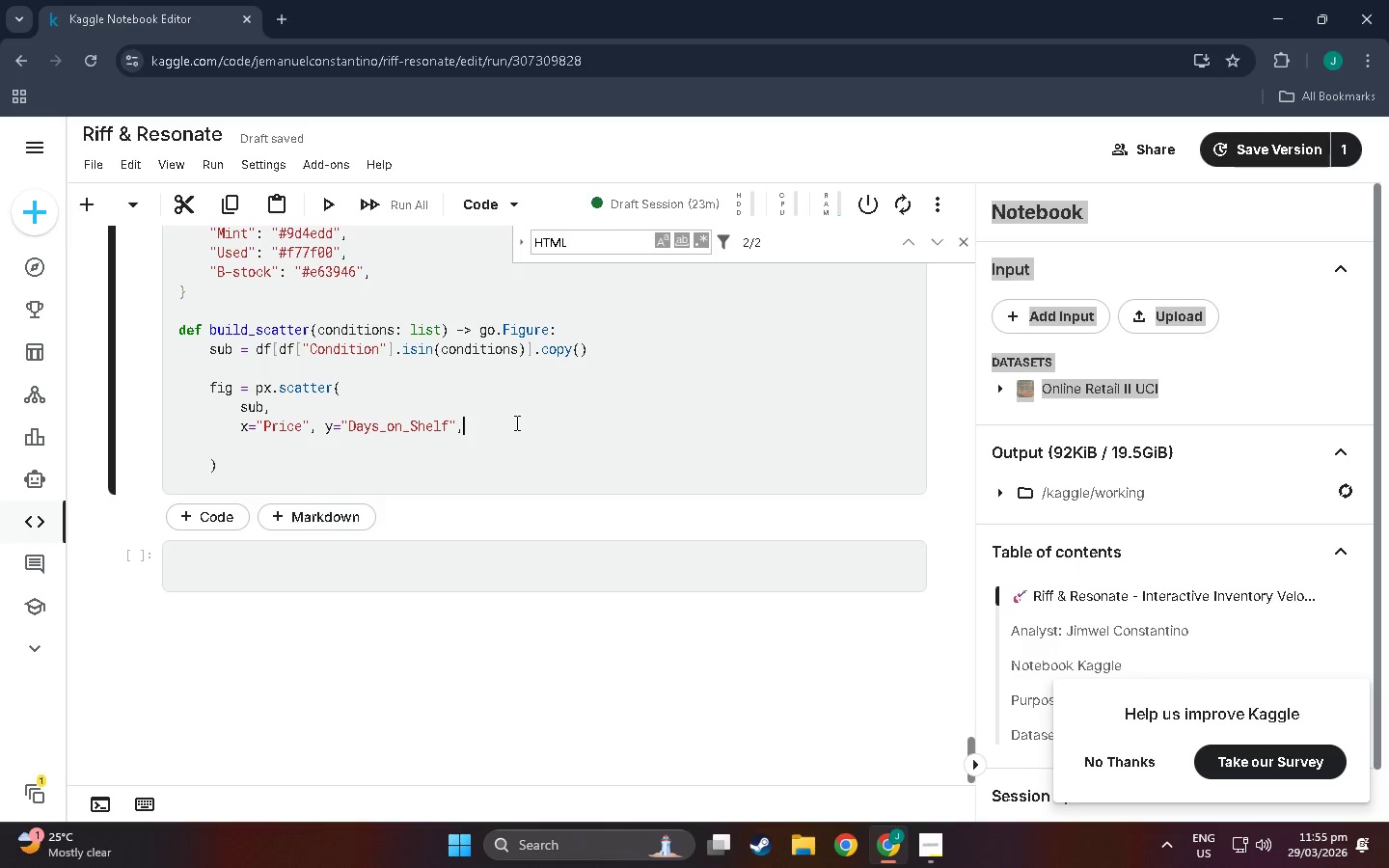 
key(NumpadEnter)
type(color="Comn)
key(Backspace)
key(Backspace)
type(ndition)
 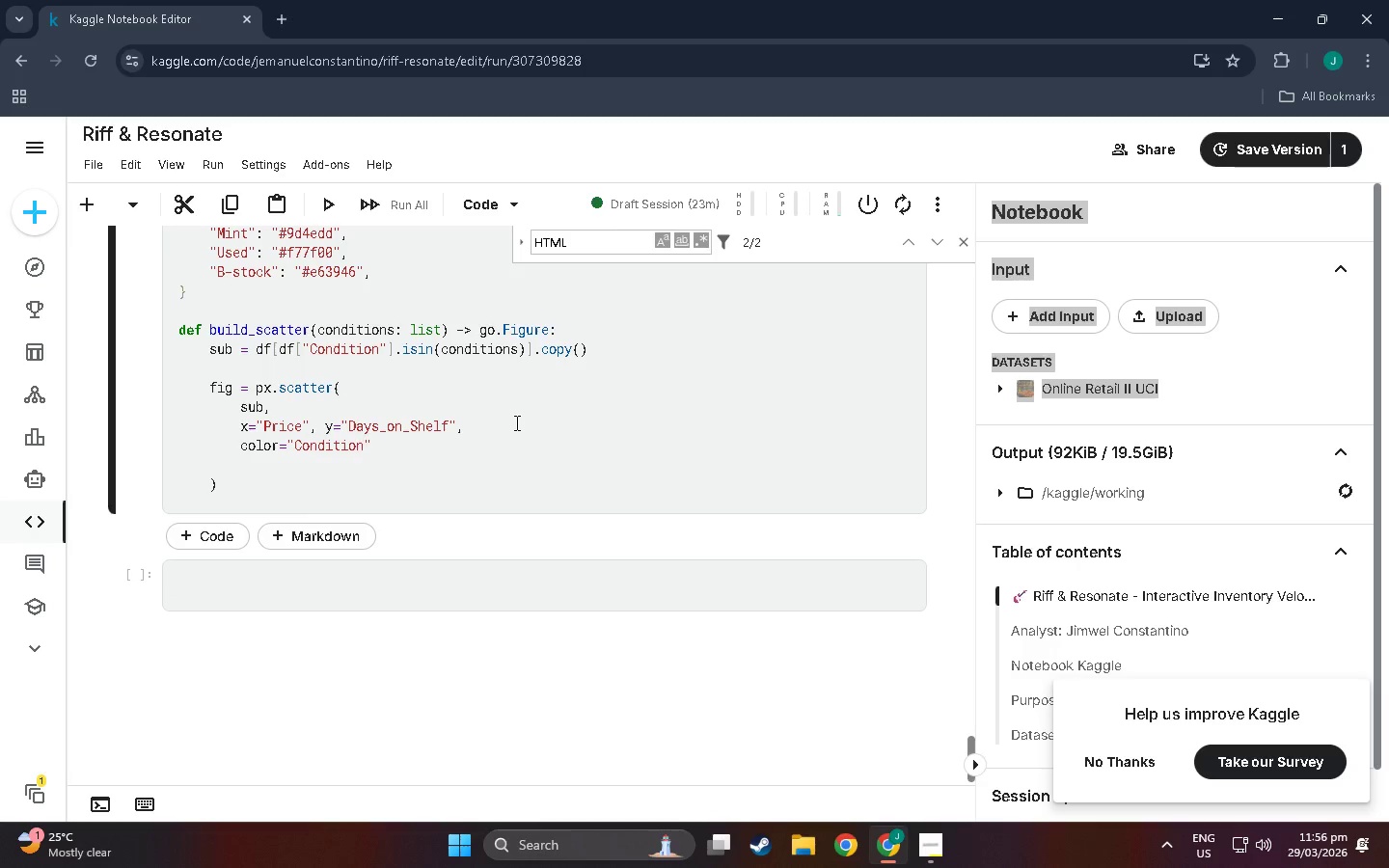 
key(ArrowRight)
 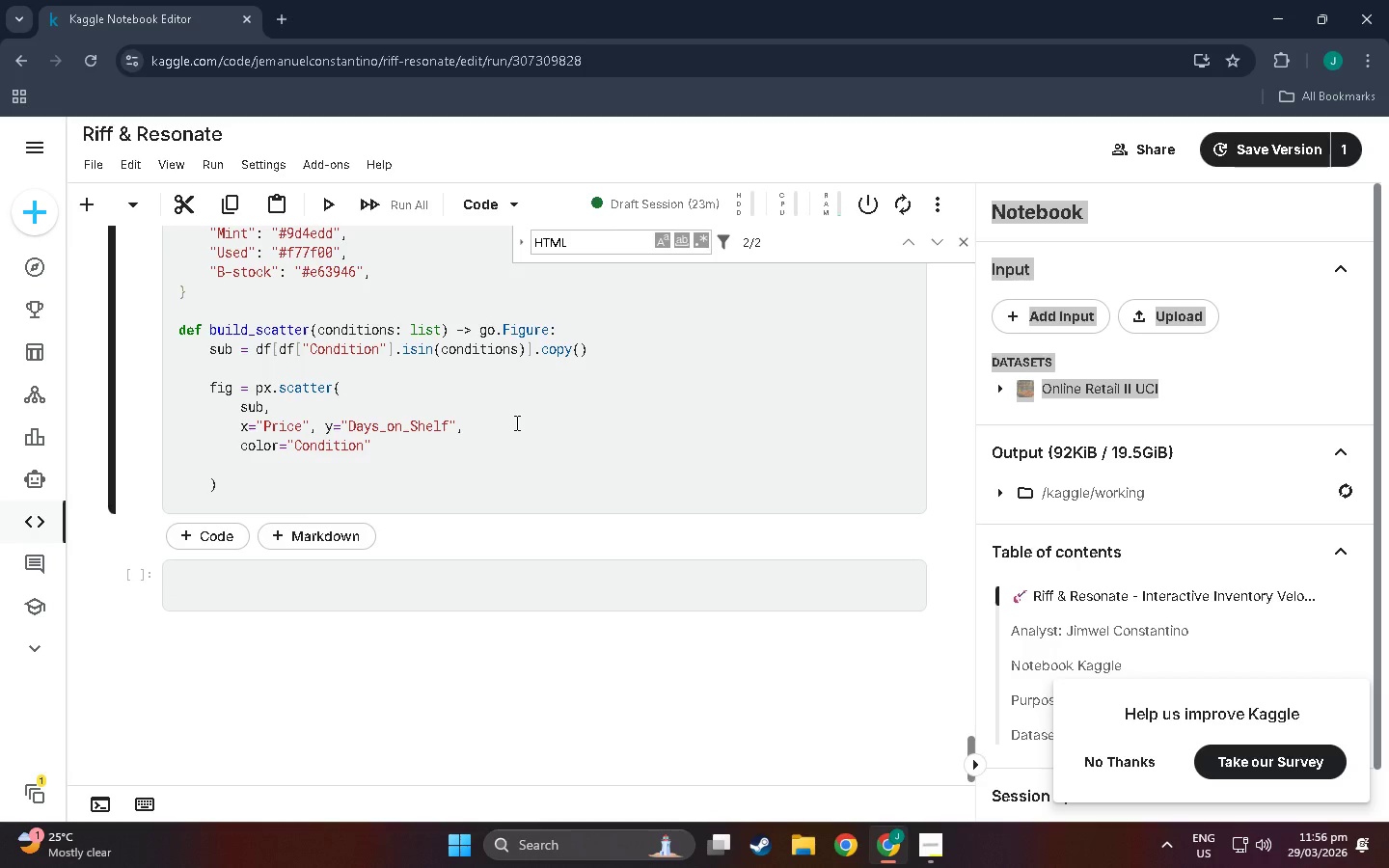 
key(Comma)
 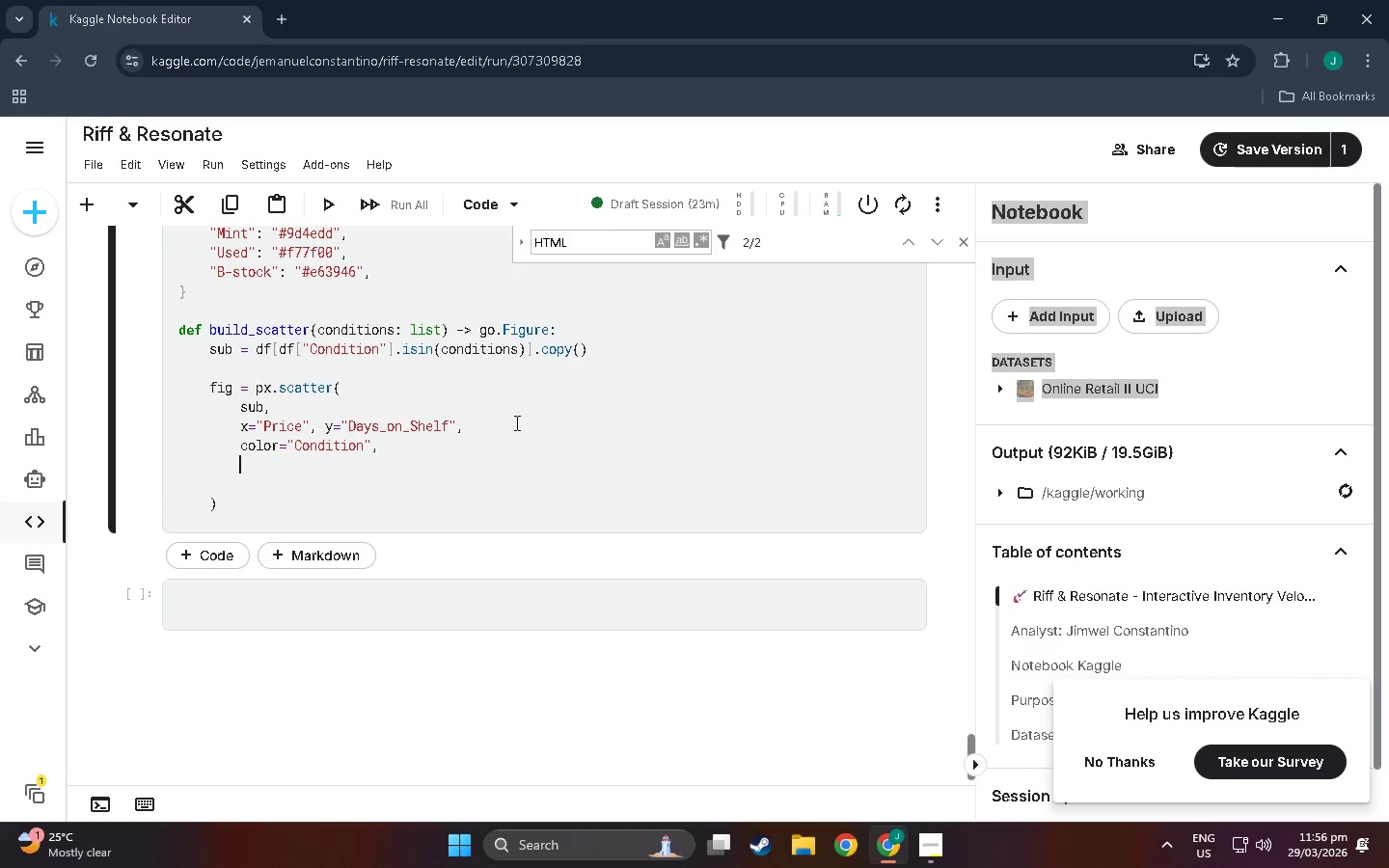 
key(Enter)
 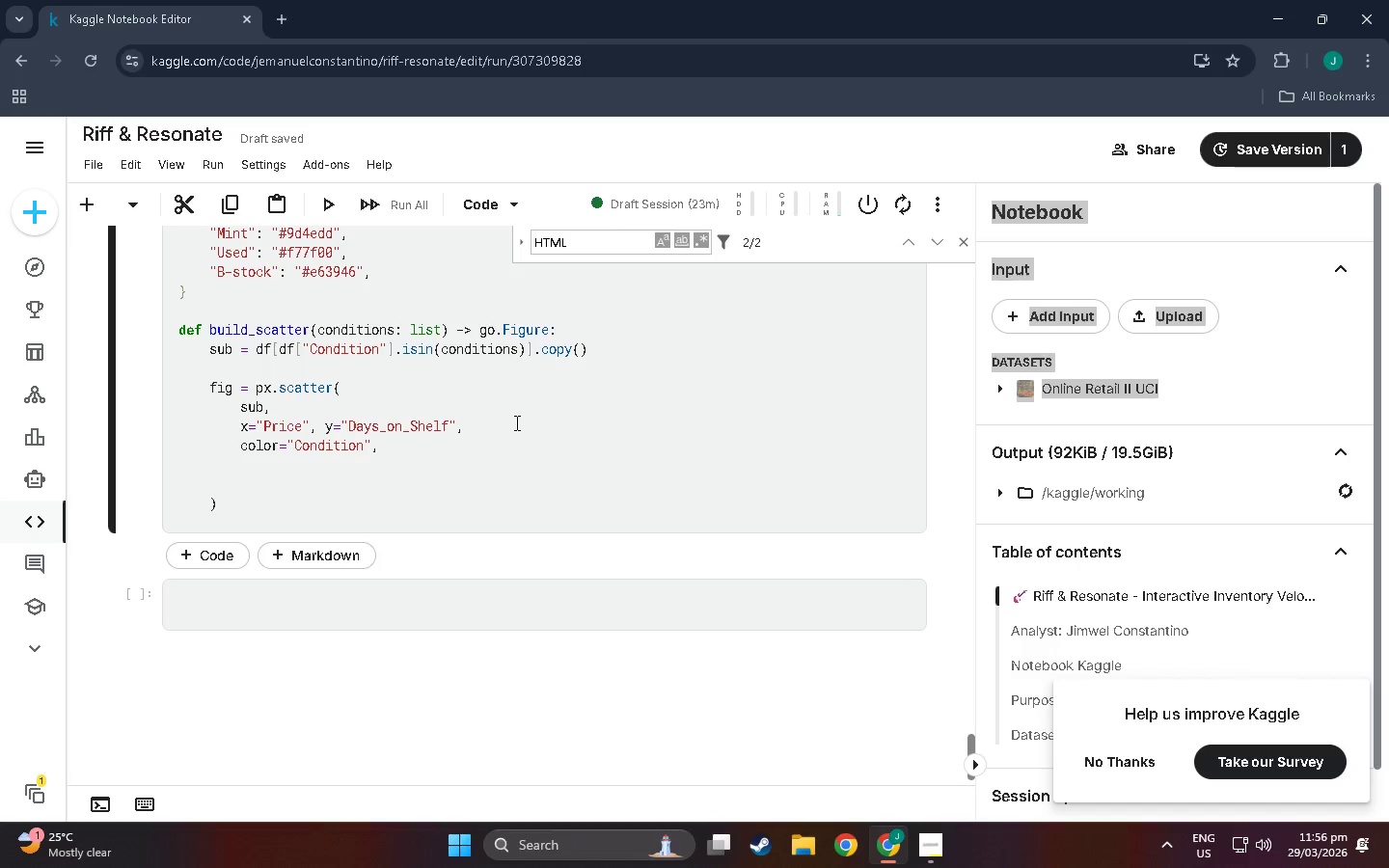 
type(symbol="Int)
key(Backspace)
type(strument_Type)
 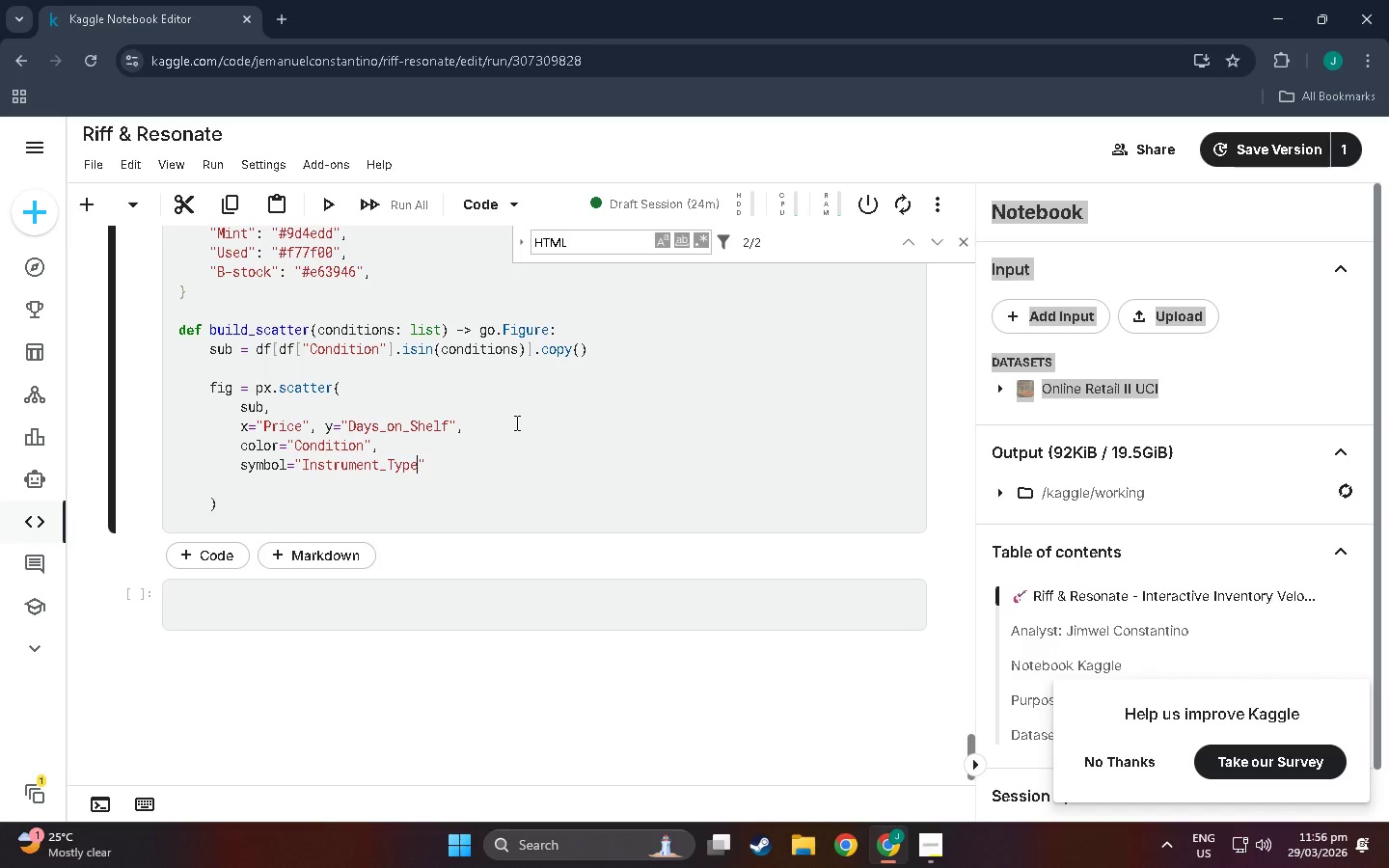 
key(ArrowRight)
 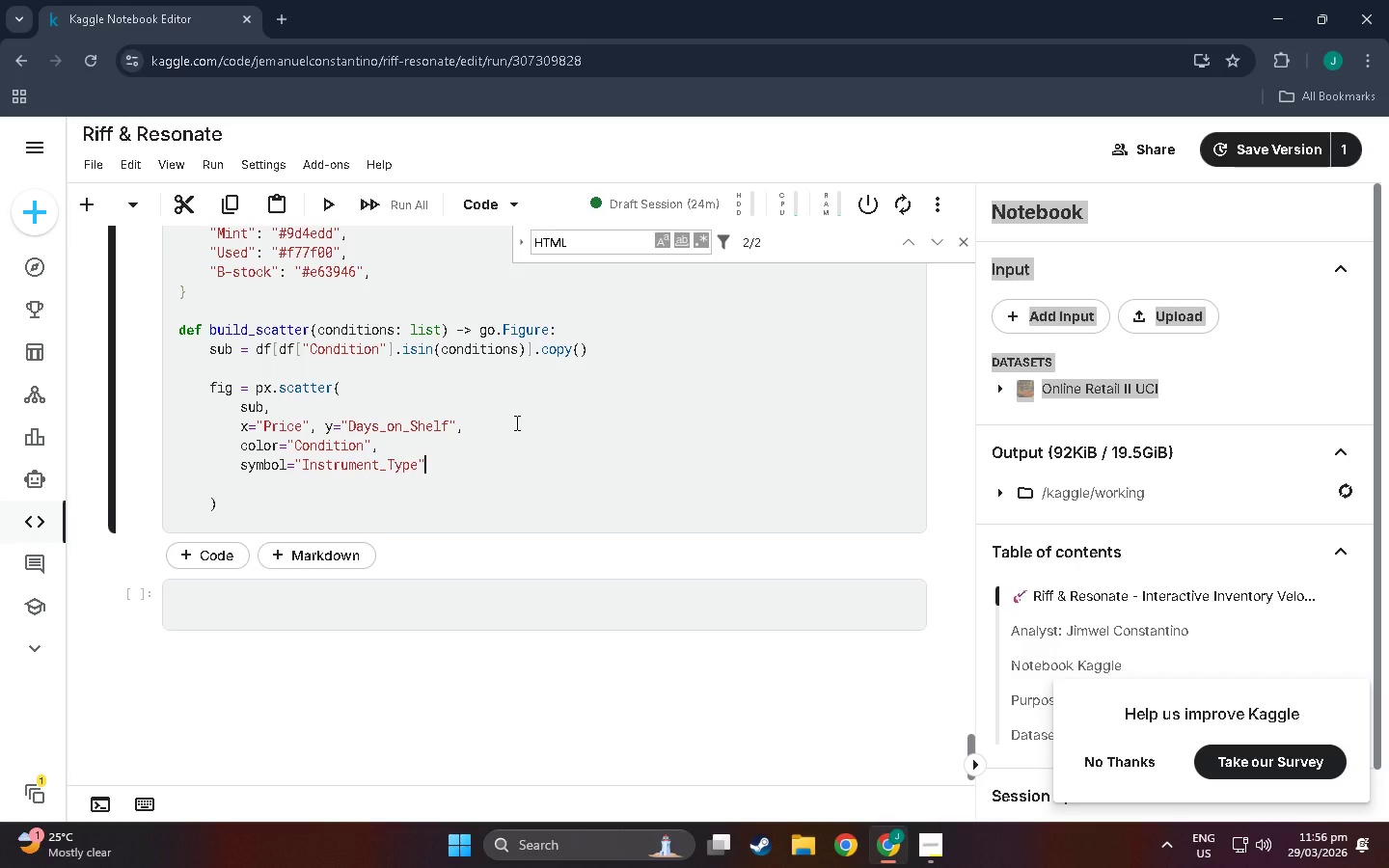 
key(Enter)
 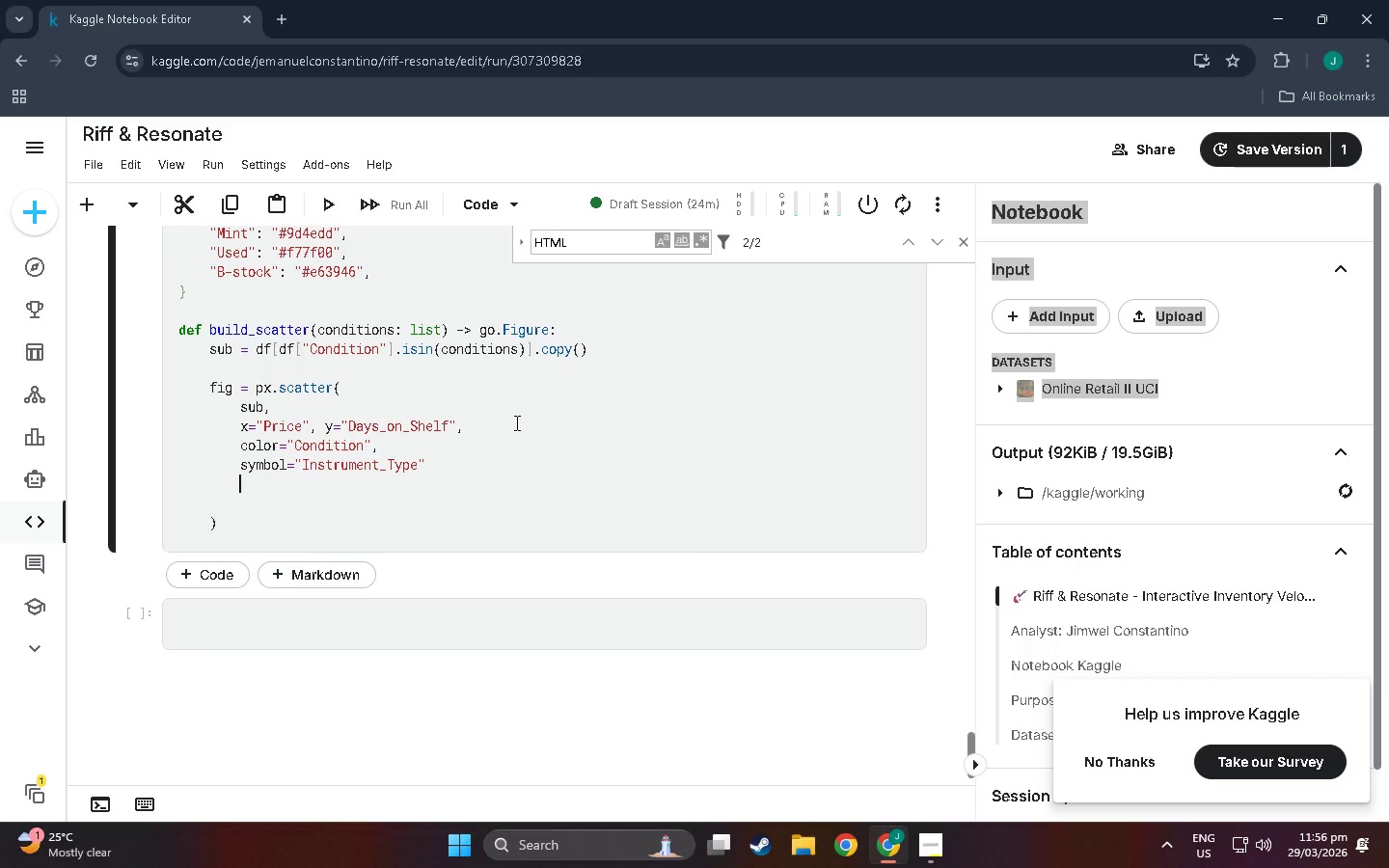 
type(size=)
 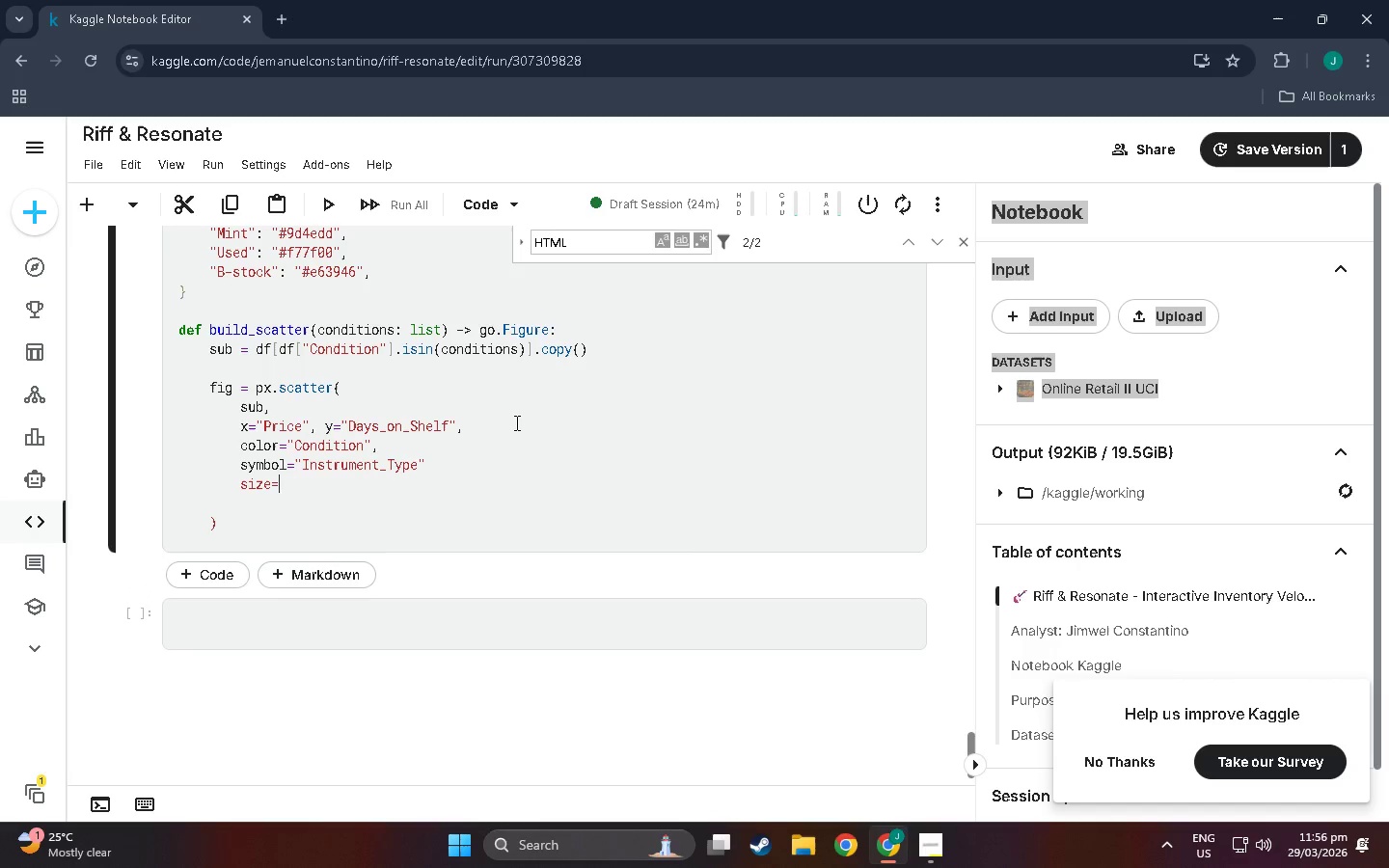 
double_click([424, 461])
 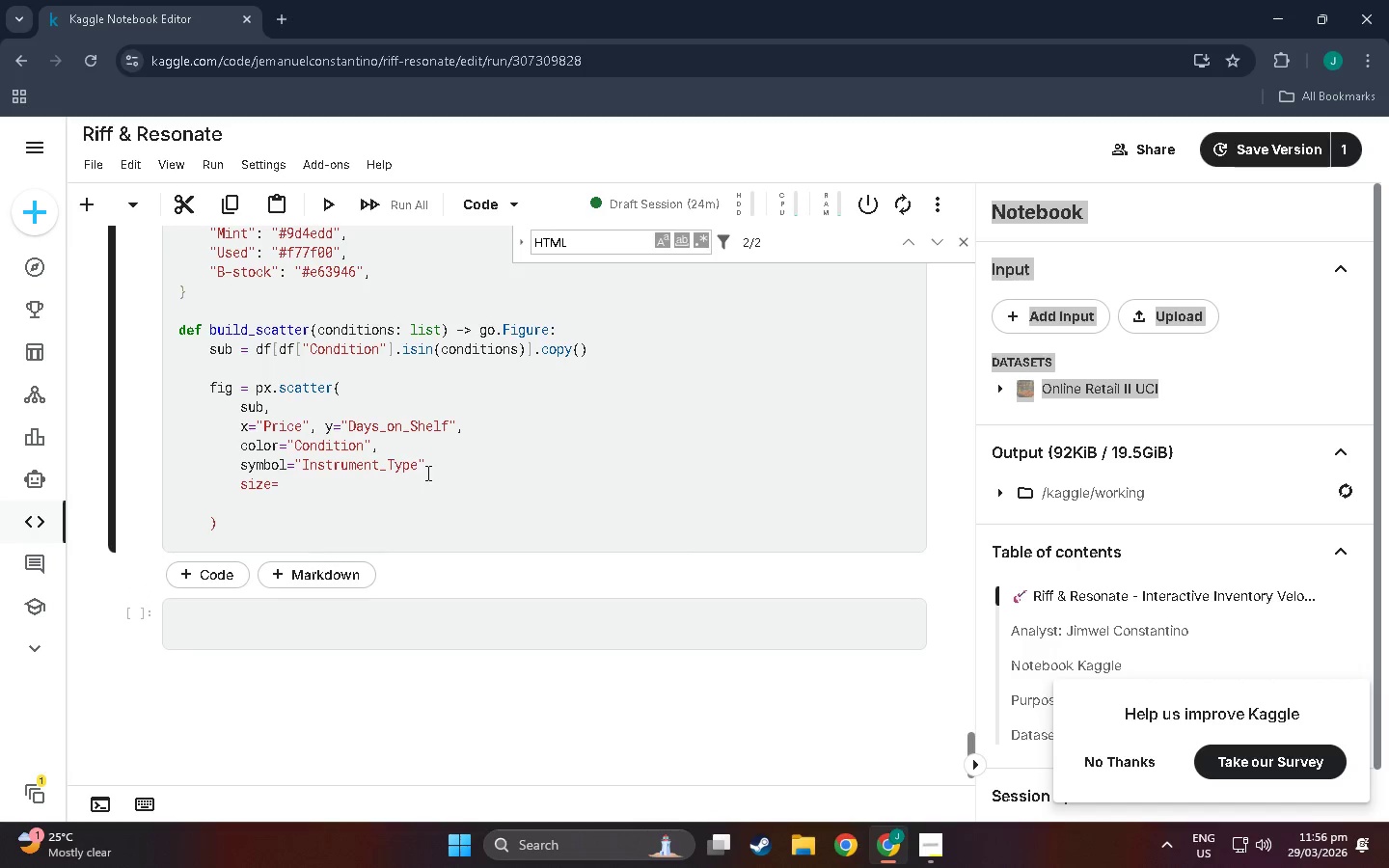 
key(Comma)
 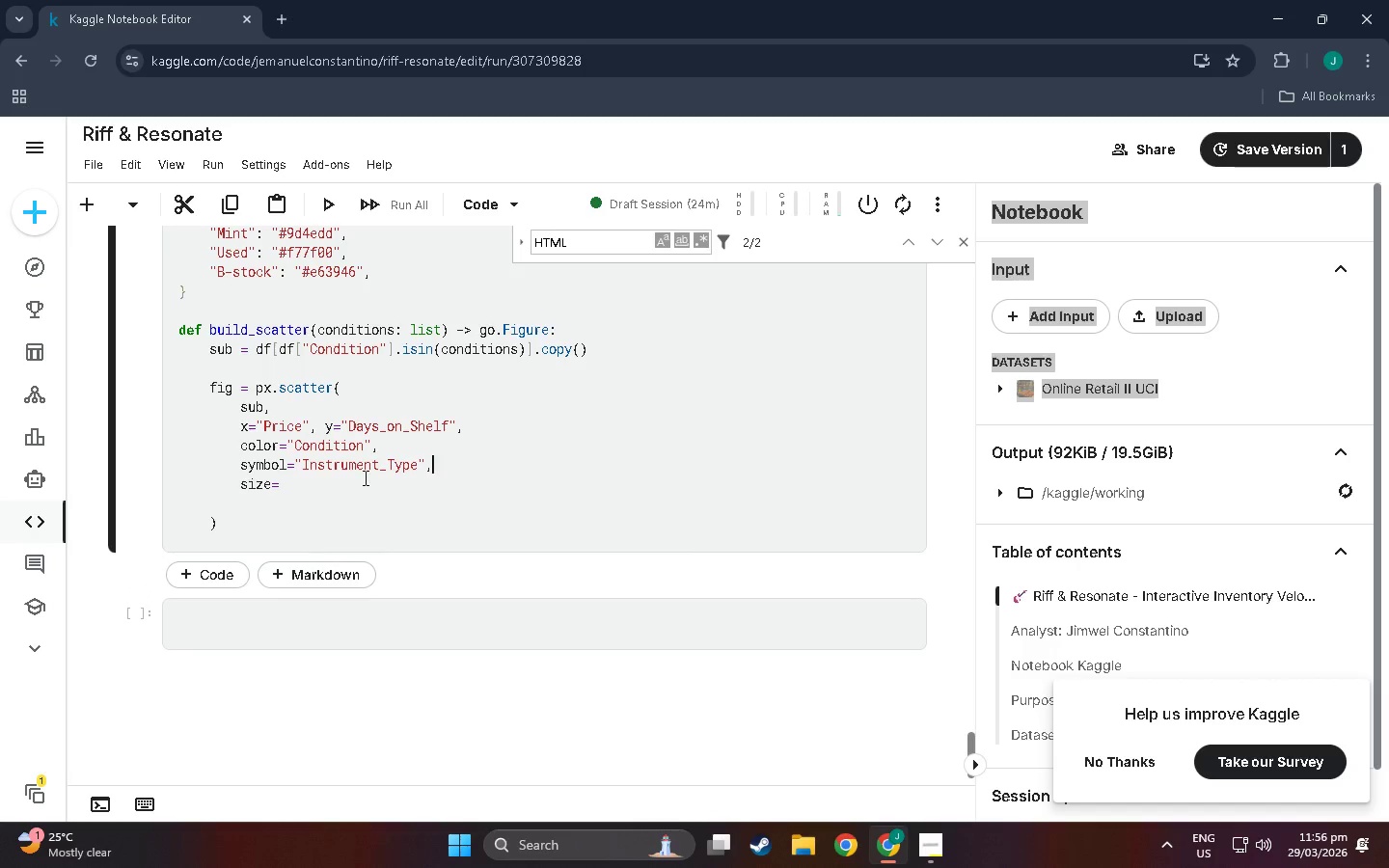 
left_click([364, 477])
 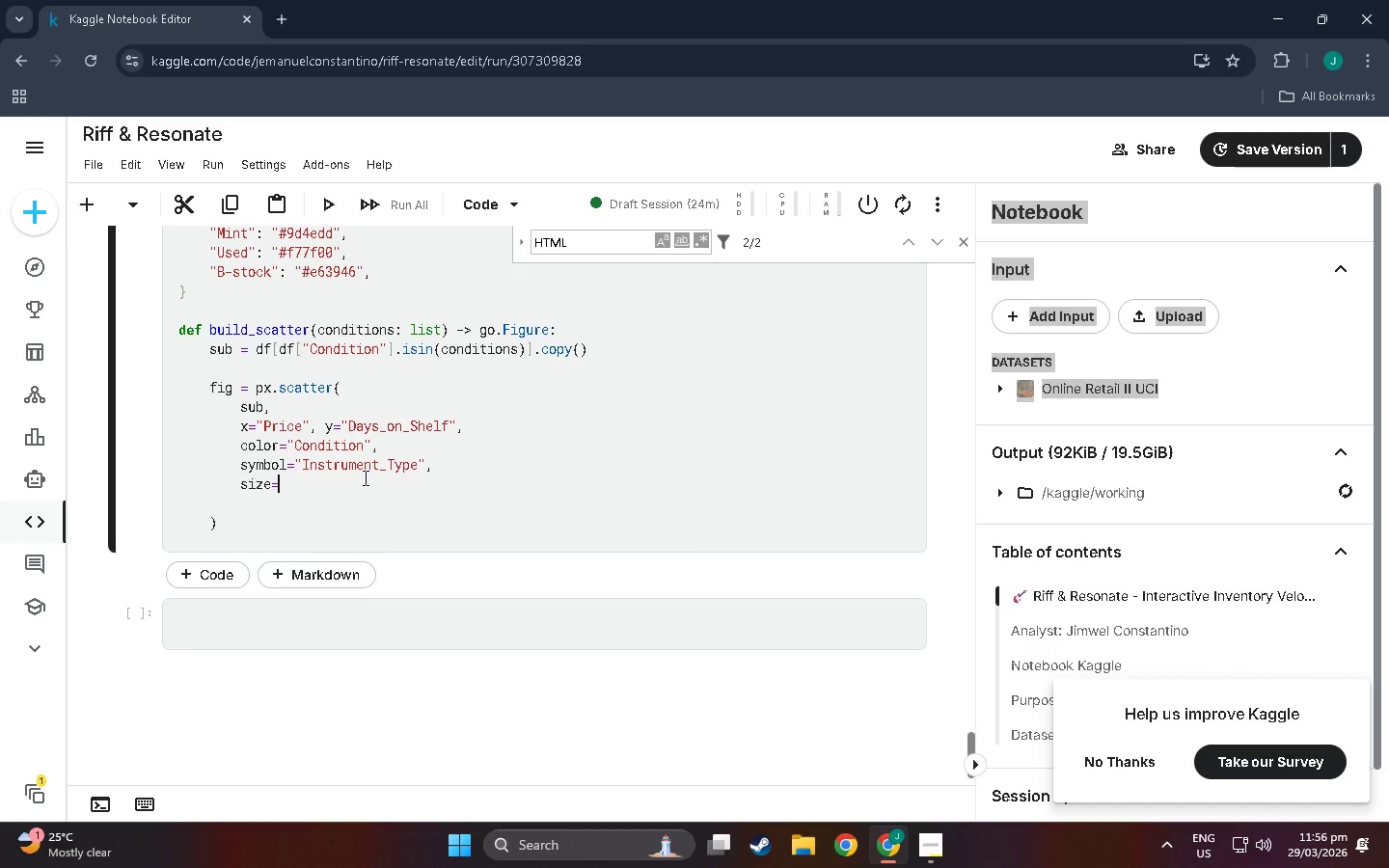 
type("Priu)
key(Backspace)
key(Backspace)
type(ice)
 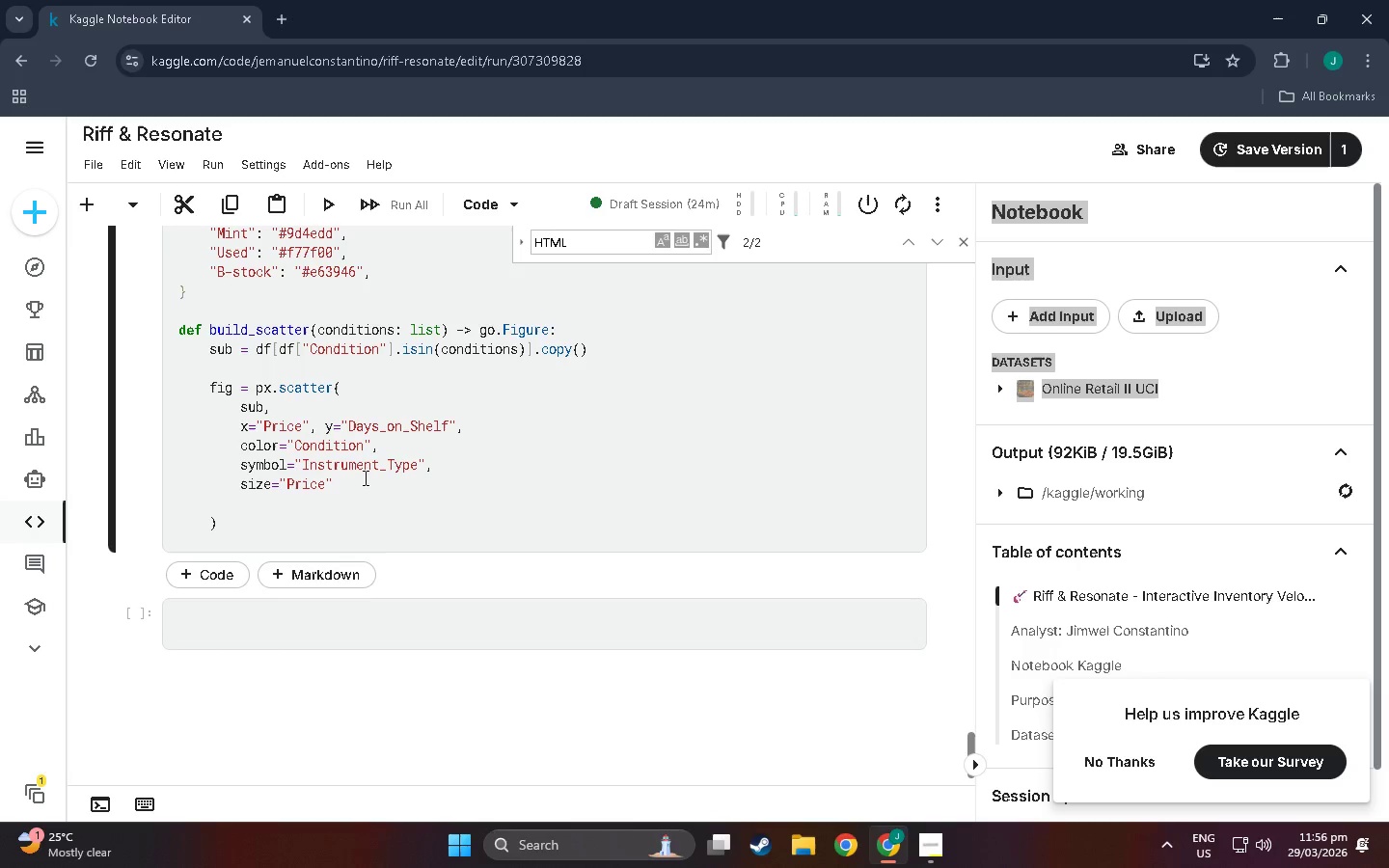 
key(ArrowRight)
 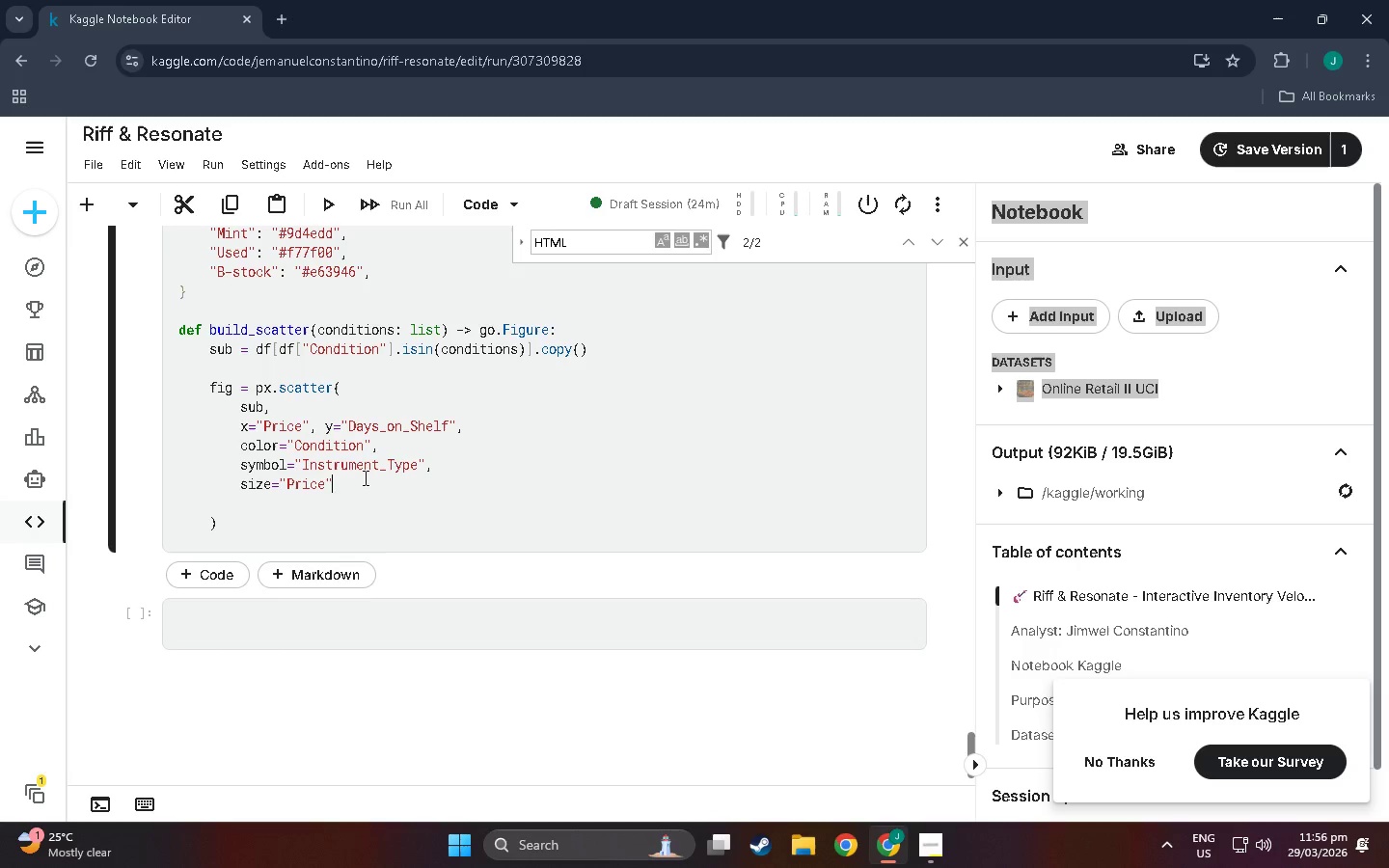 
type(, size+)
key(Backspace)
type(_max=14,)
 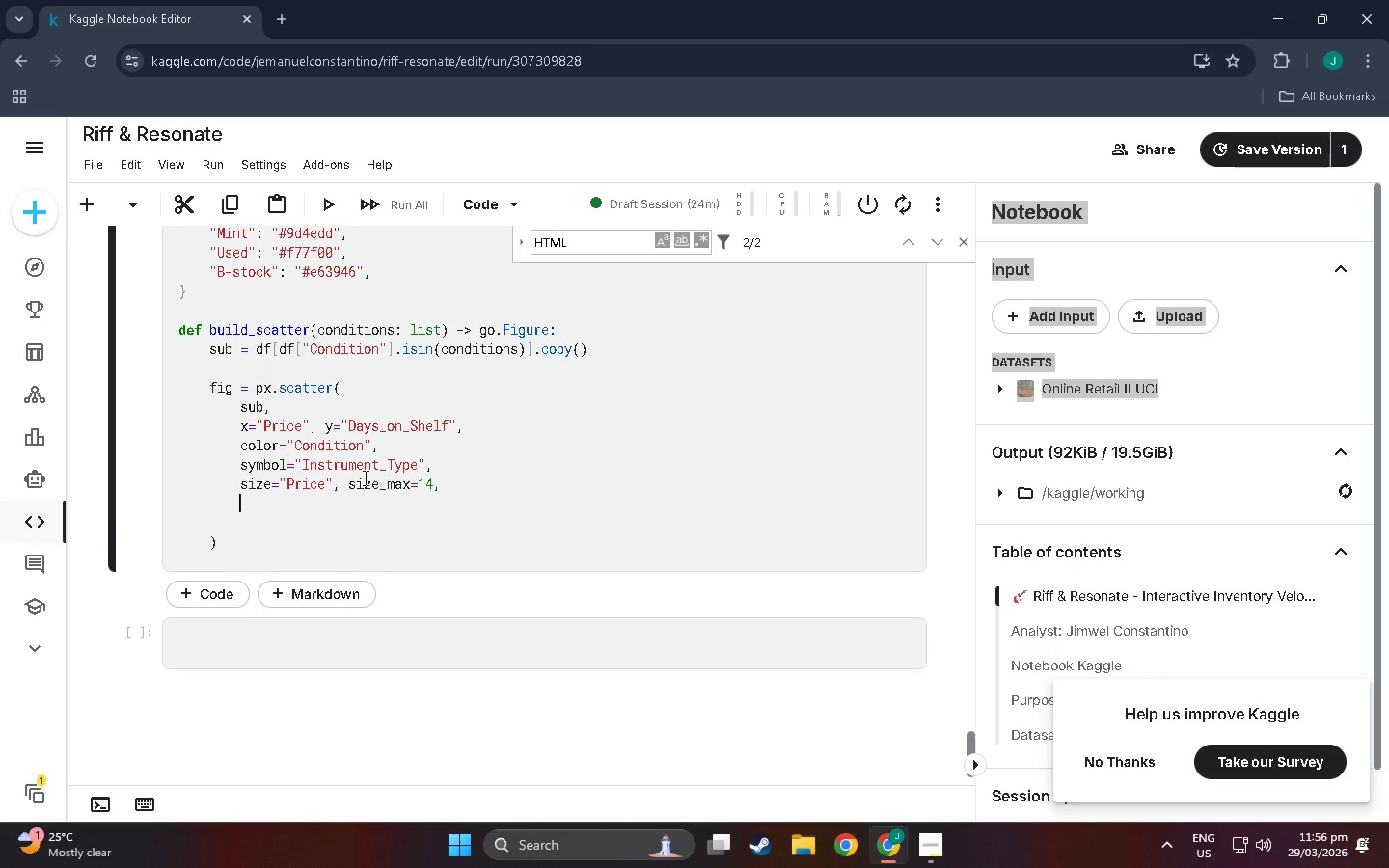 
 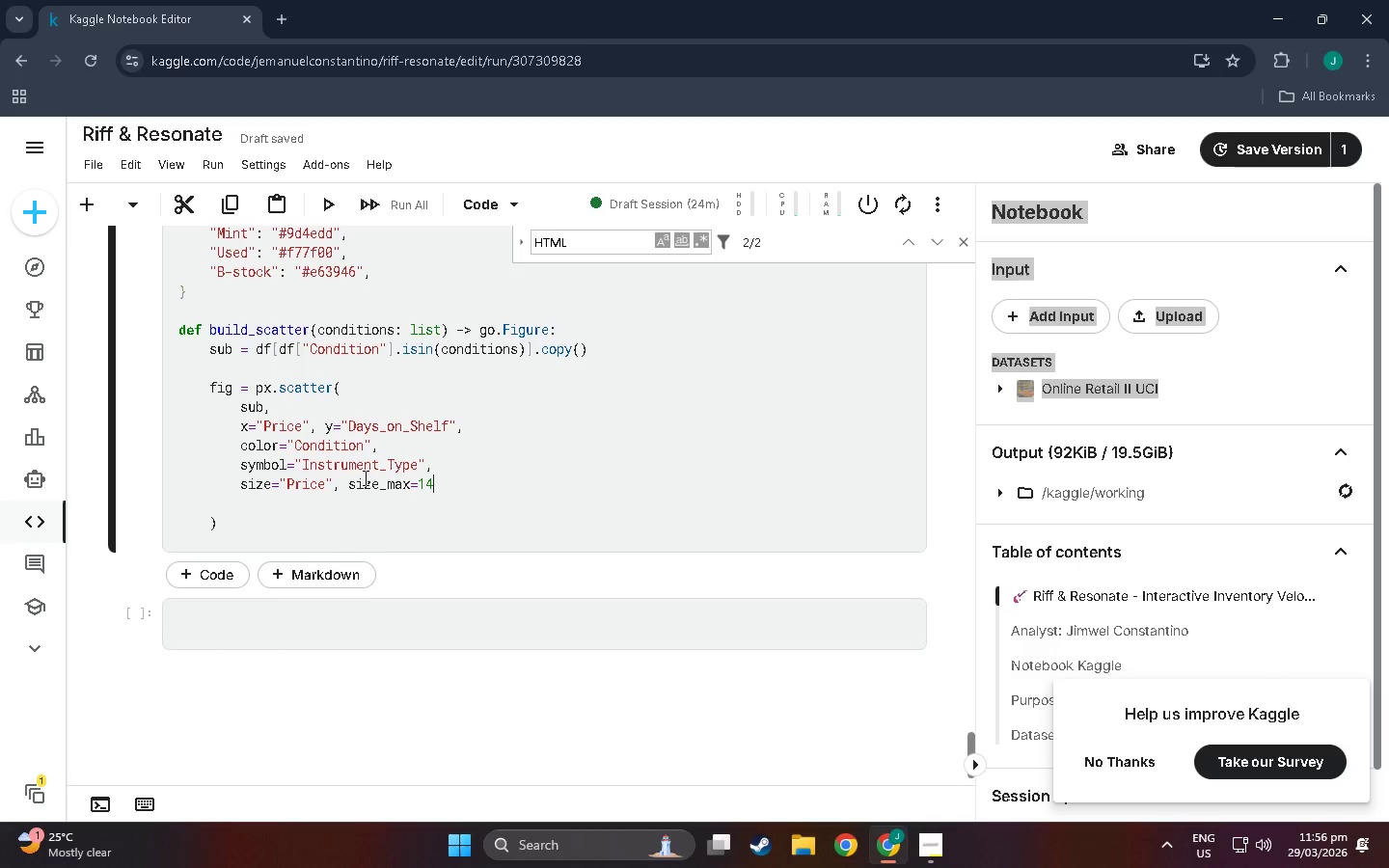 
key(Enter)
 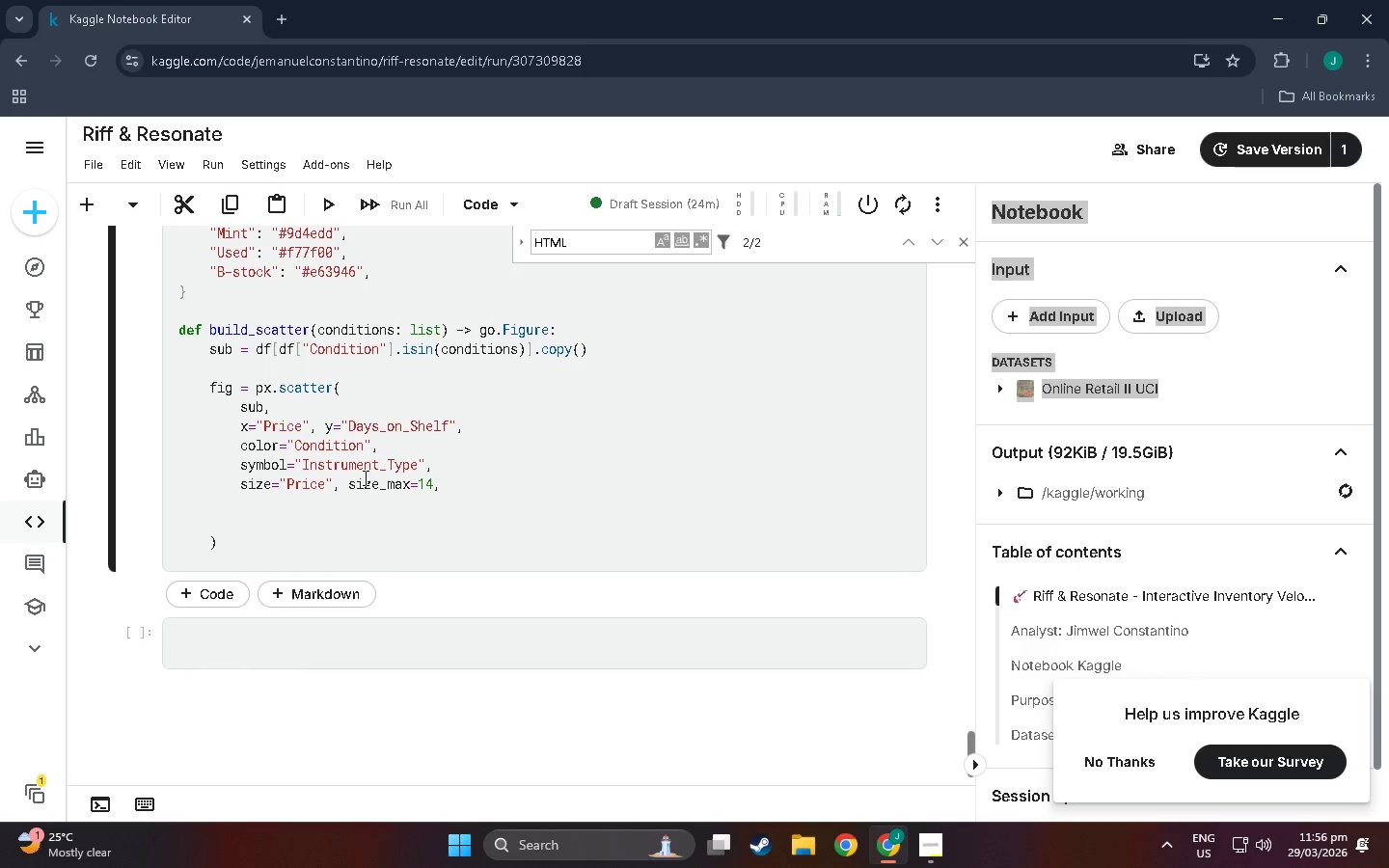 
type(ca)
key(Backspace)
key(Backspace)
type(opacity=0.70,)
 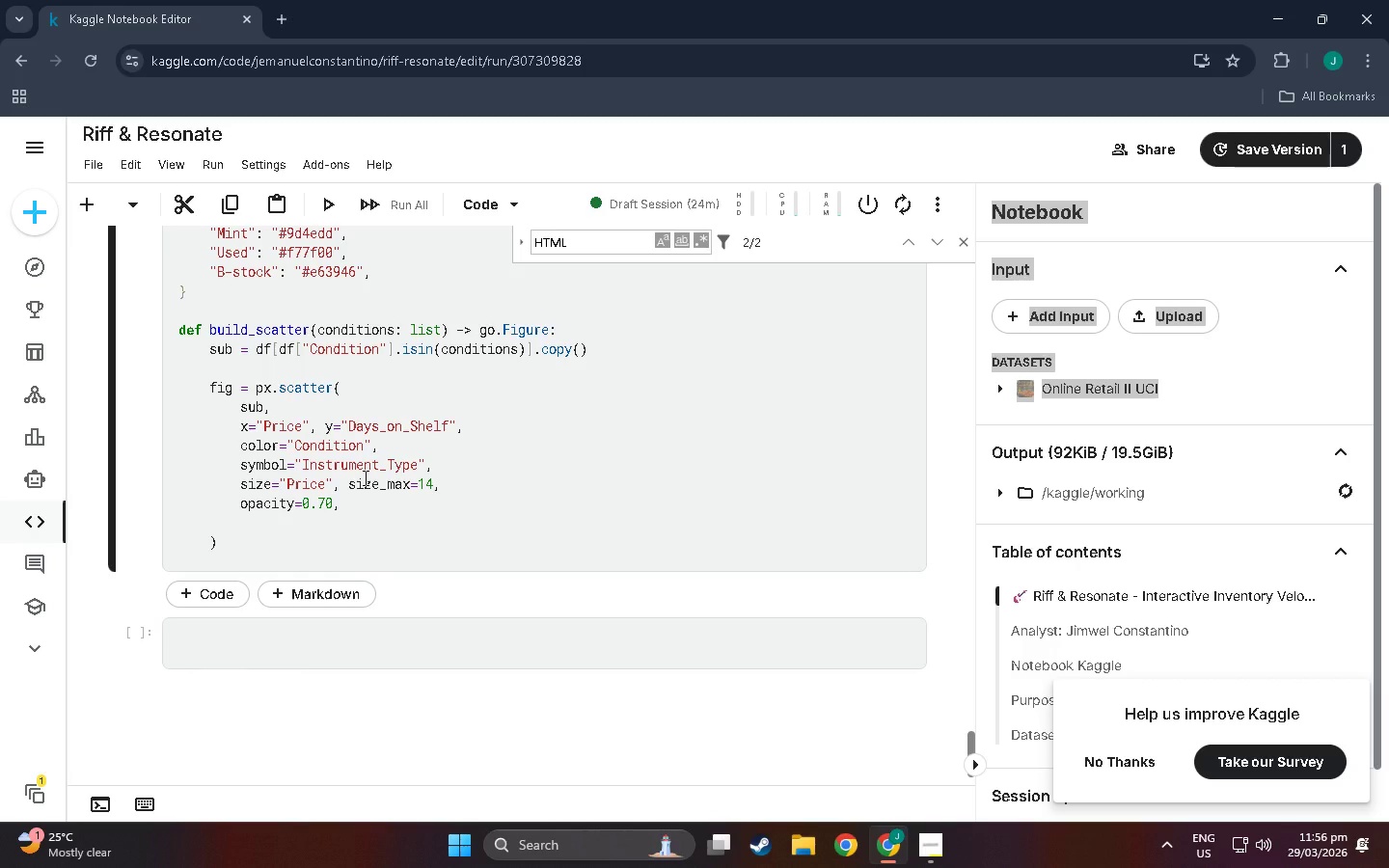 
key(Enter)
 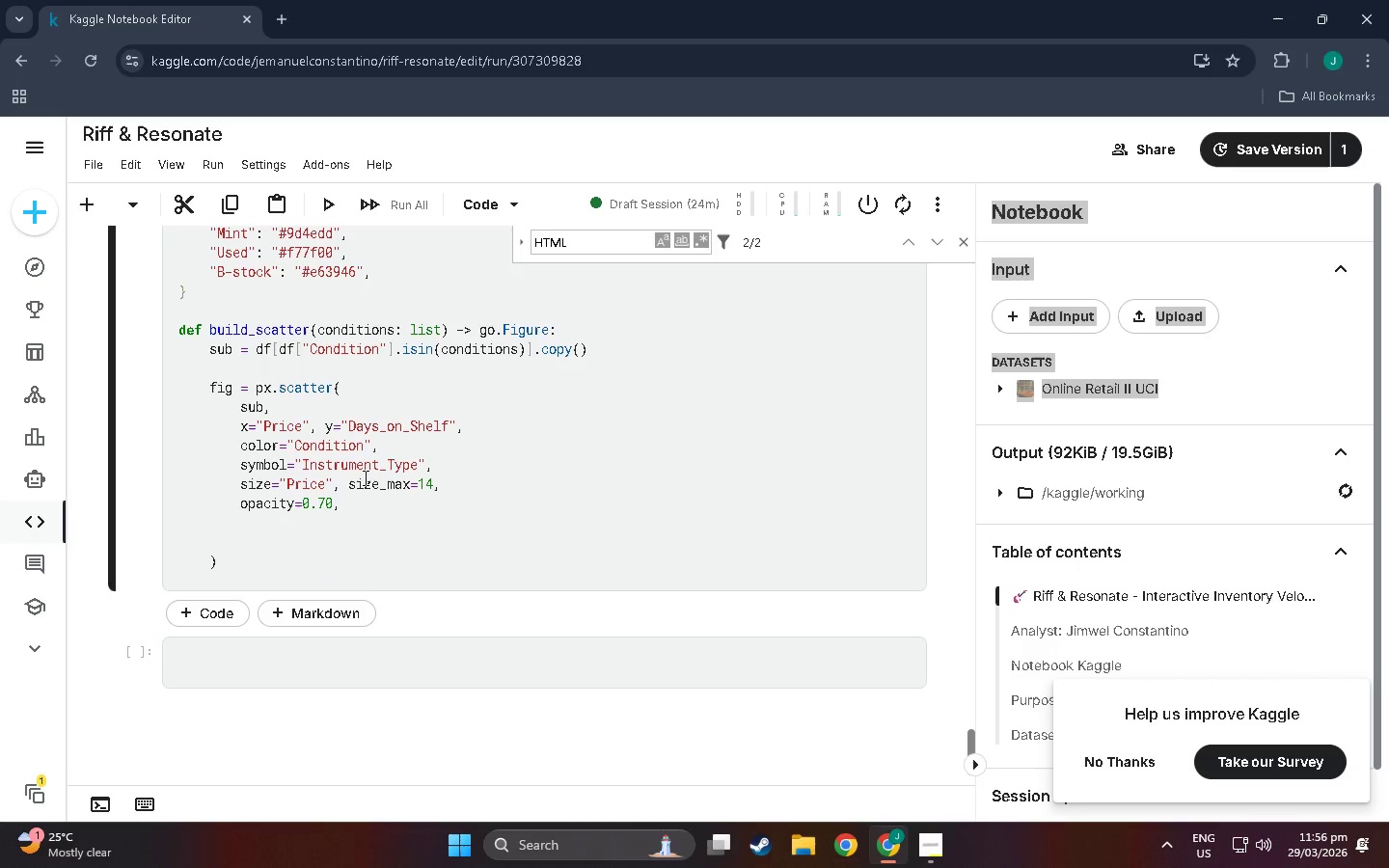 
type(color_discrete_map=COND+)
key(Backspace)
type(_COLORS.)
key(Backspace)
type(,)
 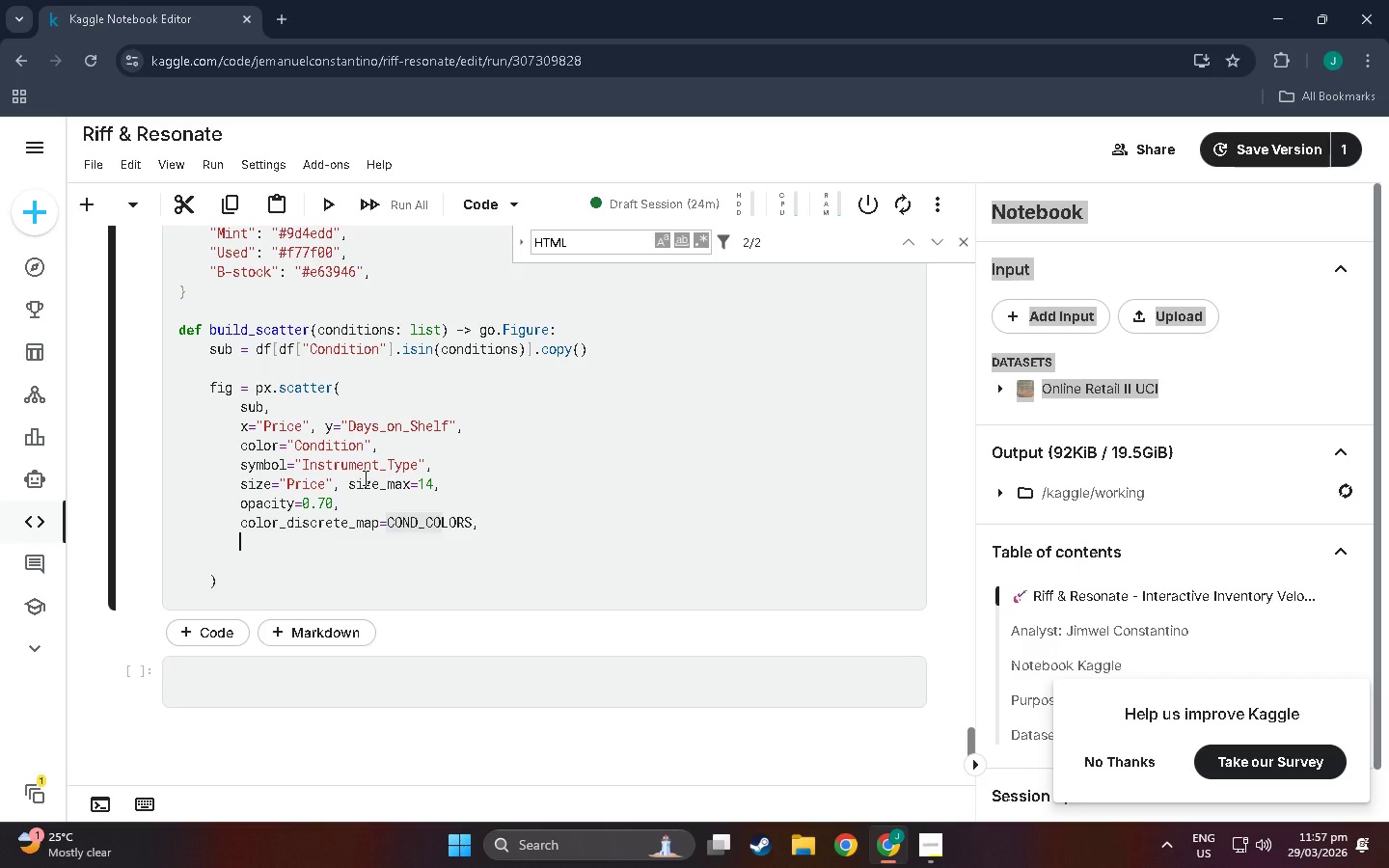 
 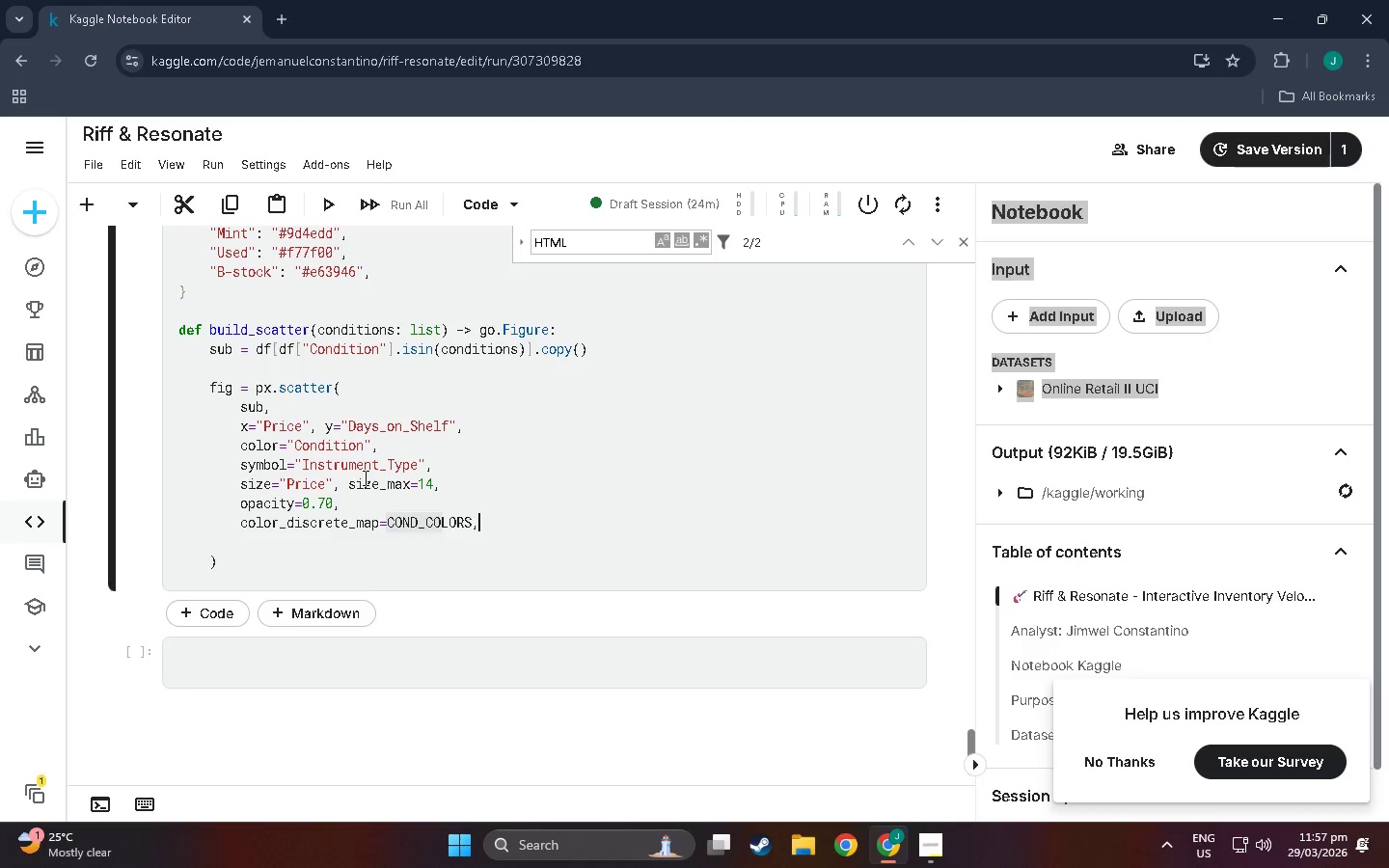 
key(Enter)
 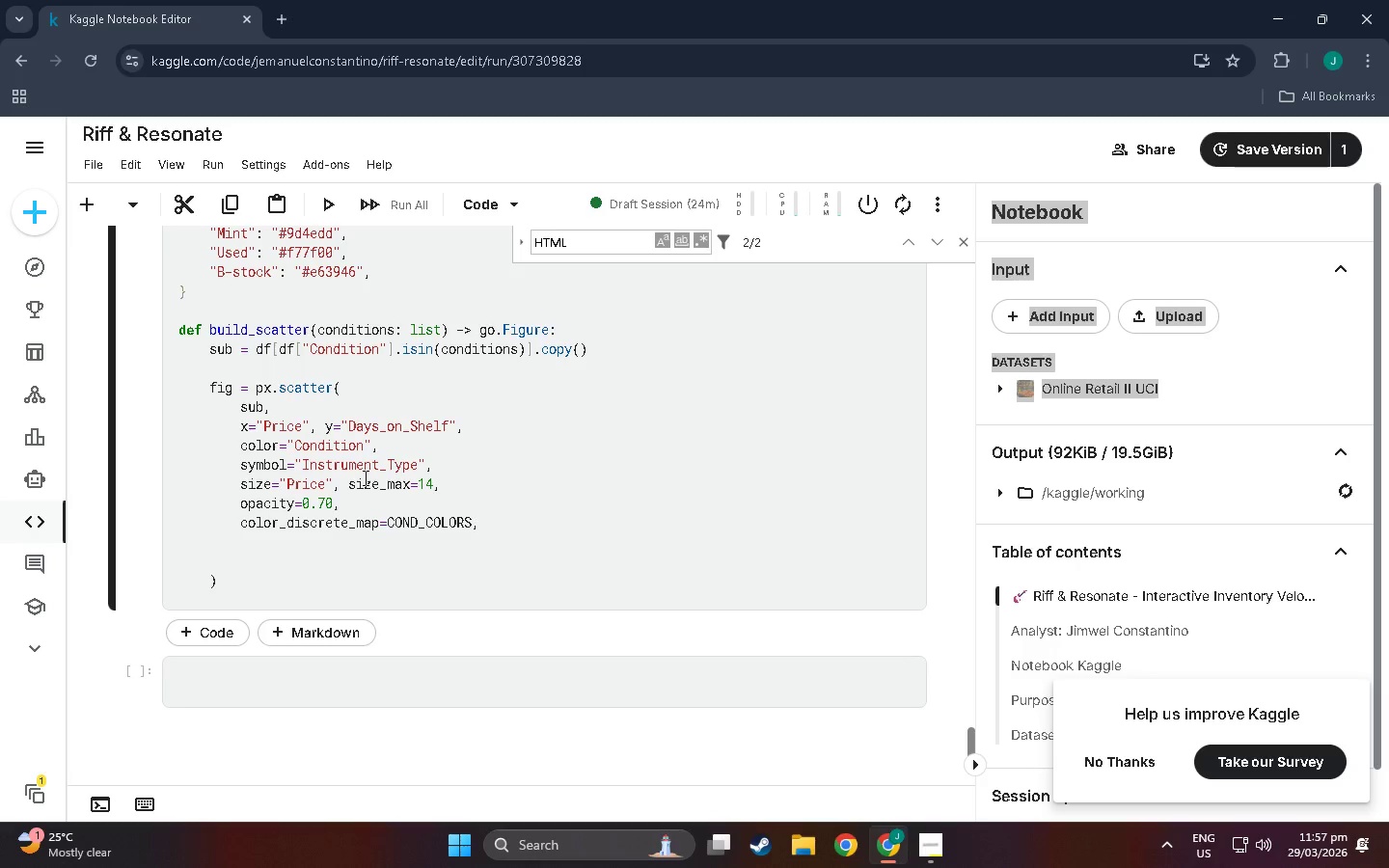 
type(hover+)
key(Backspace)
type(_data={"Brand: True,)
 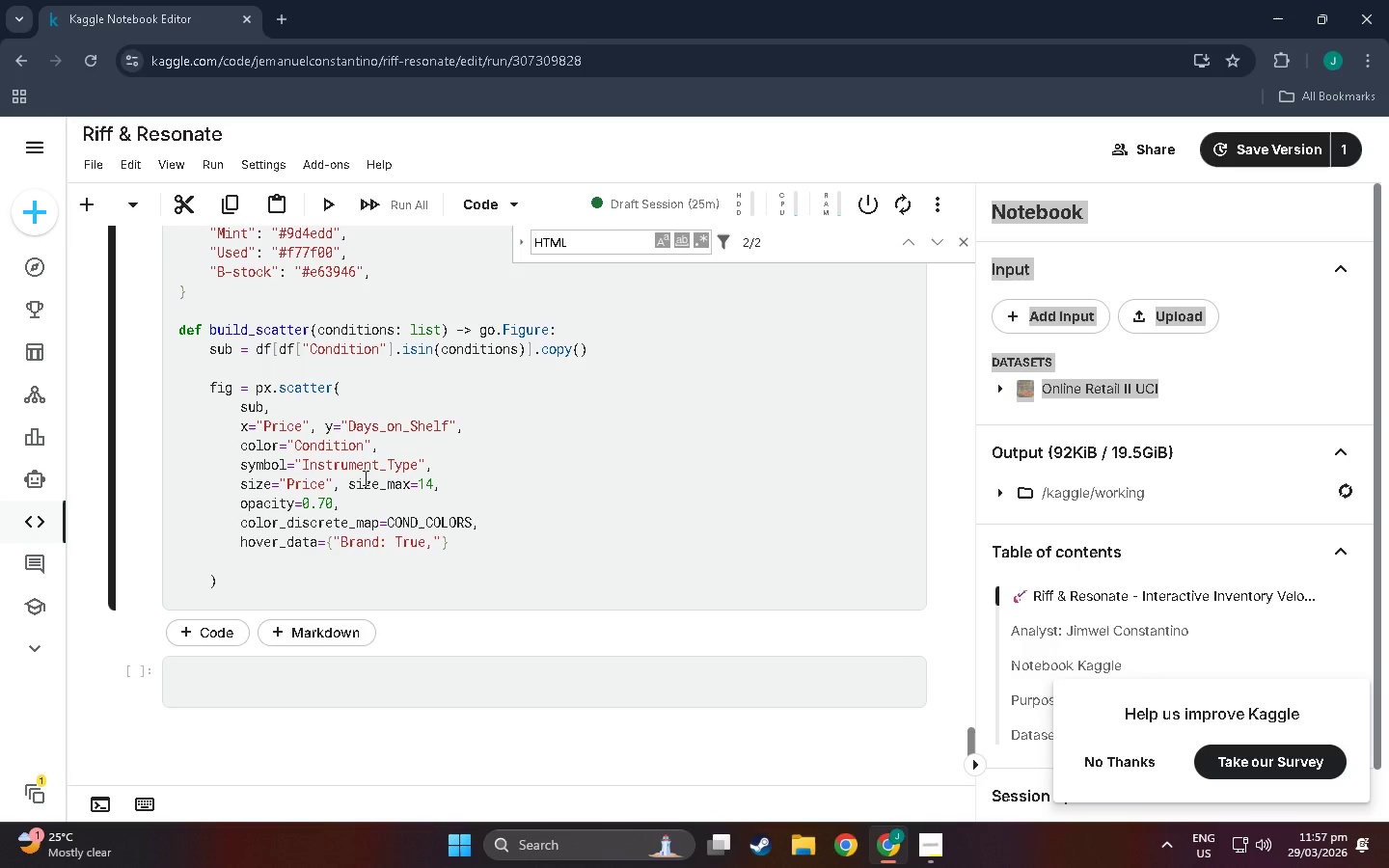 
key(ArrowRight)
 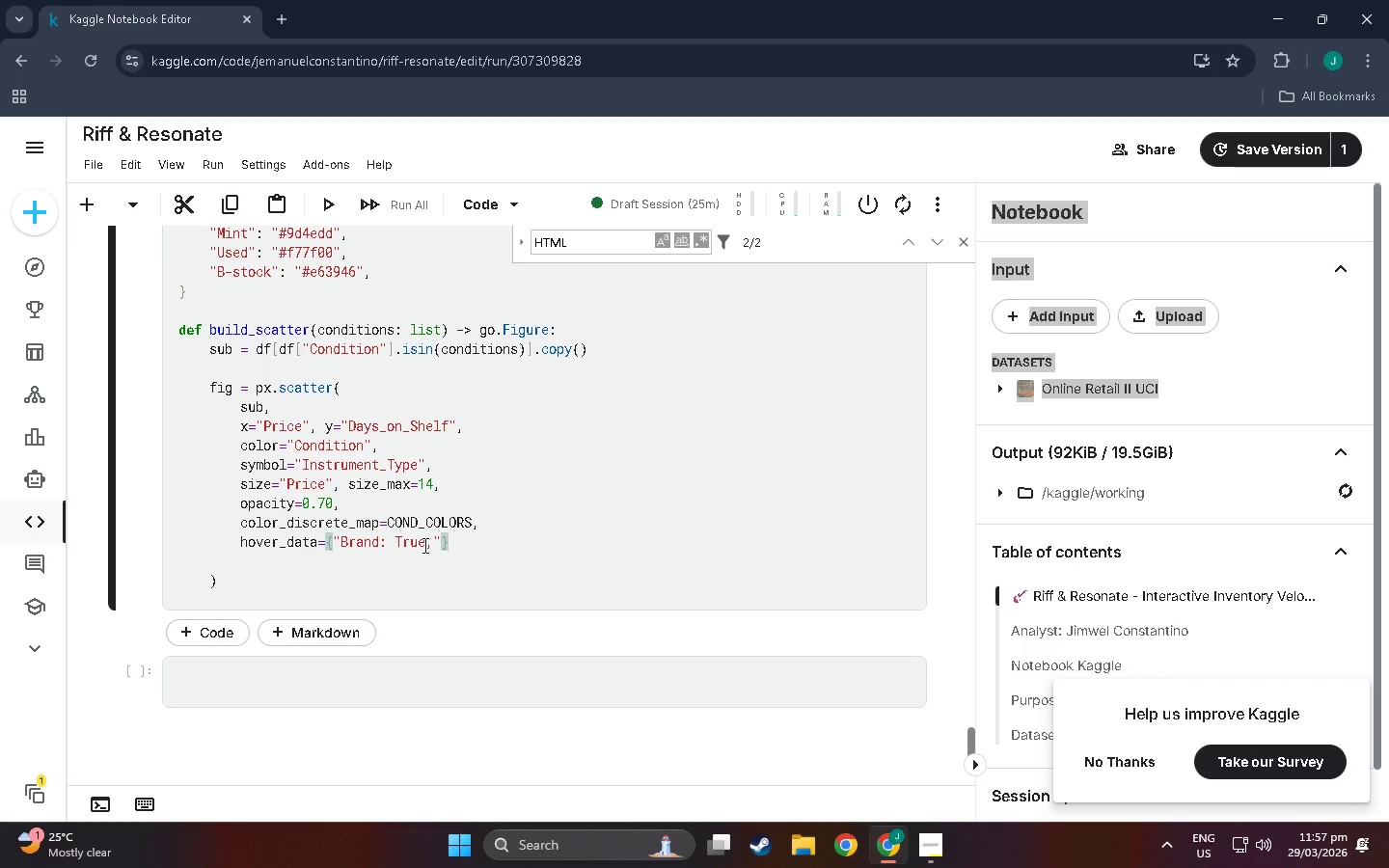 
left_click([377, 541])
 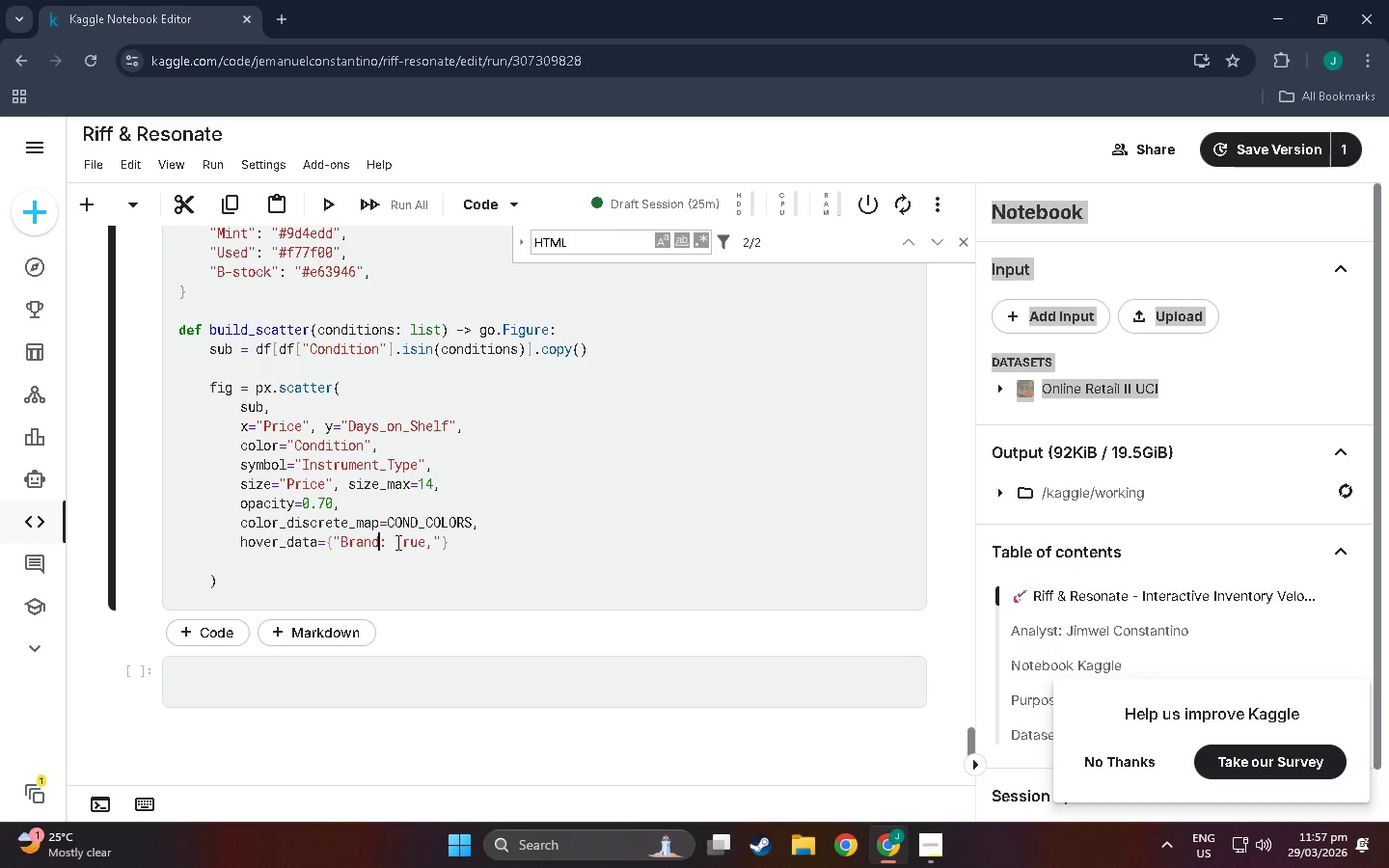 
key(Shift+Quote)
 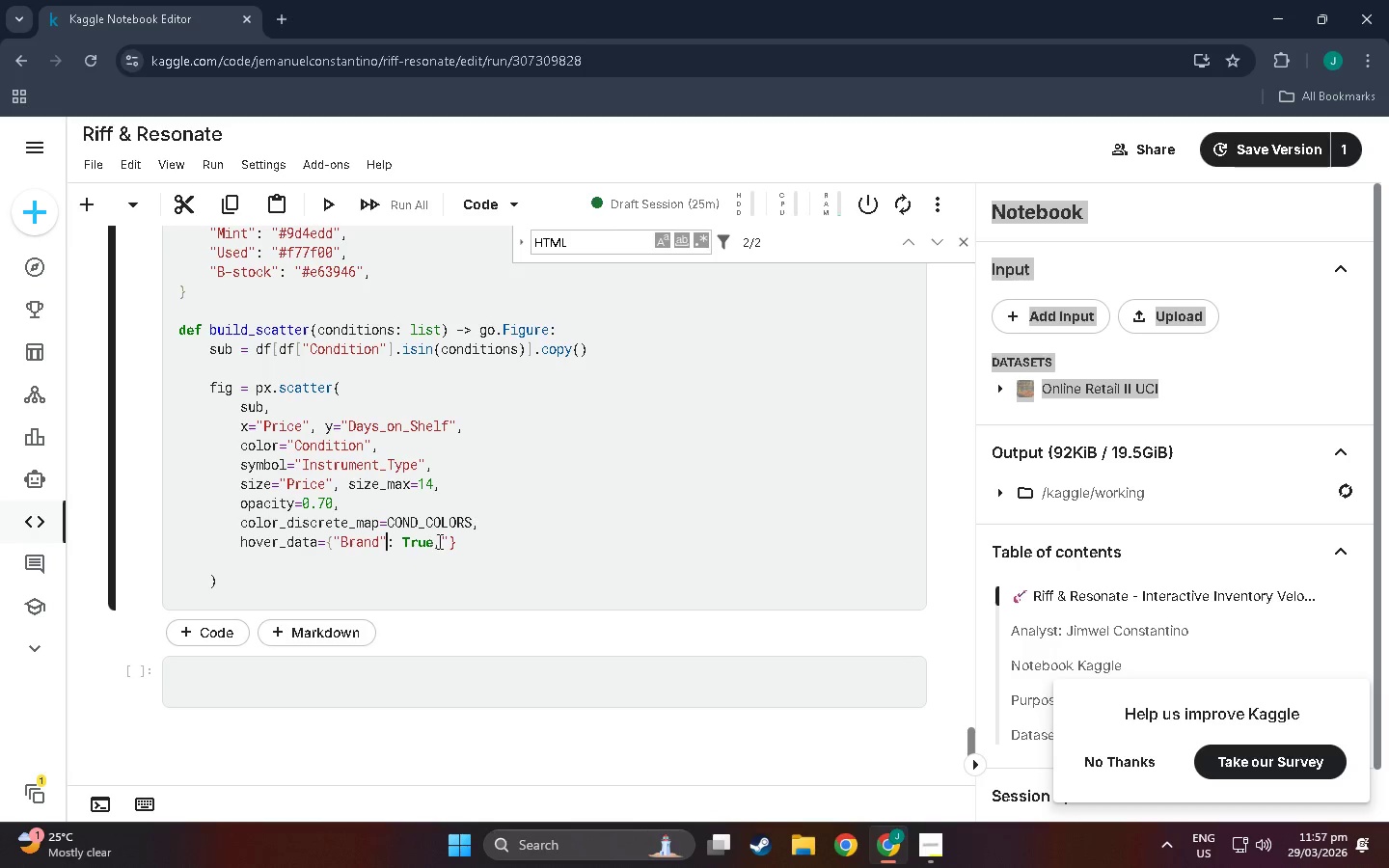 
left_click([447, 533])
 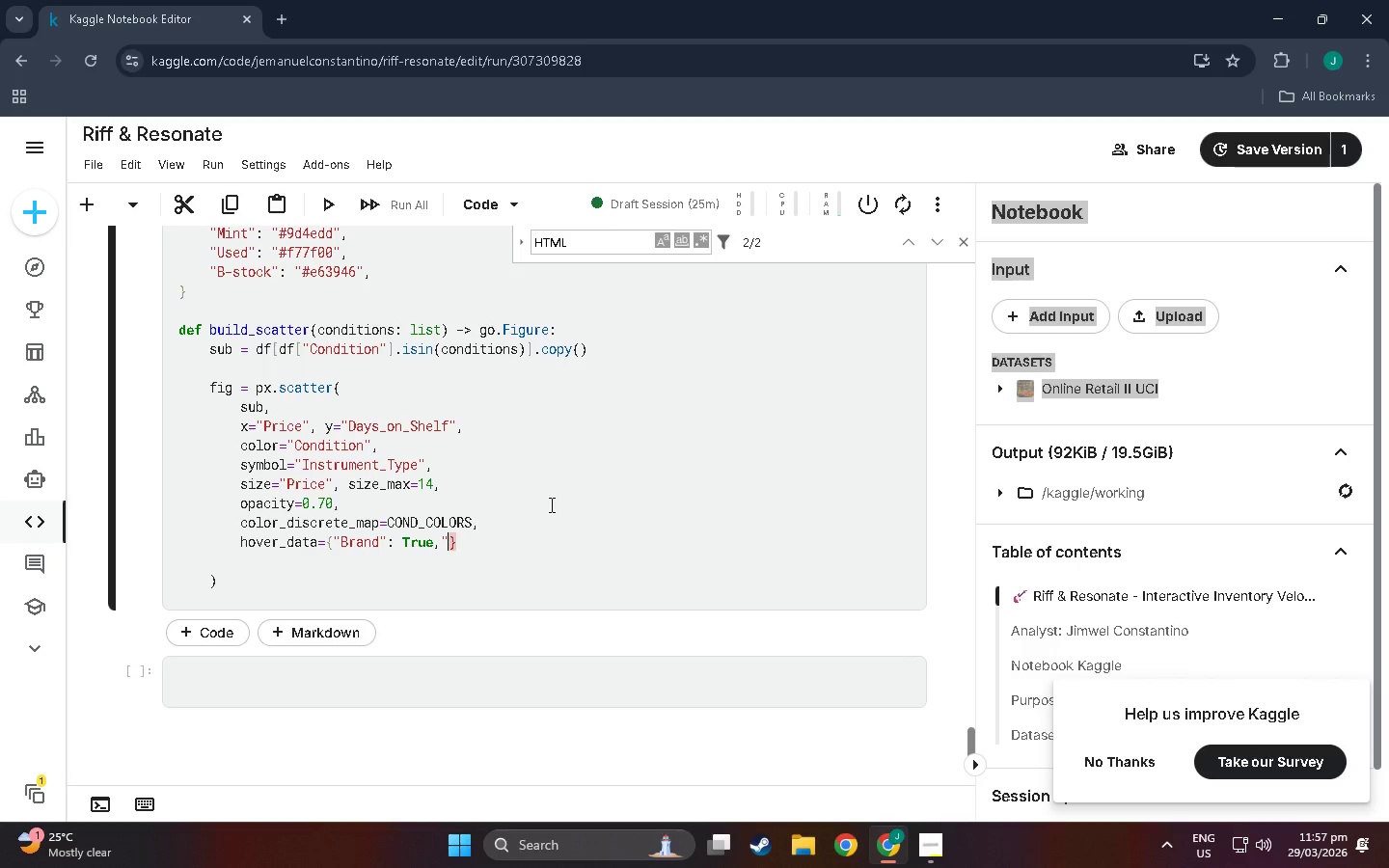 
left_click([440, 548])
 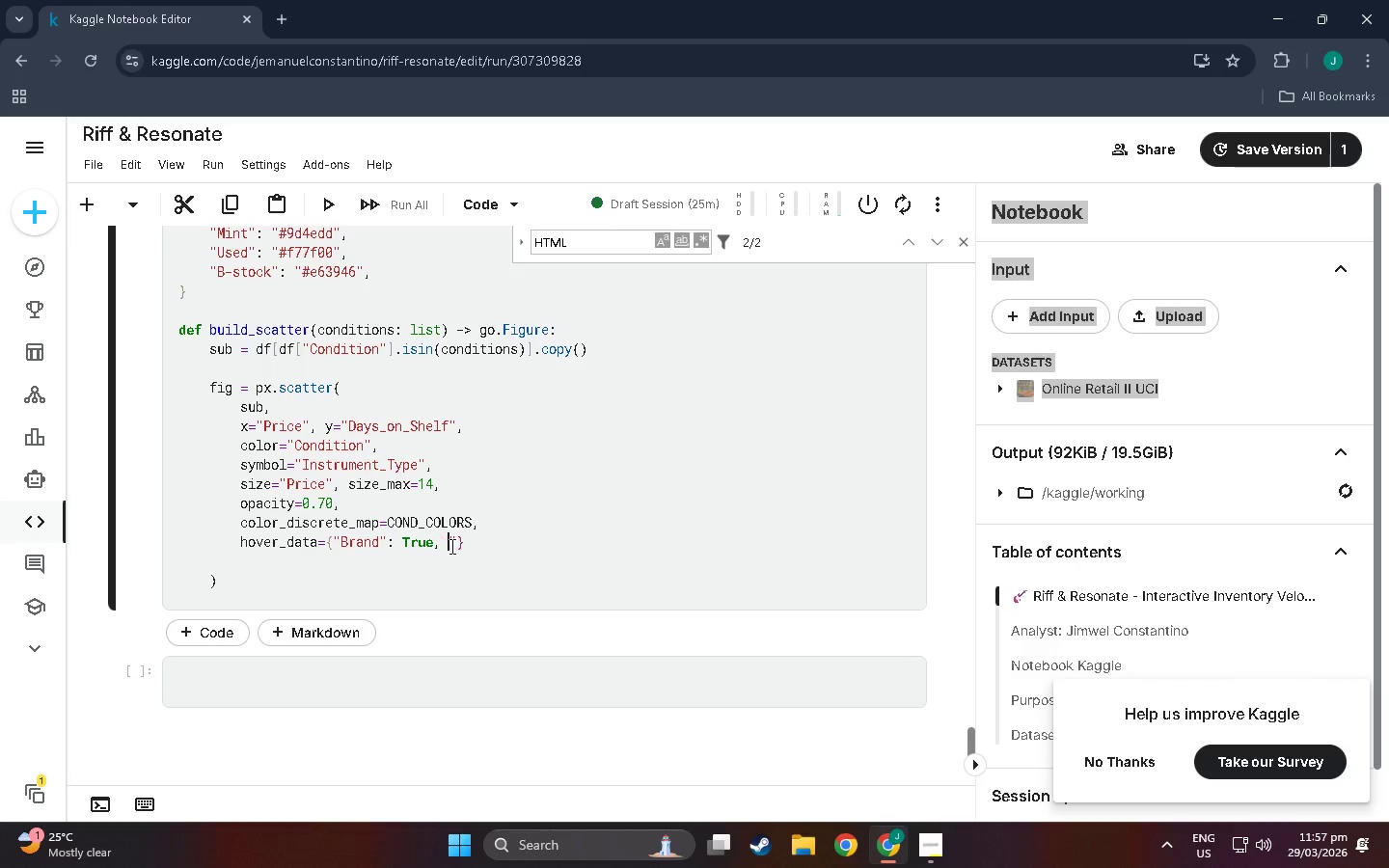 
key(Space)
 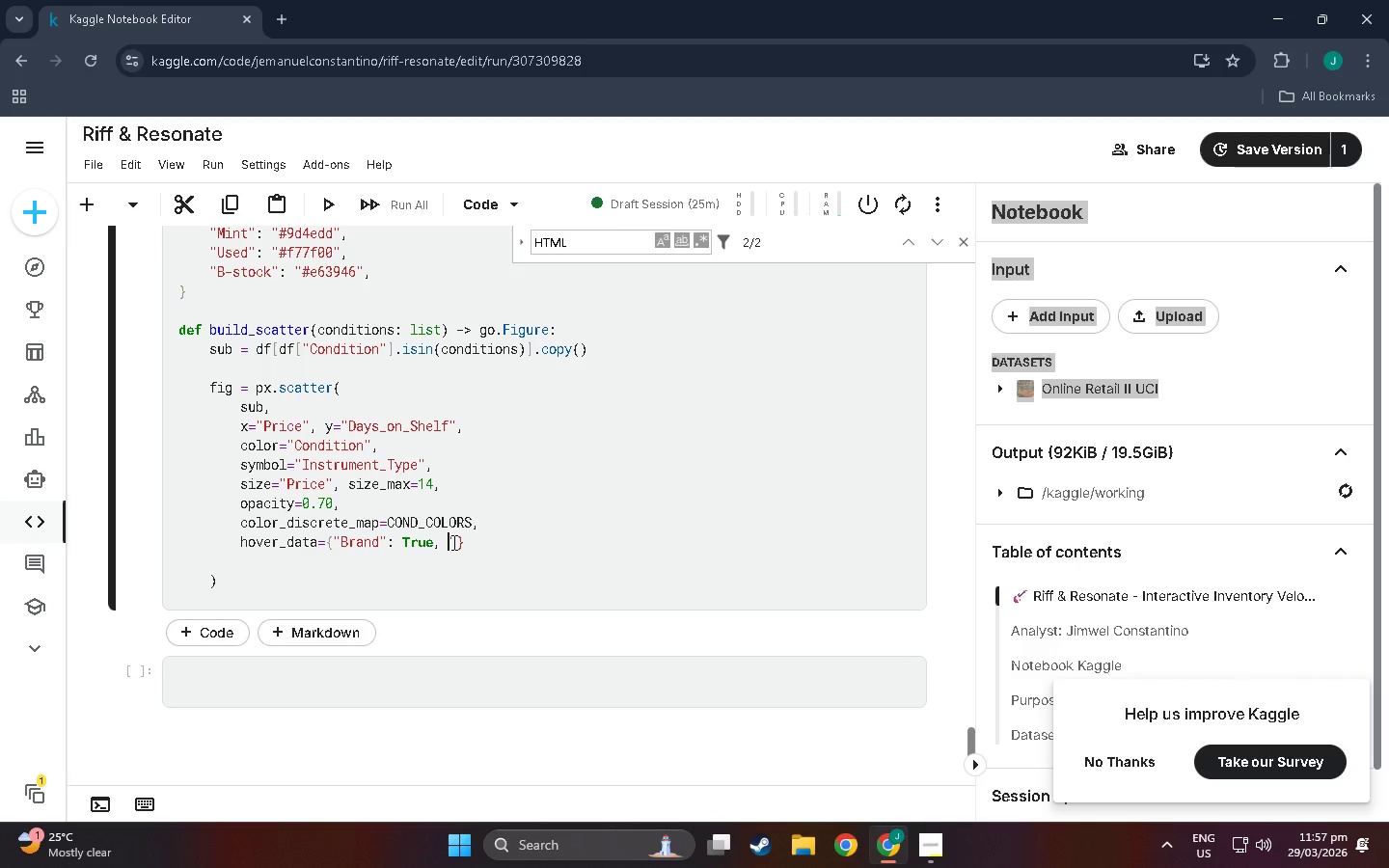 
left_click([453, 542])
 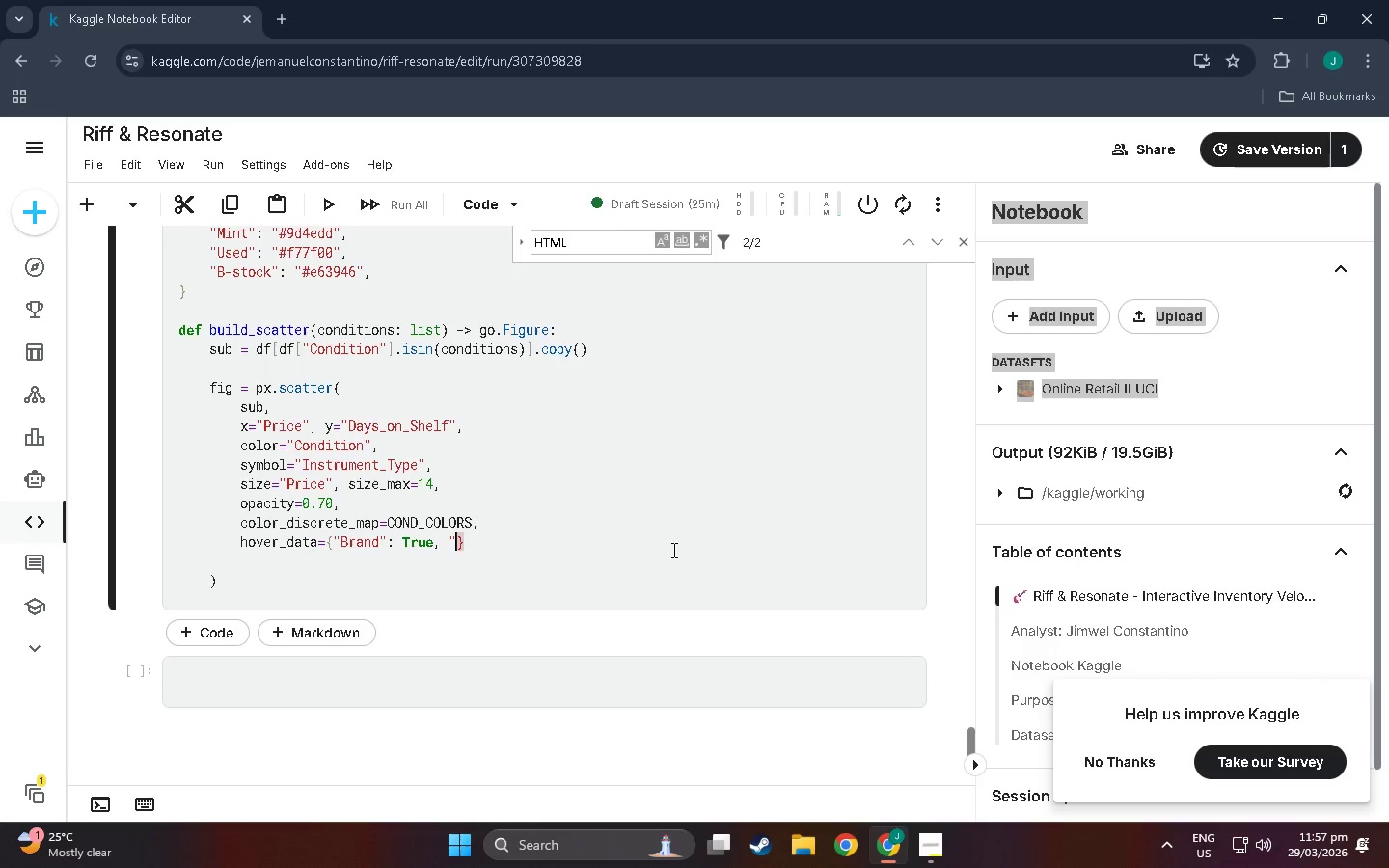 
type(Prince_Tier": True,)
 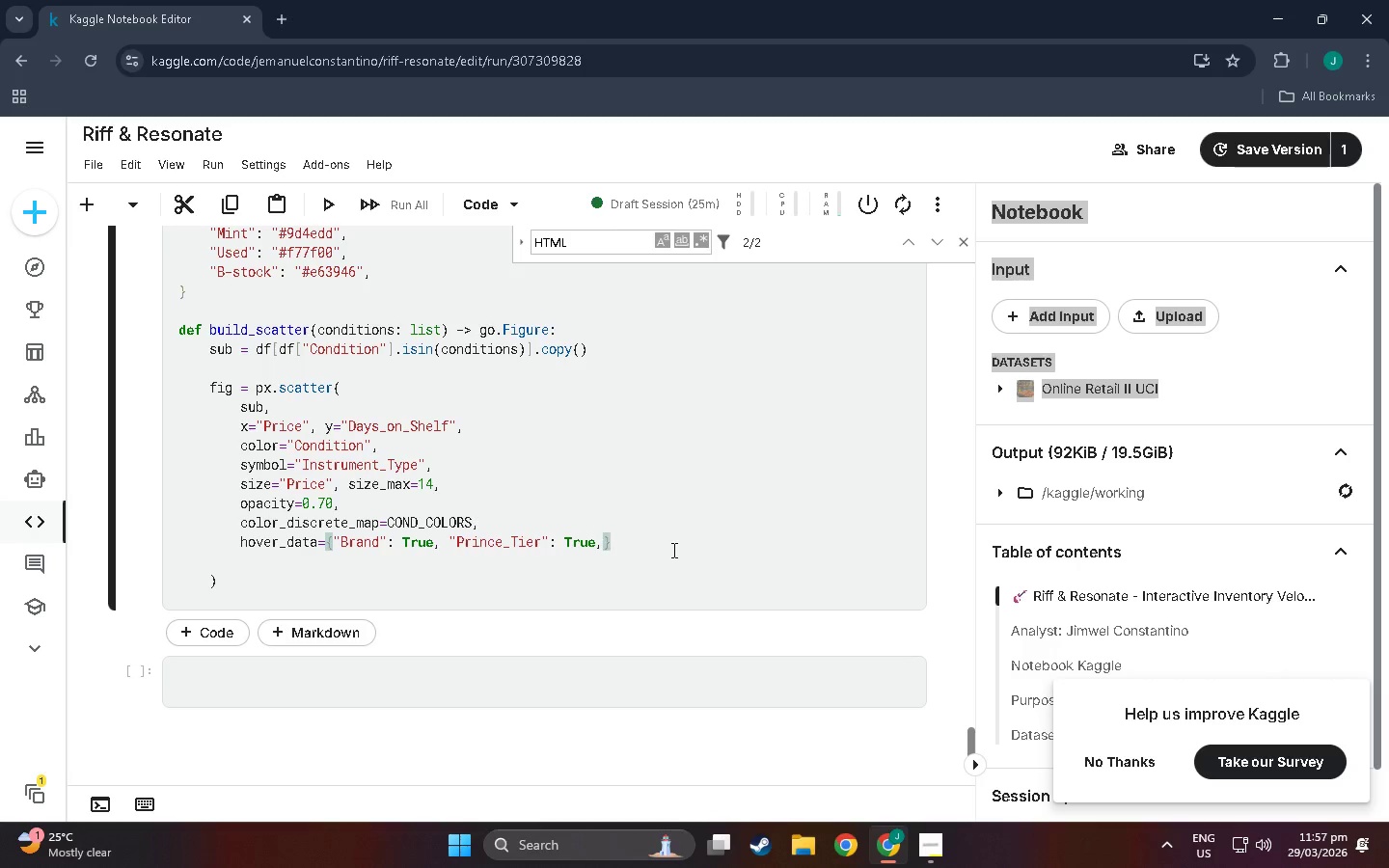 
key(Enter)
 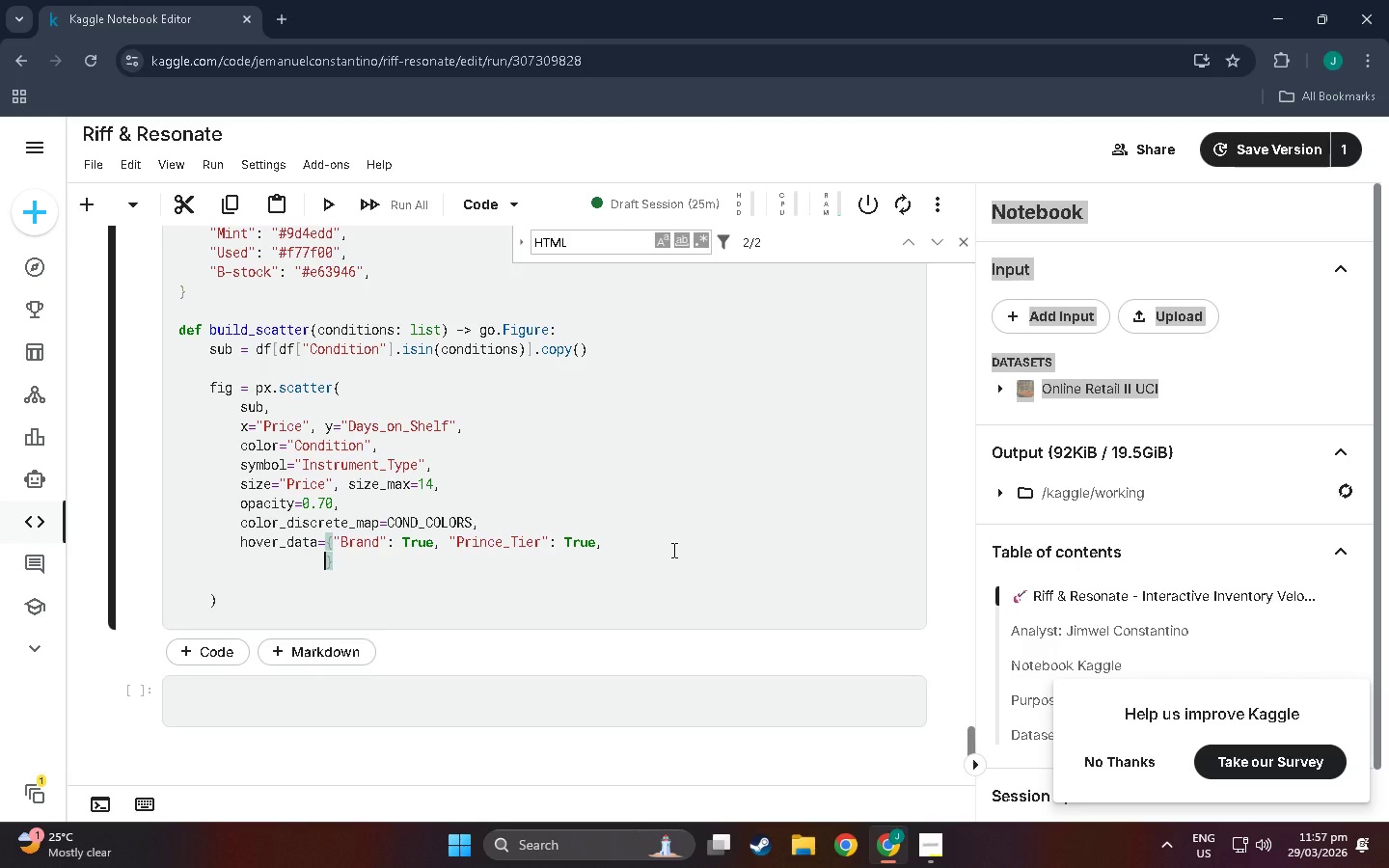 
type("Month)
 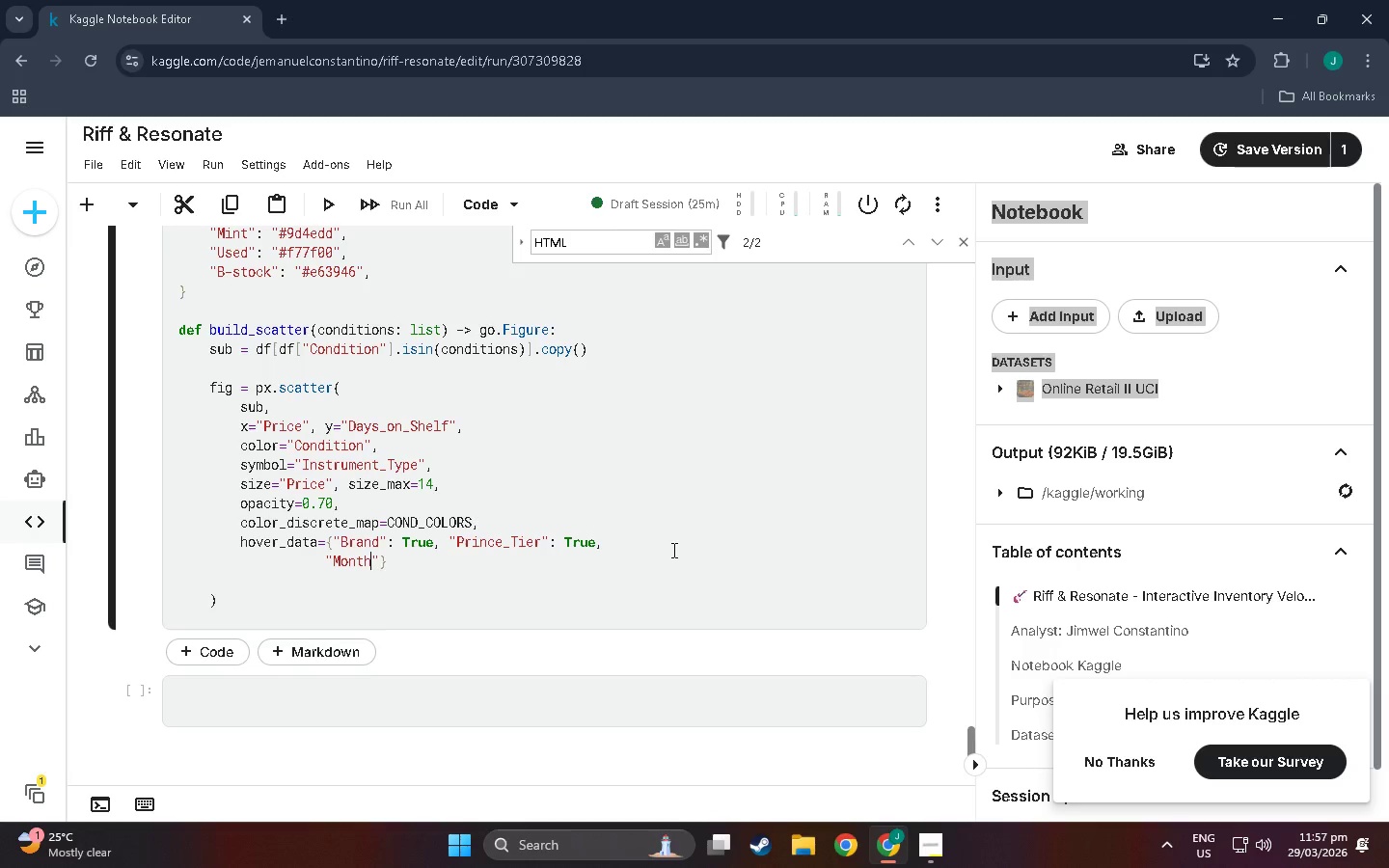 
key(ArrowRight)
 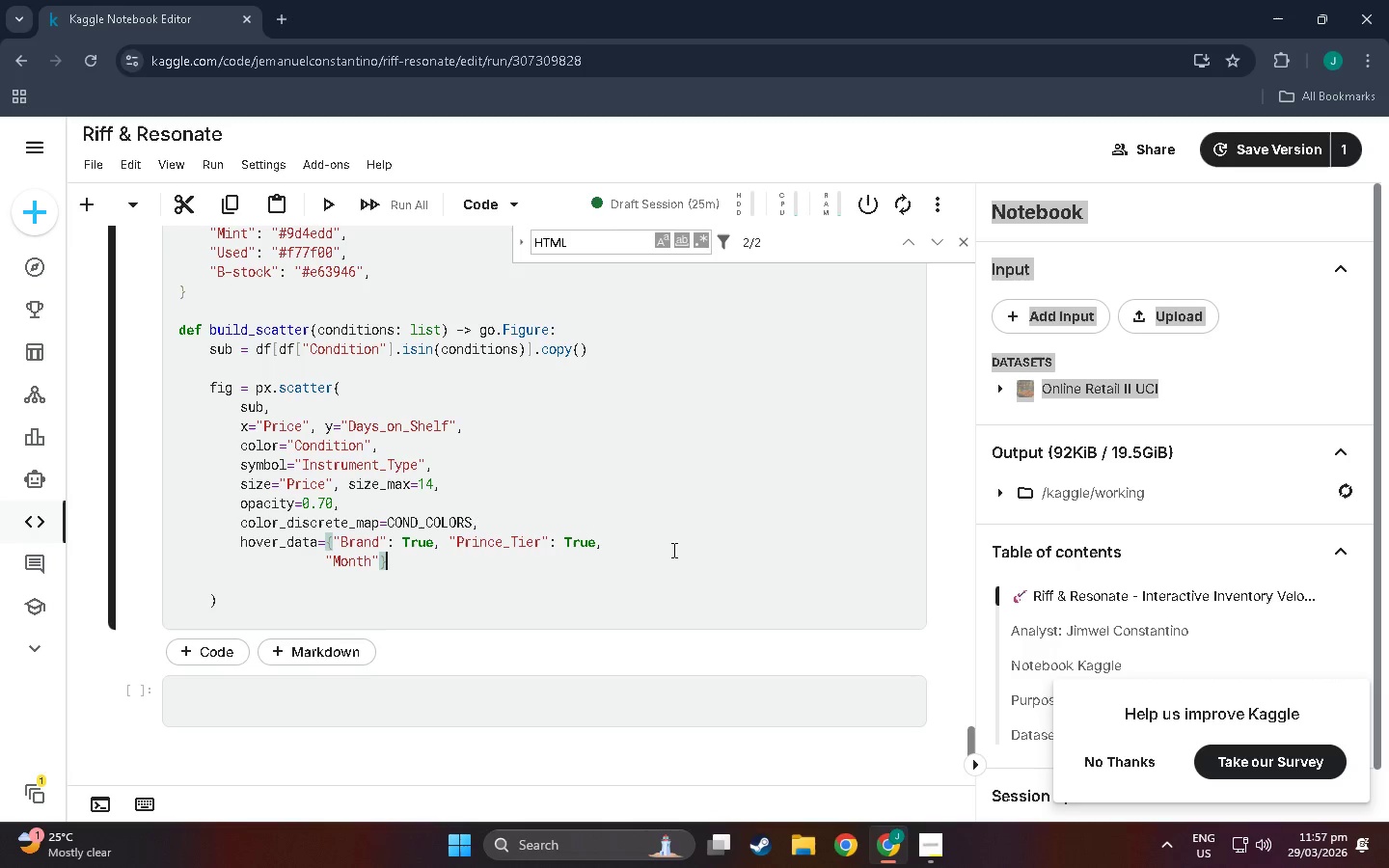 
key(ArrowRight)
 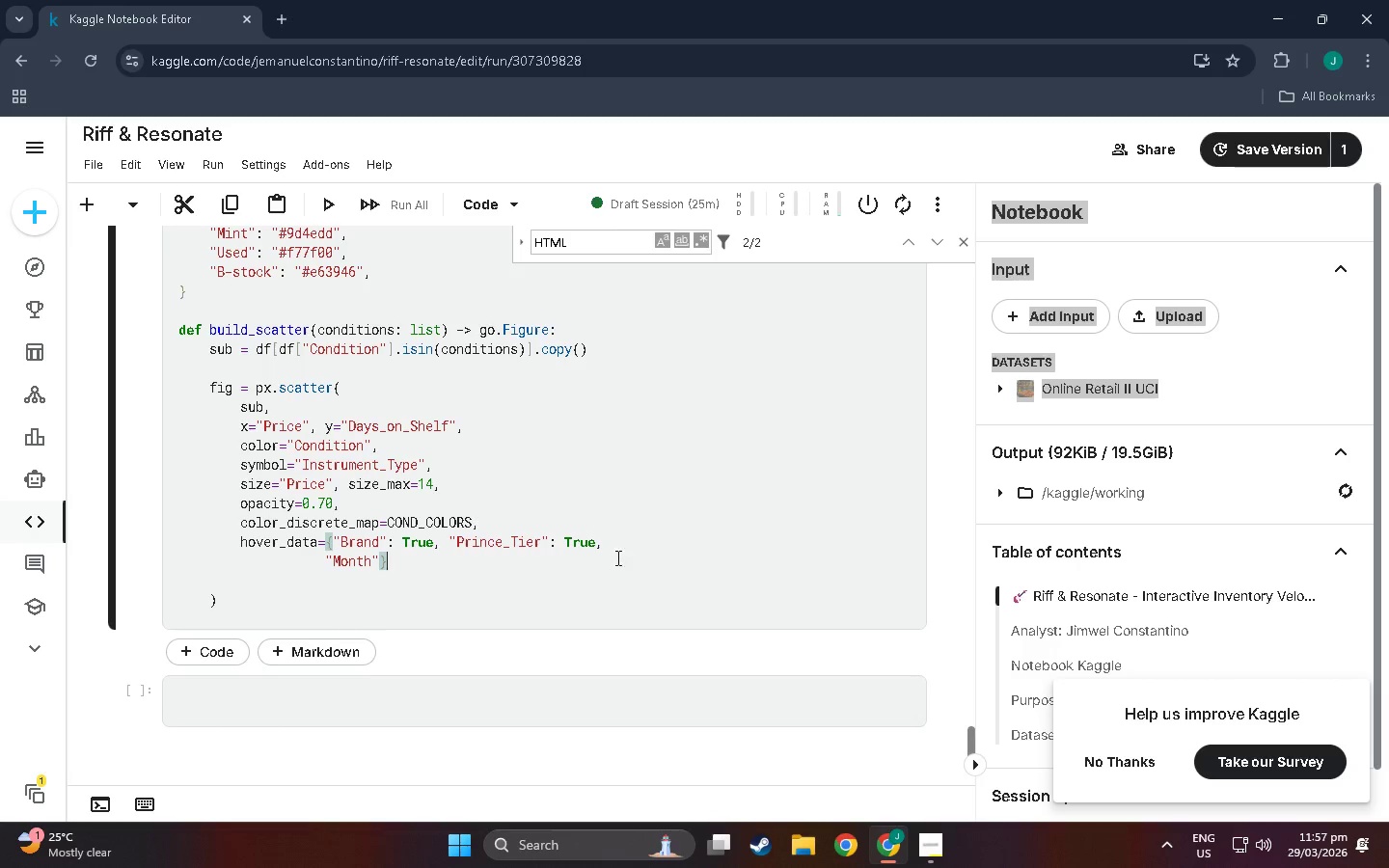 
left_click([377, 566])
 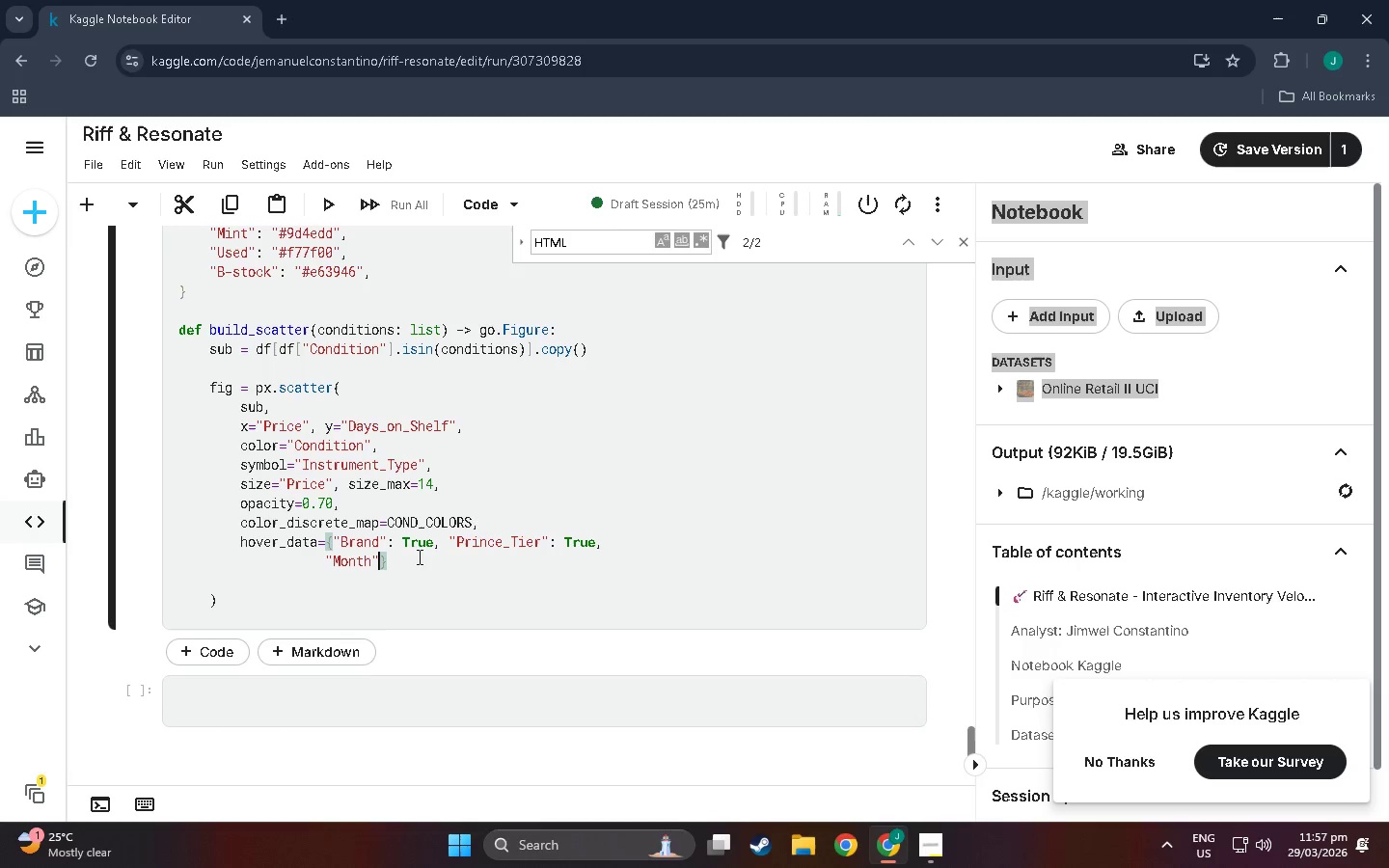 
type(: True)
 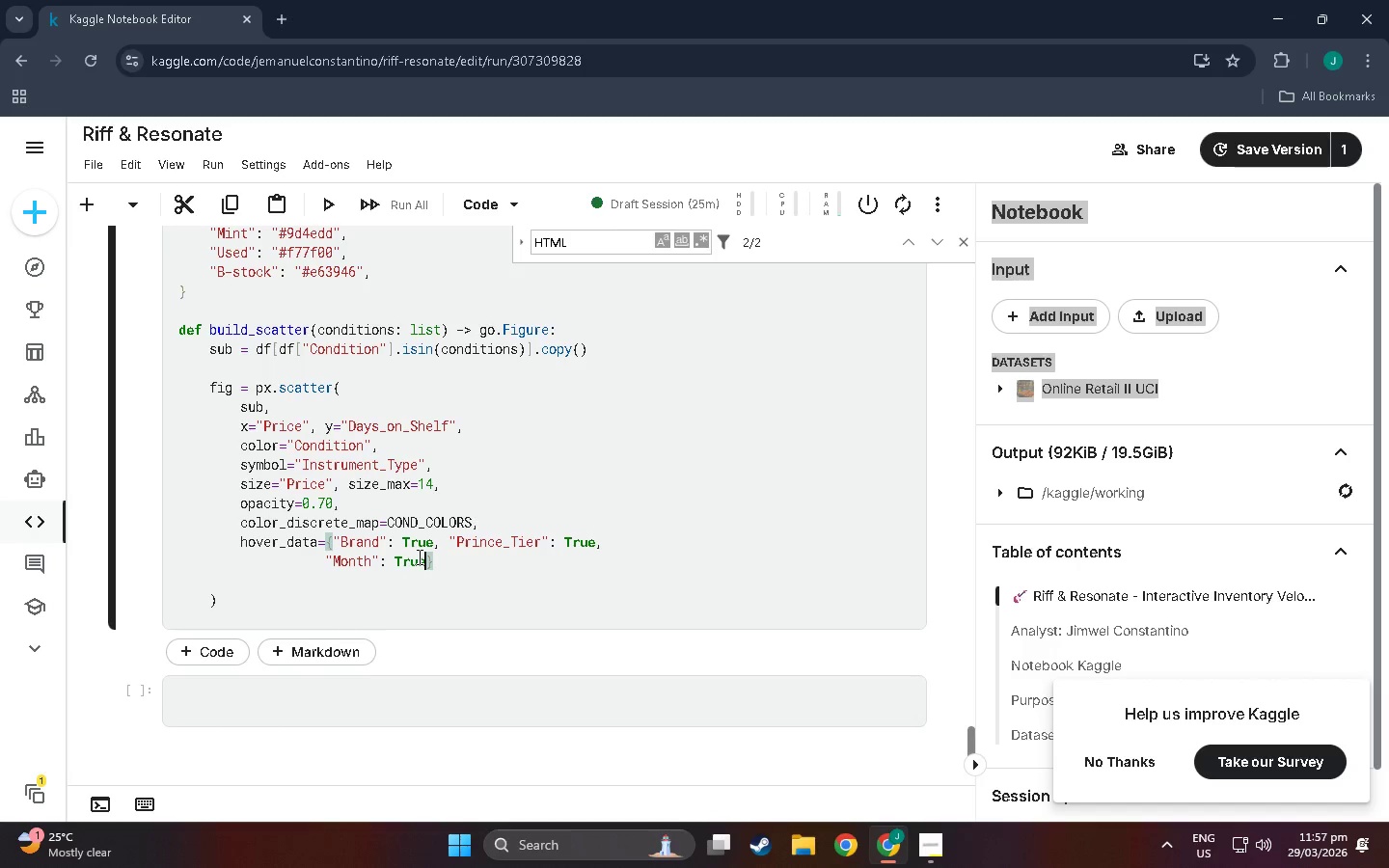 
type(, "Year)
 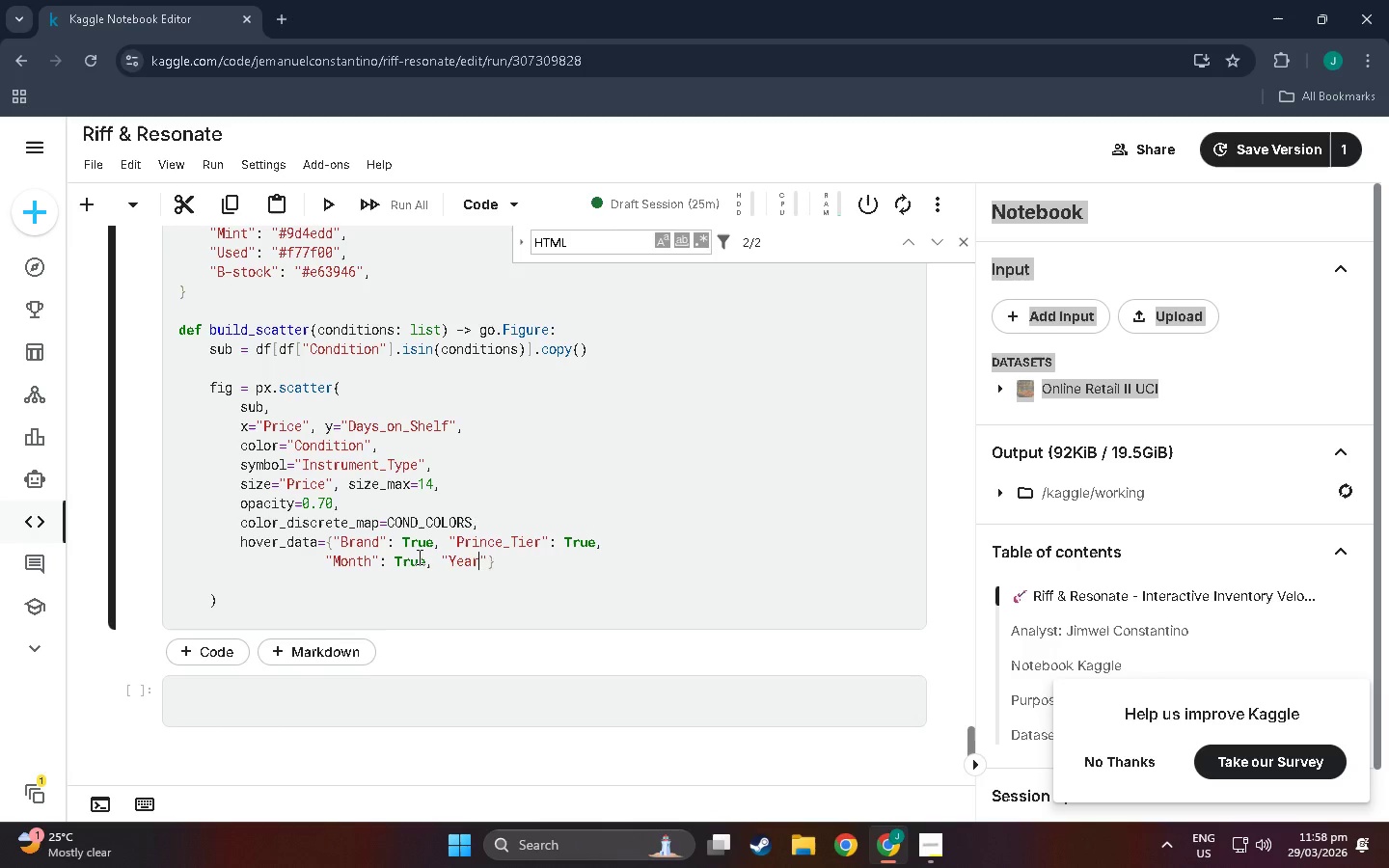 
key(ArrowRight)
 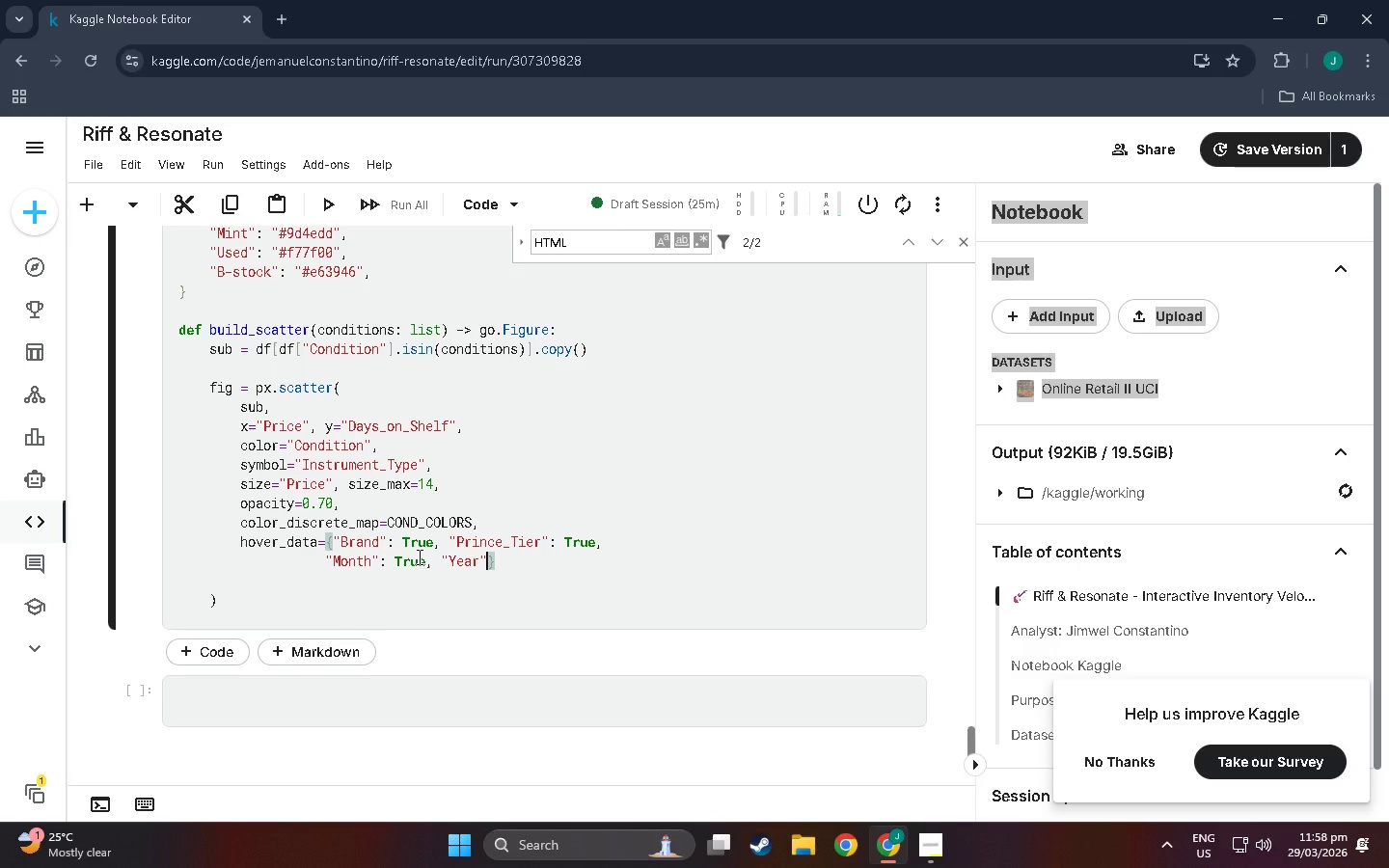 
type(: True,)
 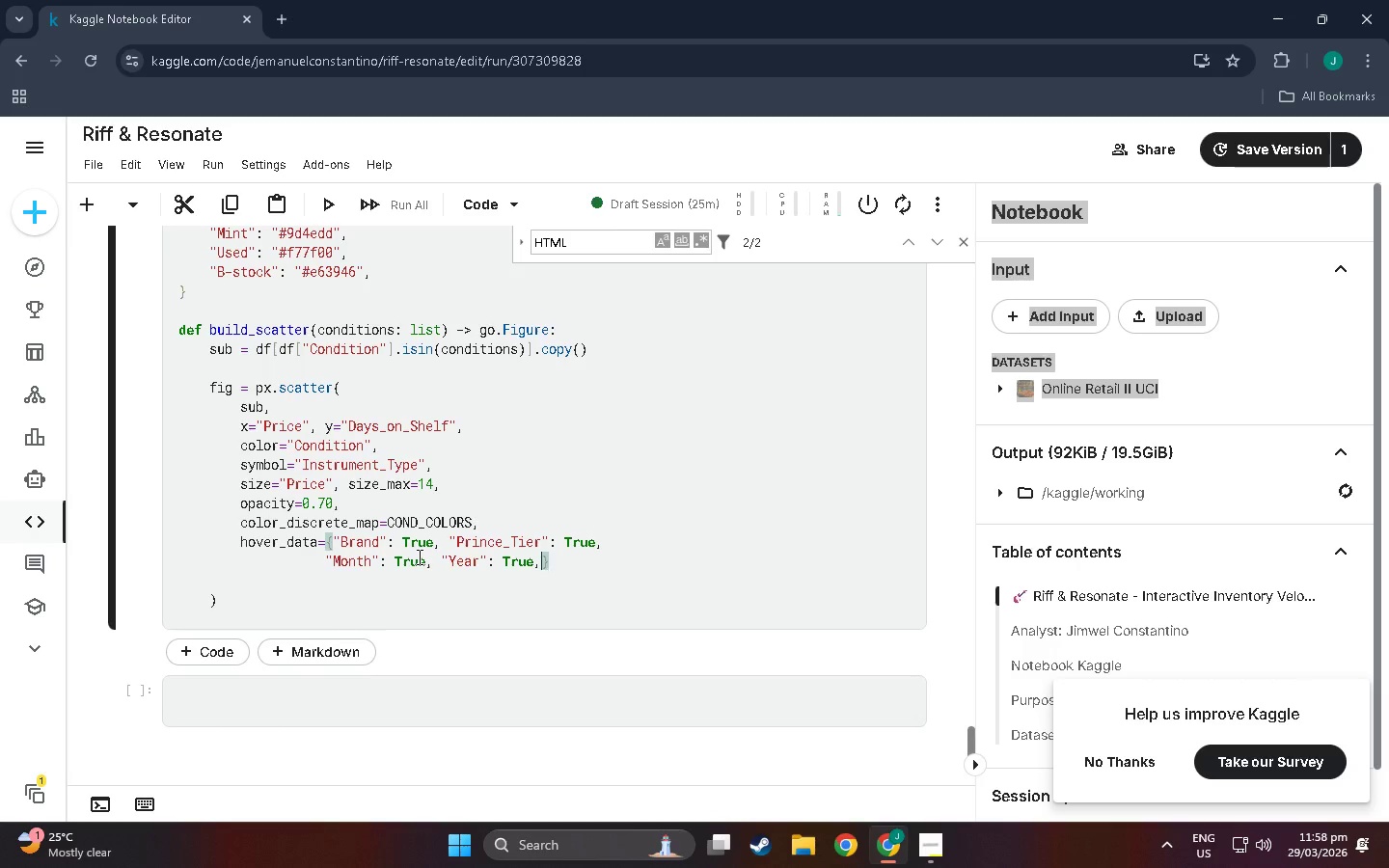 
key(Enter)
 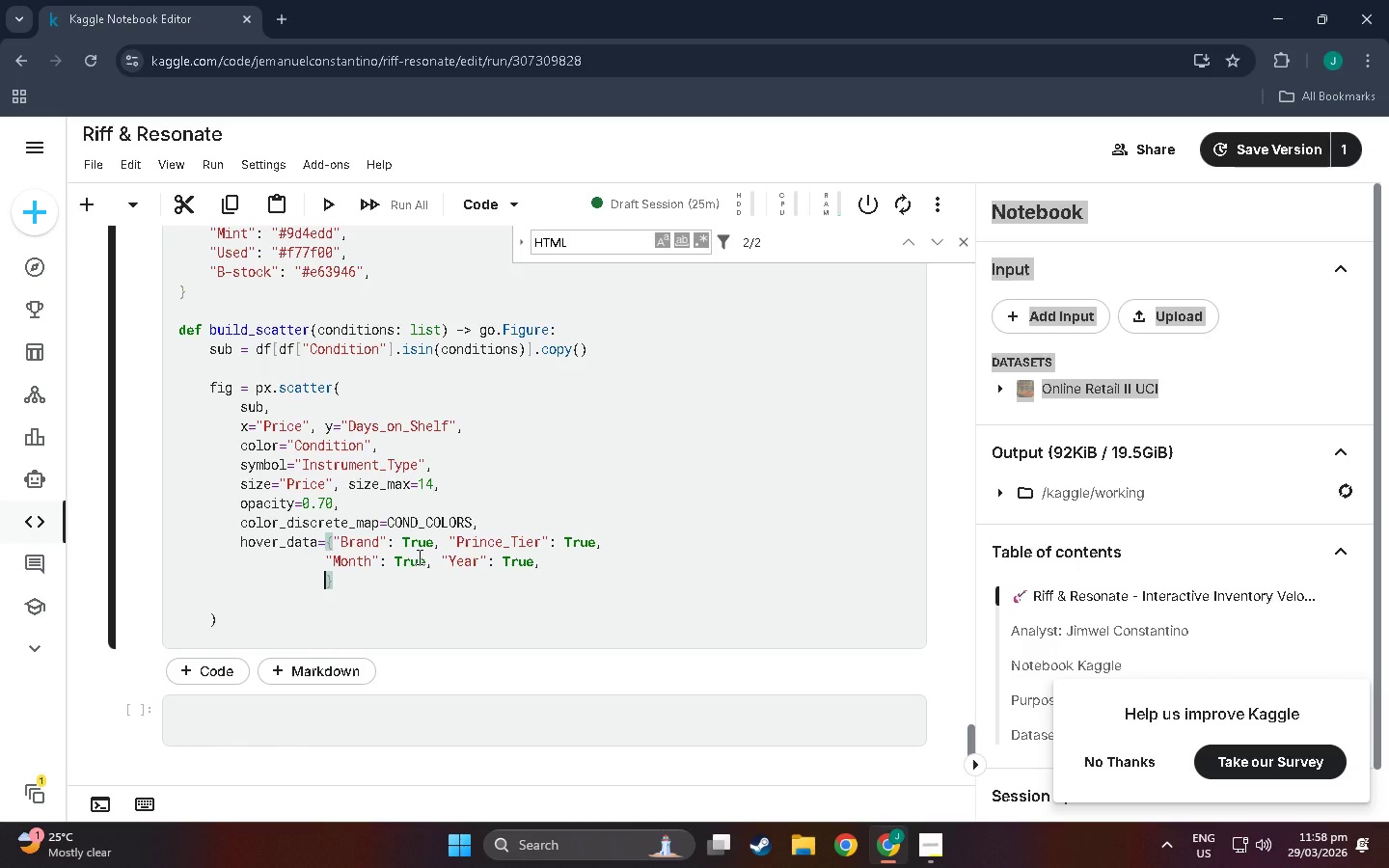 
type("PriceL)
key(Backspace)
 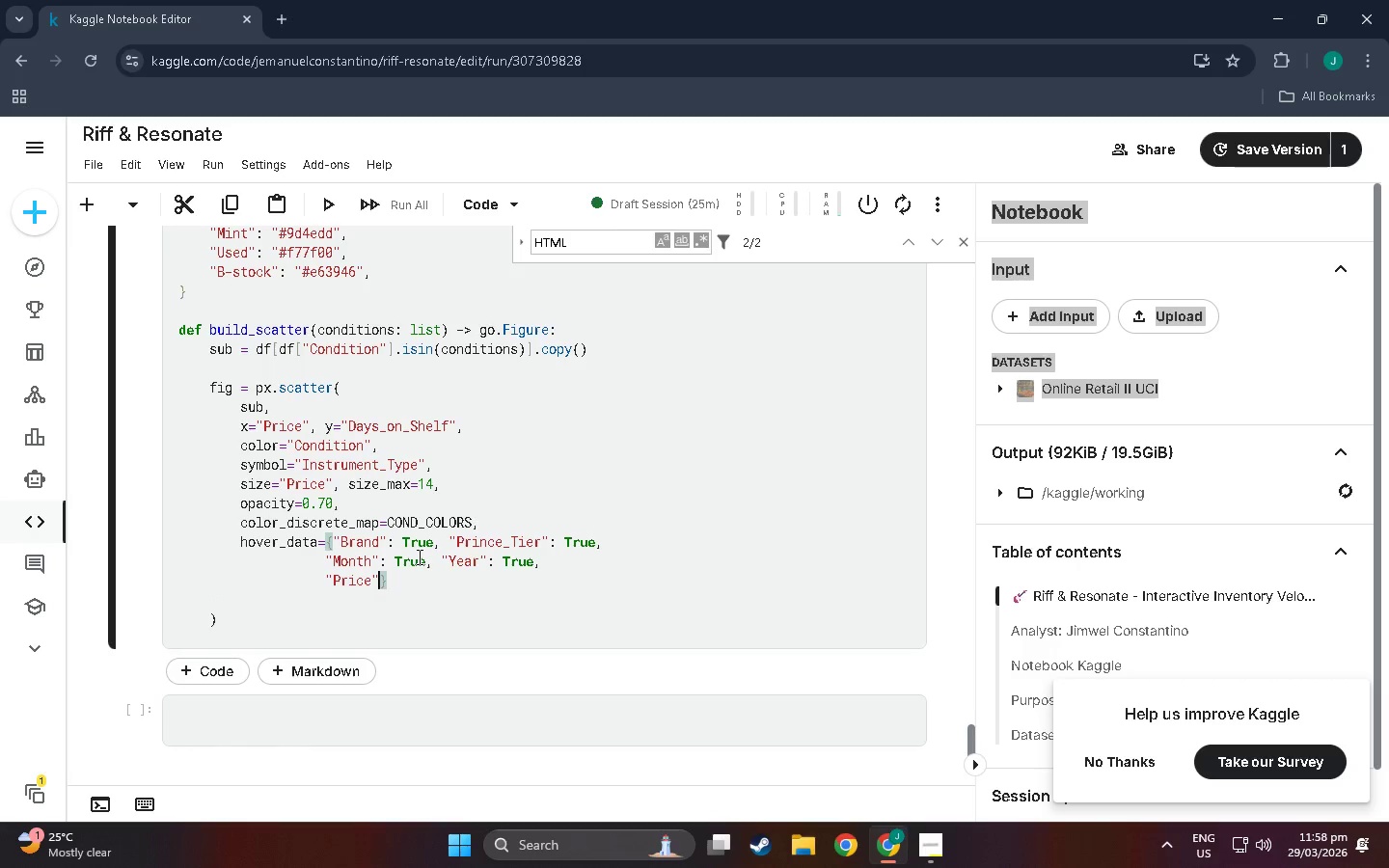 
 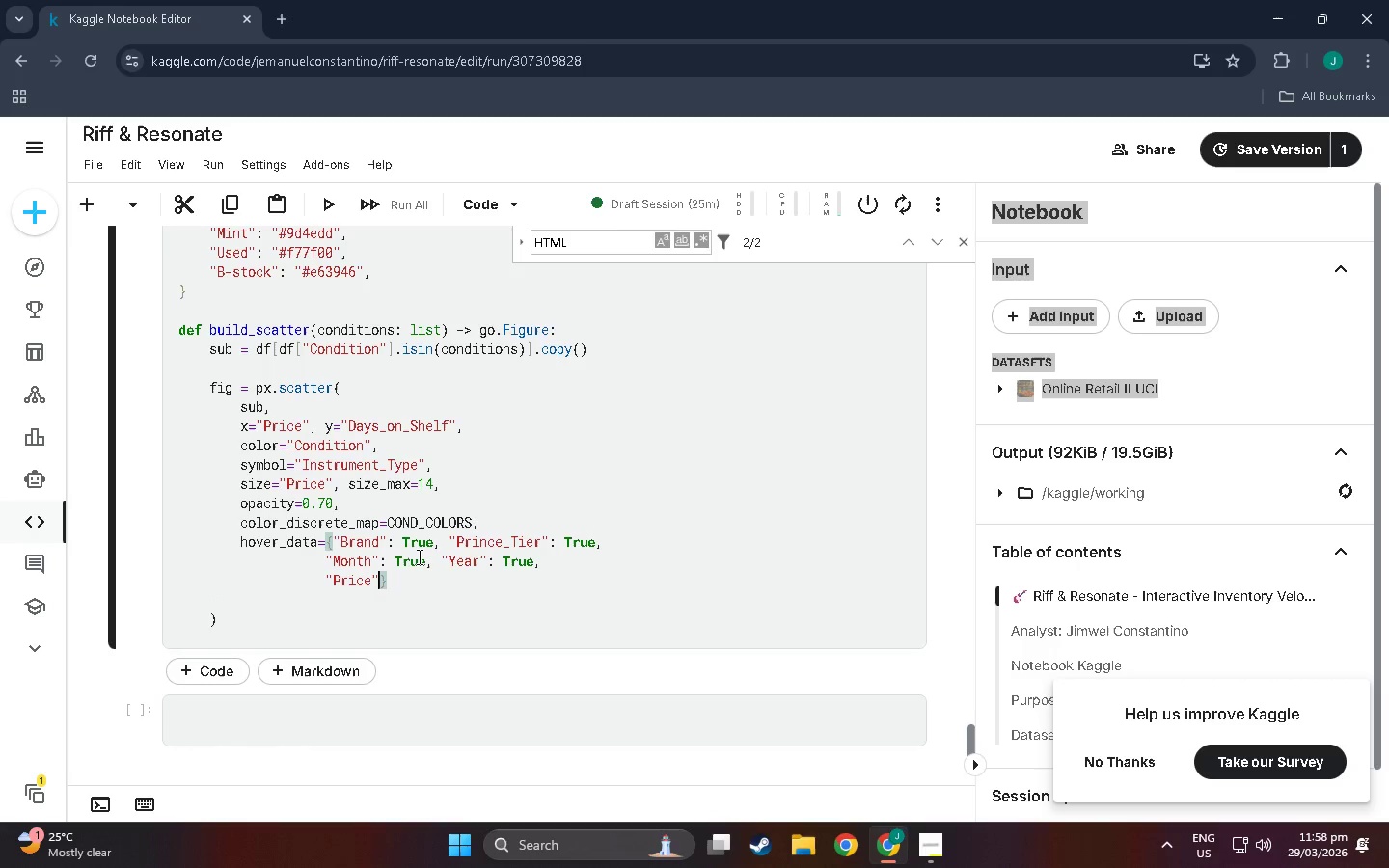 
key(ArrowRight)
 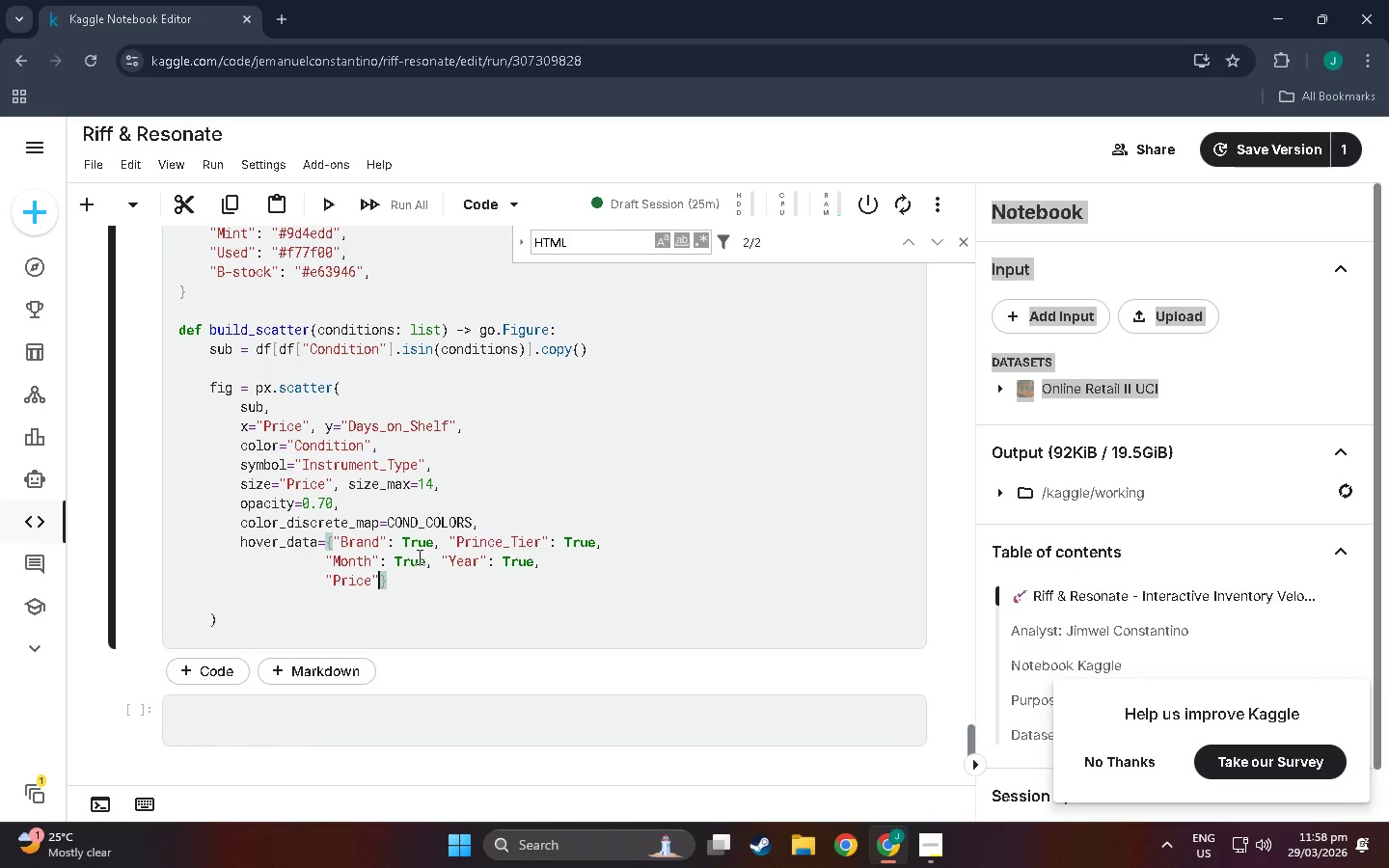 
type(: ".)
key(Backspace)
type(:/)
key(Backspace)
type(.2f)
 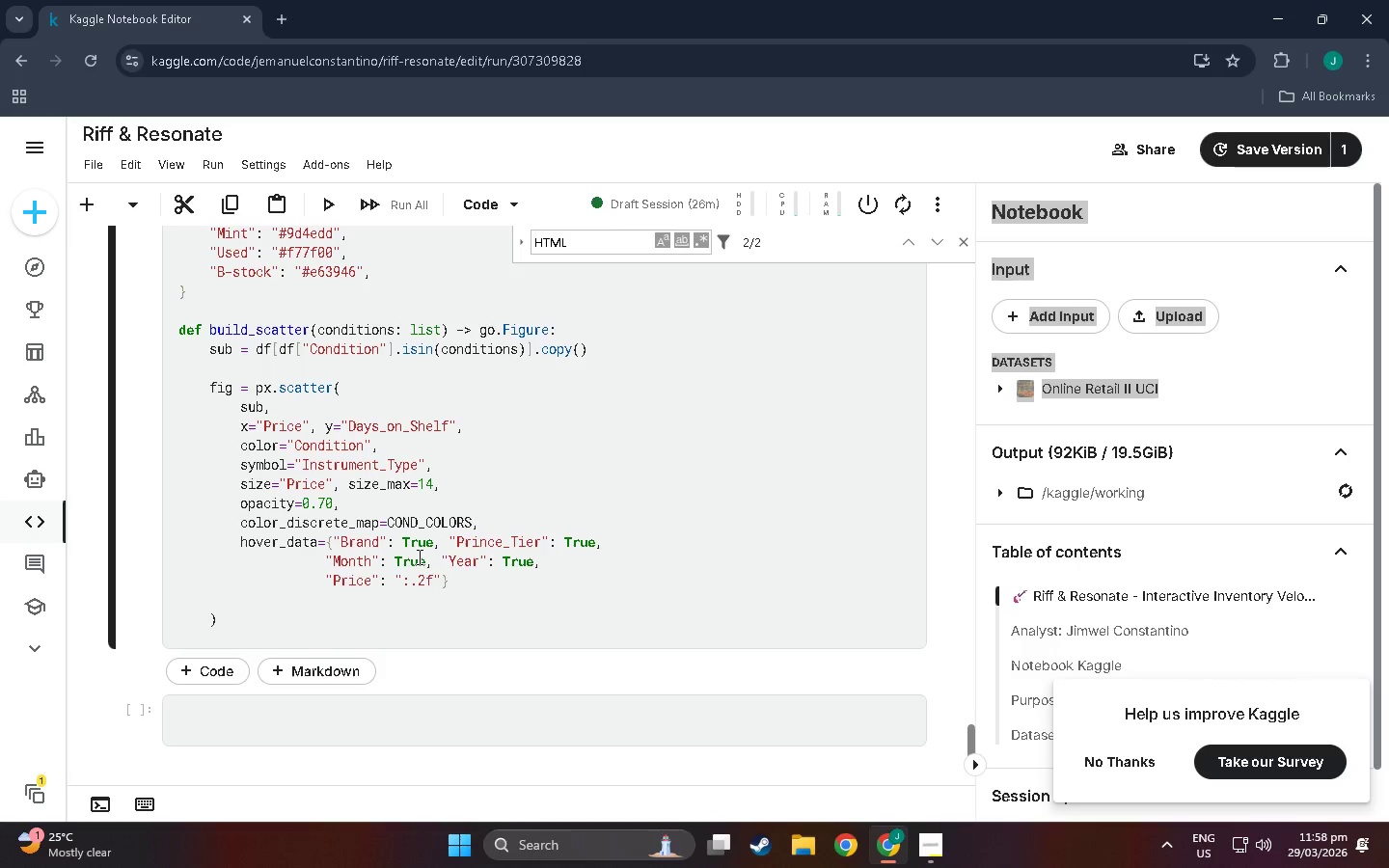 
key(ArrowRight)
 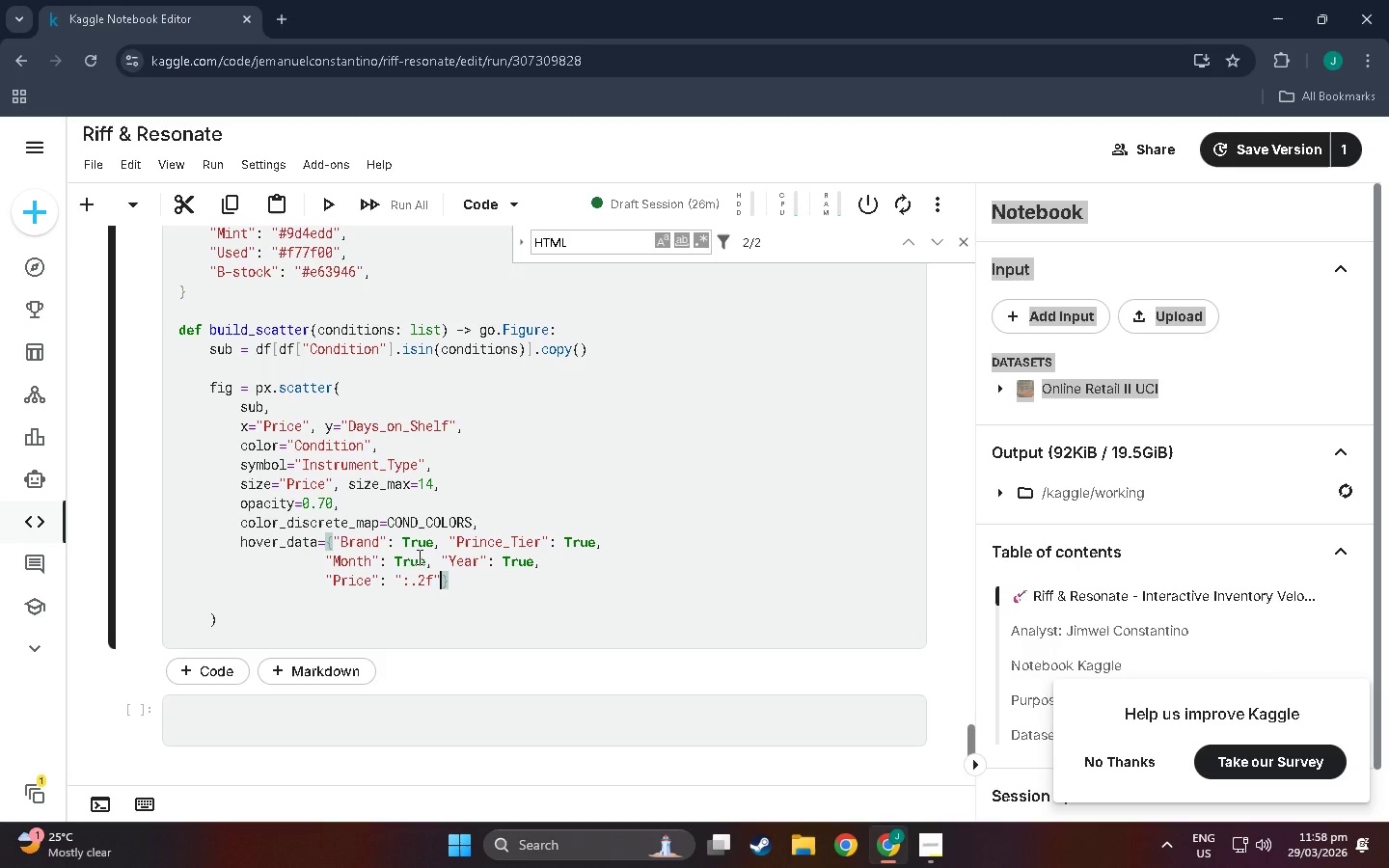 
type(, "Days+)
key(Backspace)
type(_on_Shelf)
 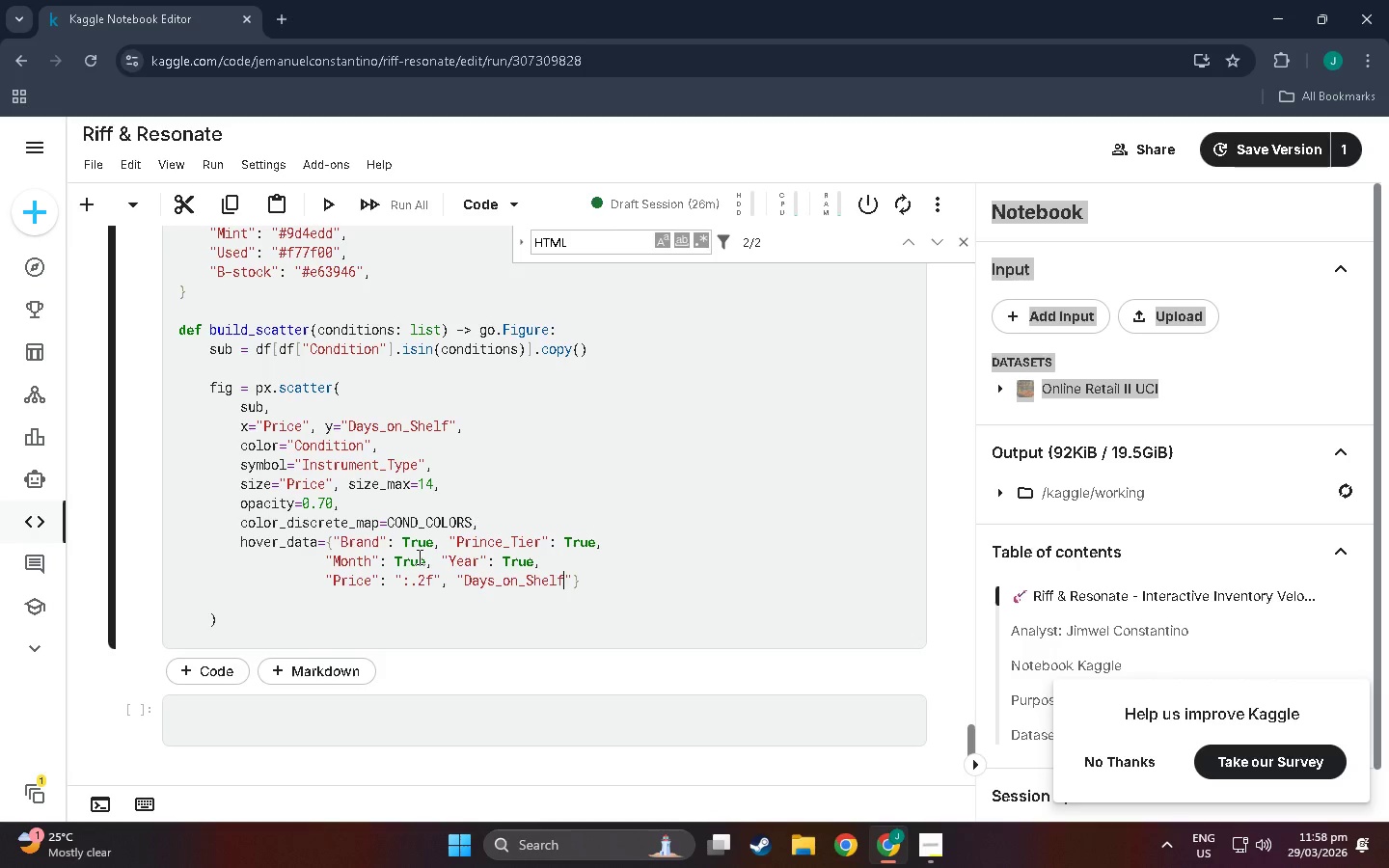 
key(ArrowRight)
 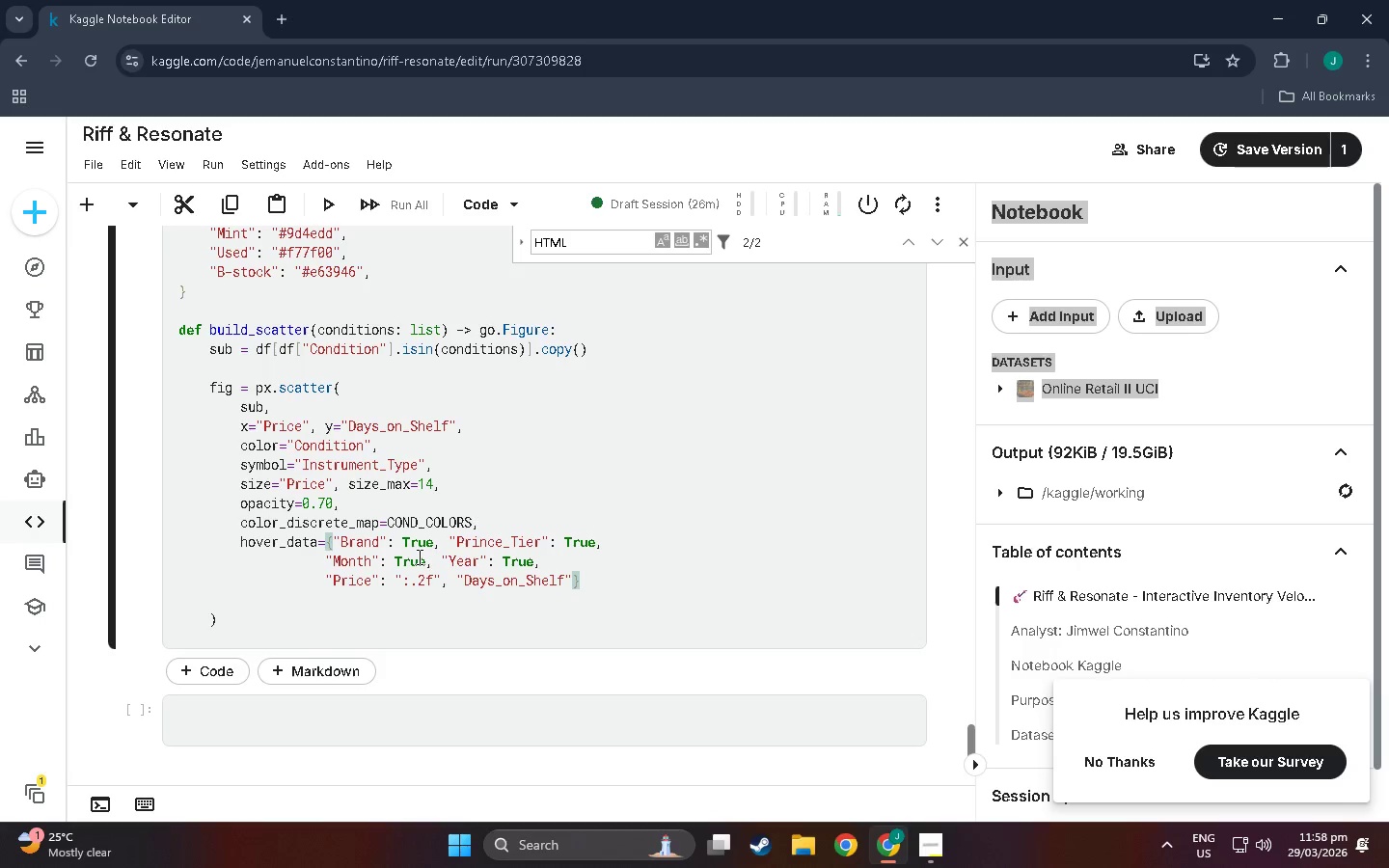 
type(: True)
 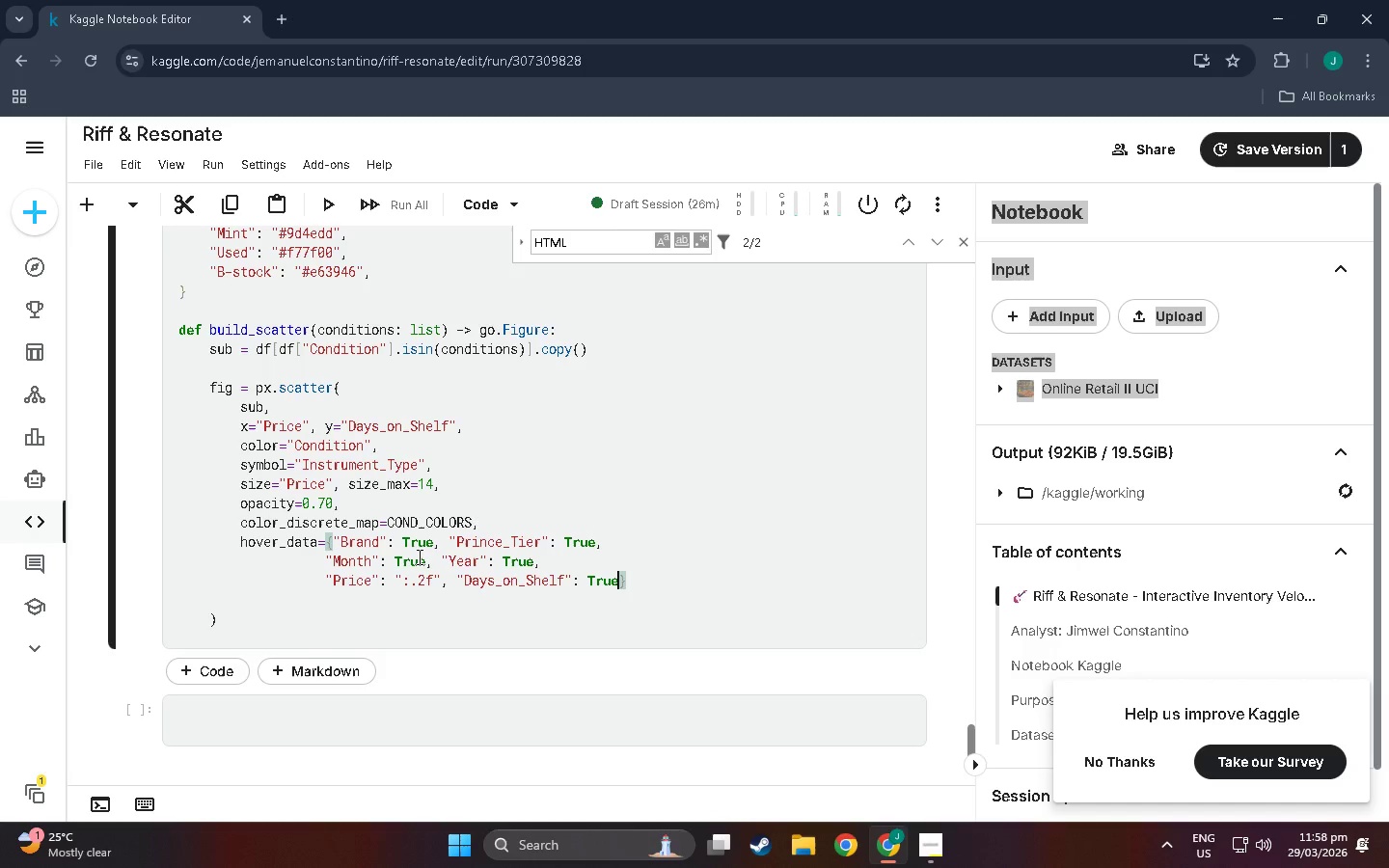 
key(ArrowRight)
 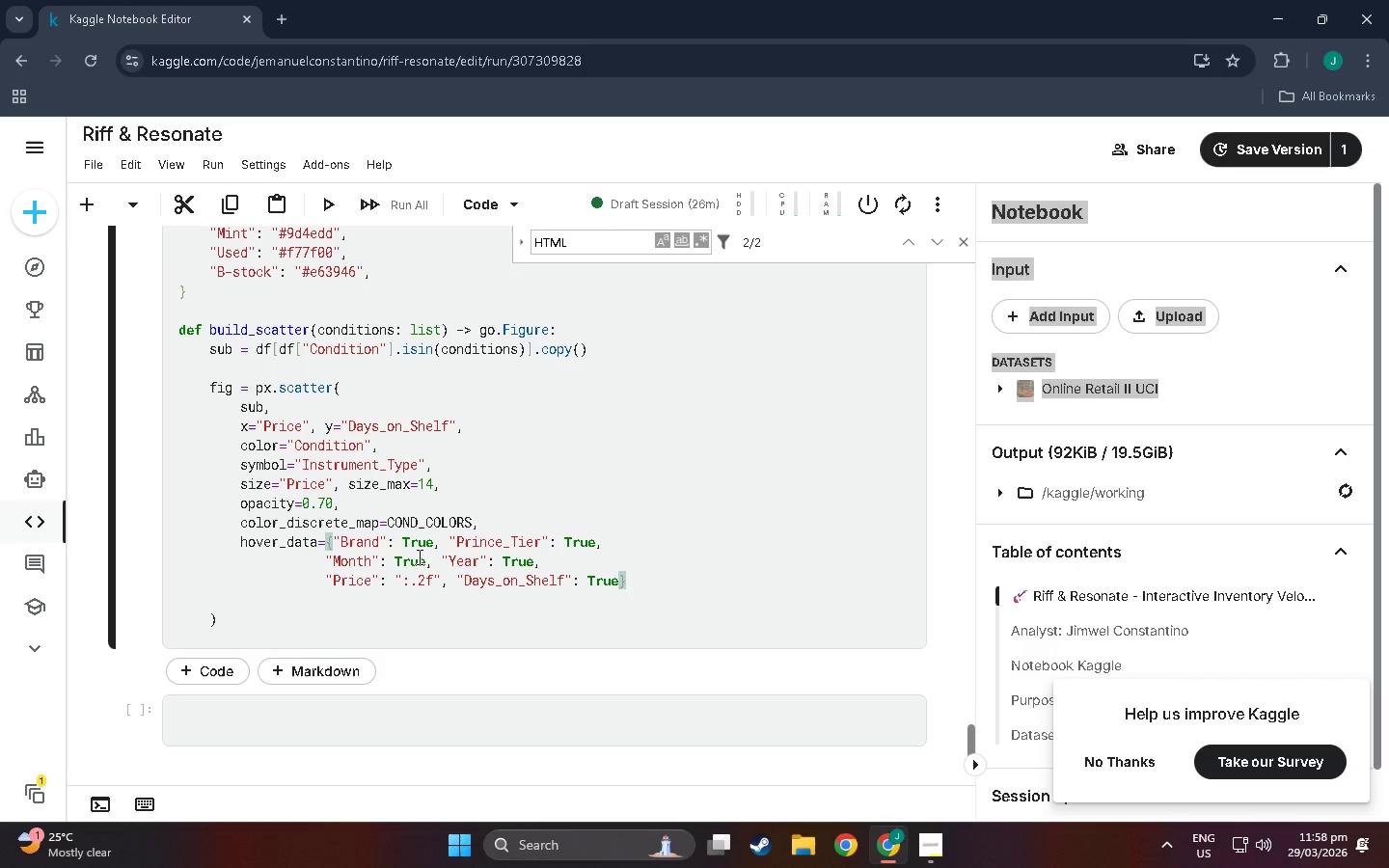 
key(Comma)
 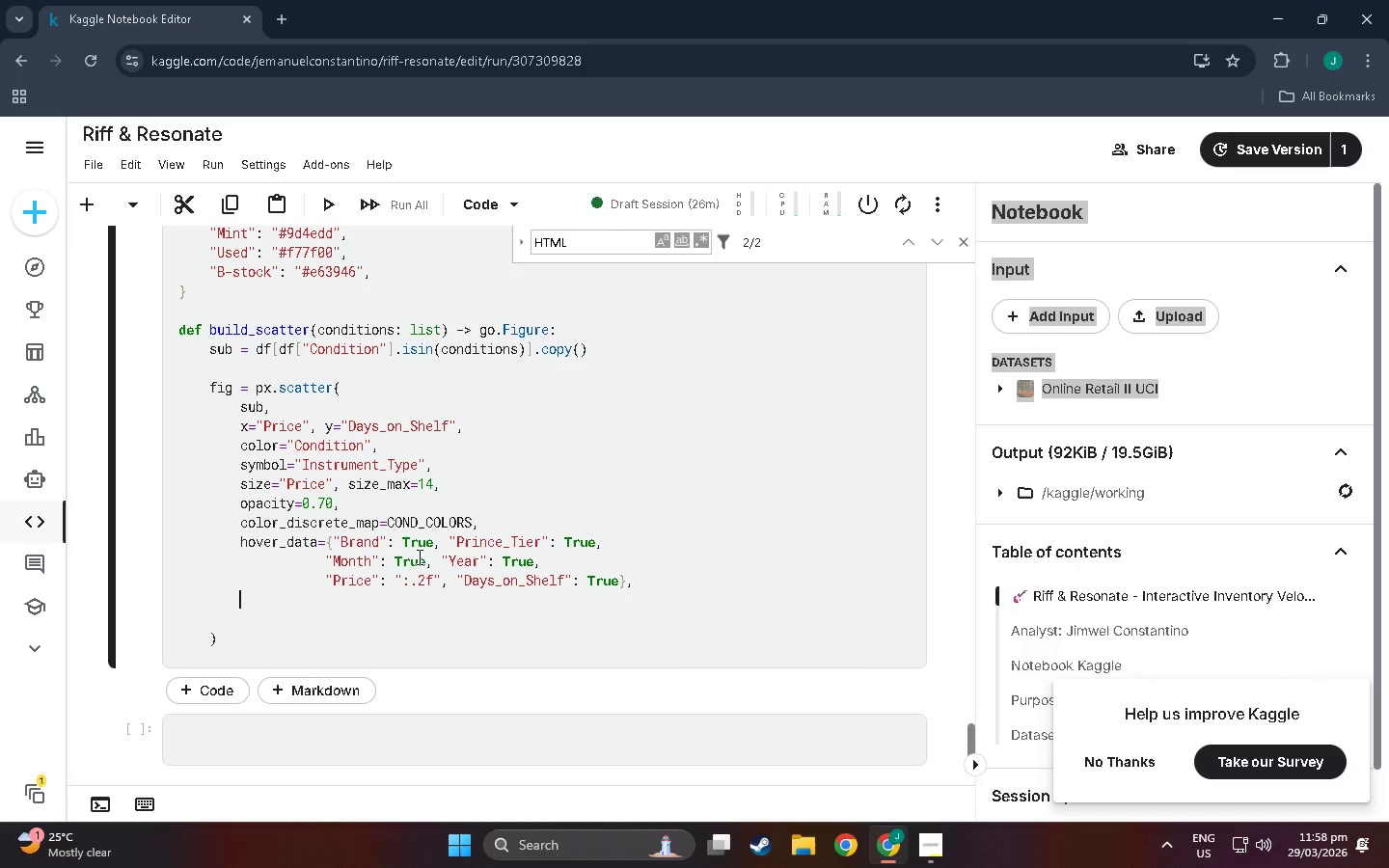 
key(Enter)
 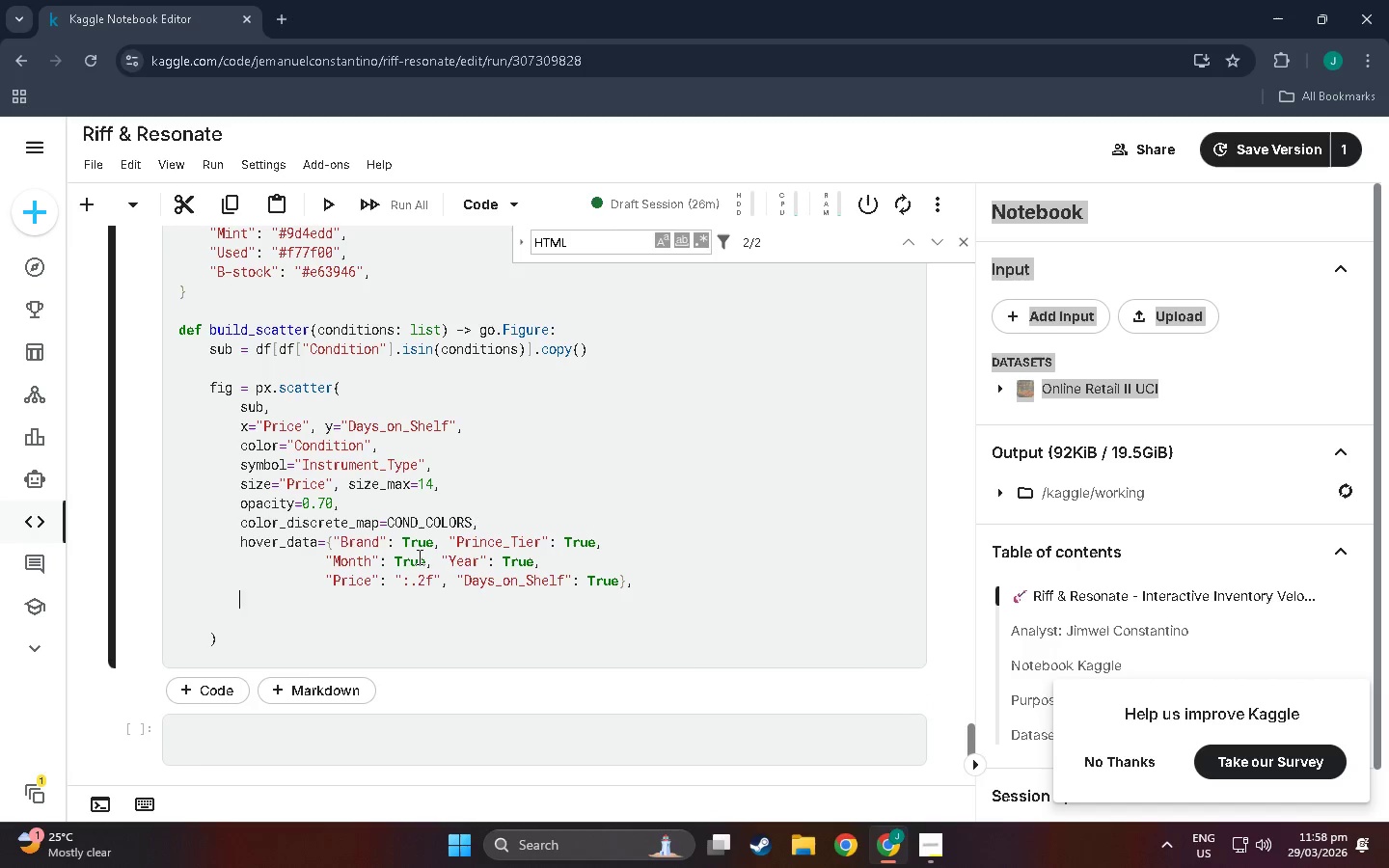 
key(Tab)
 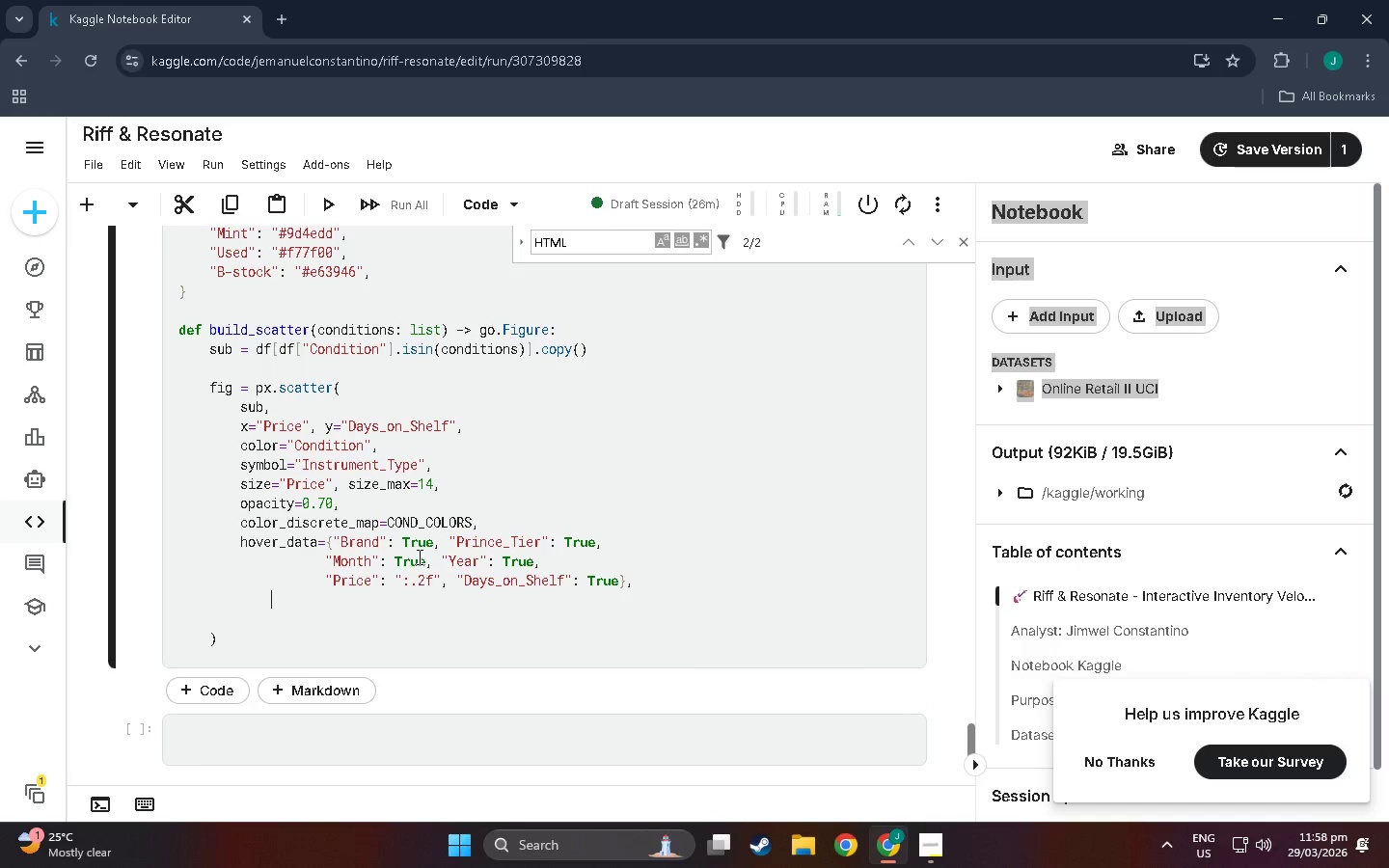 
key(Control+Z)
 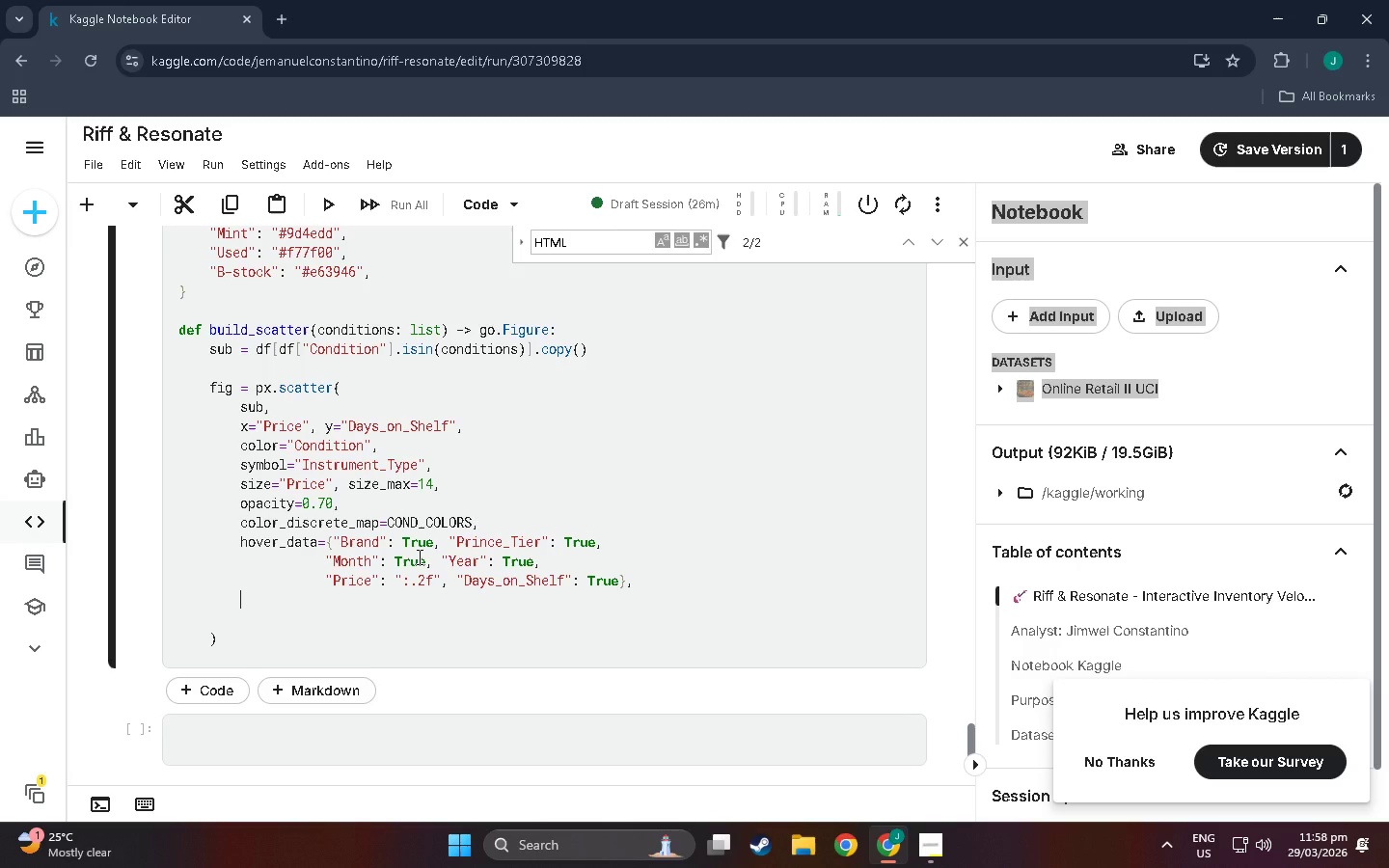 
type(labels={"Price)
 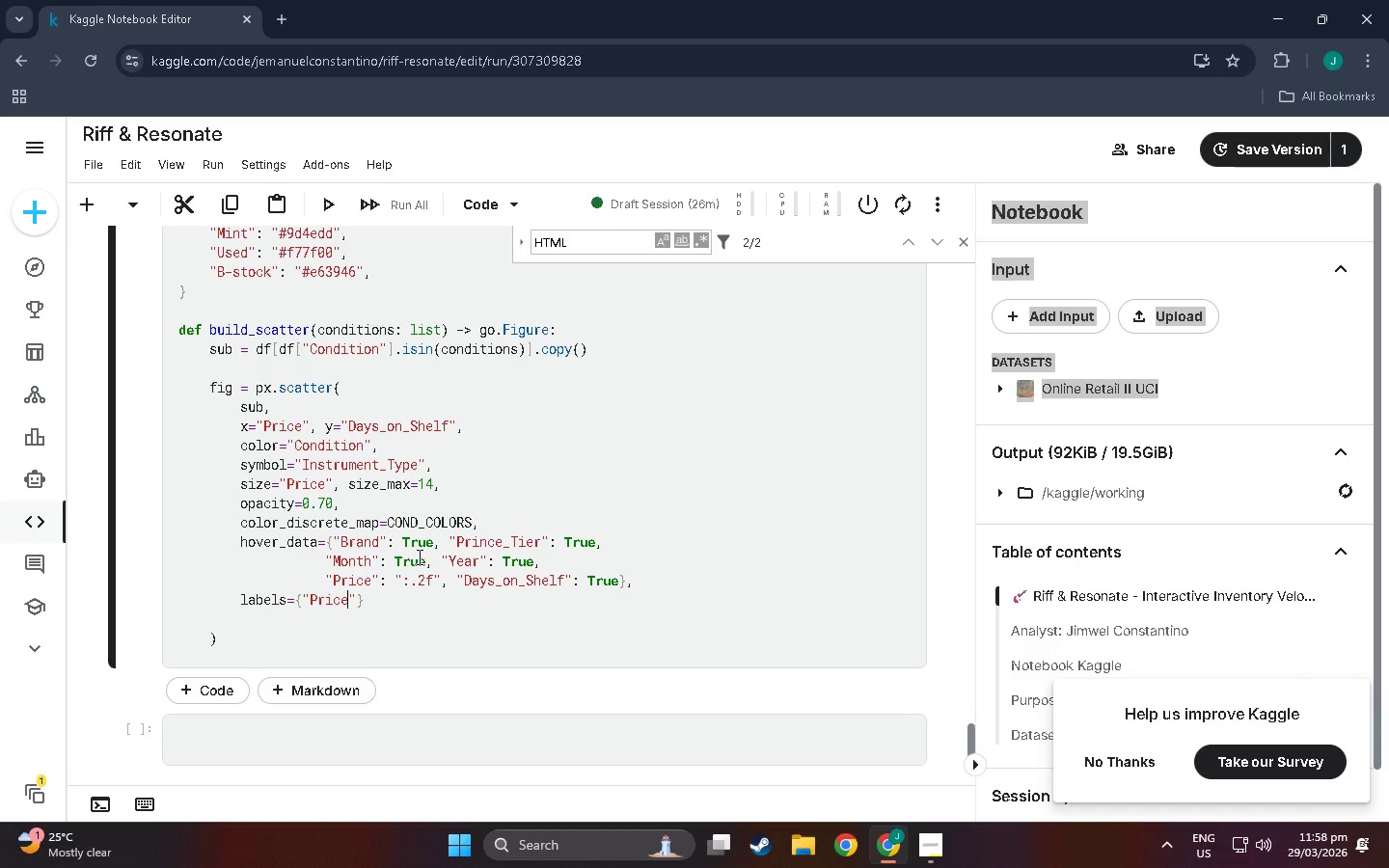 
 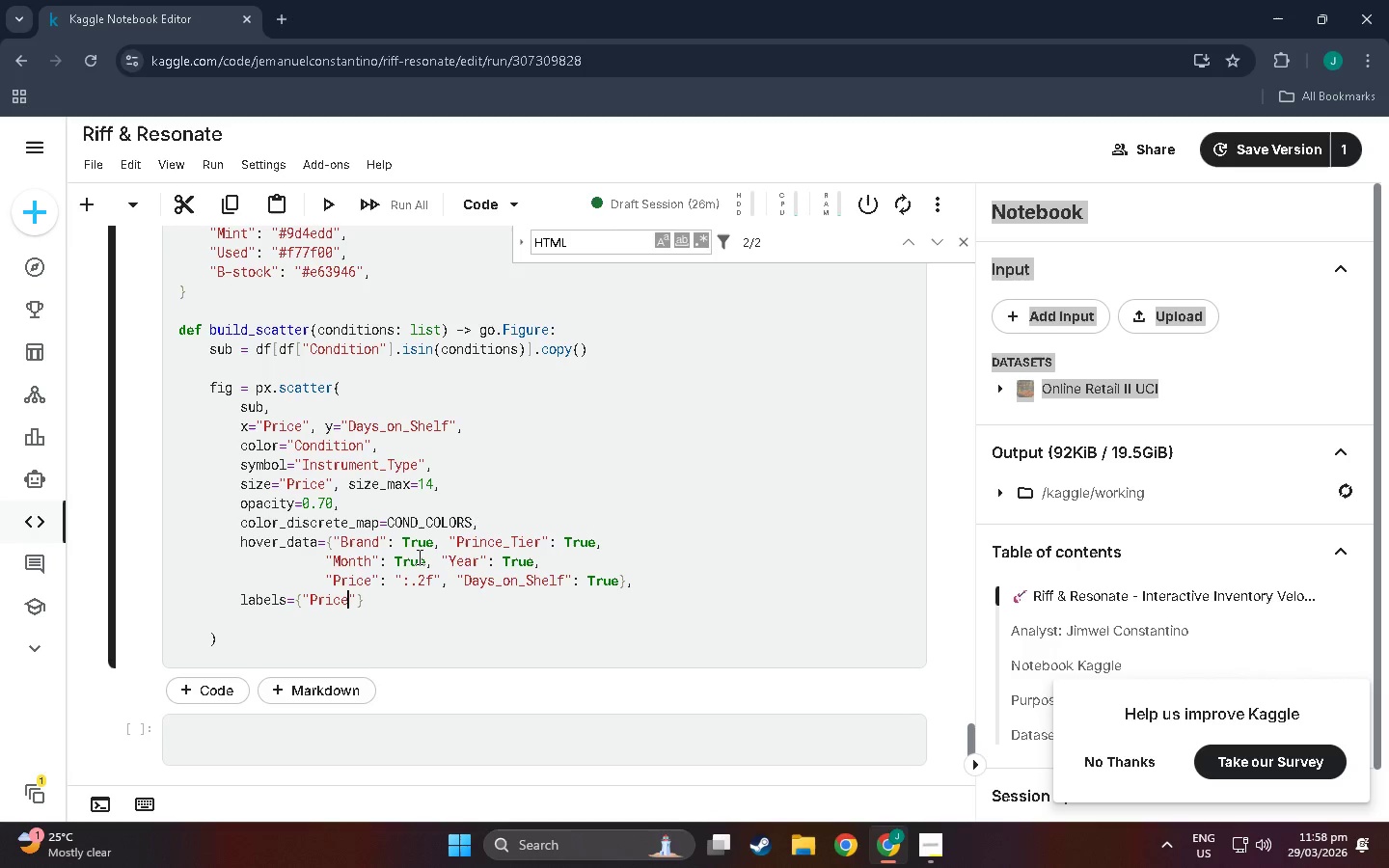 
hold_key(key=ShiftLeft, duration=0.42)
 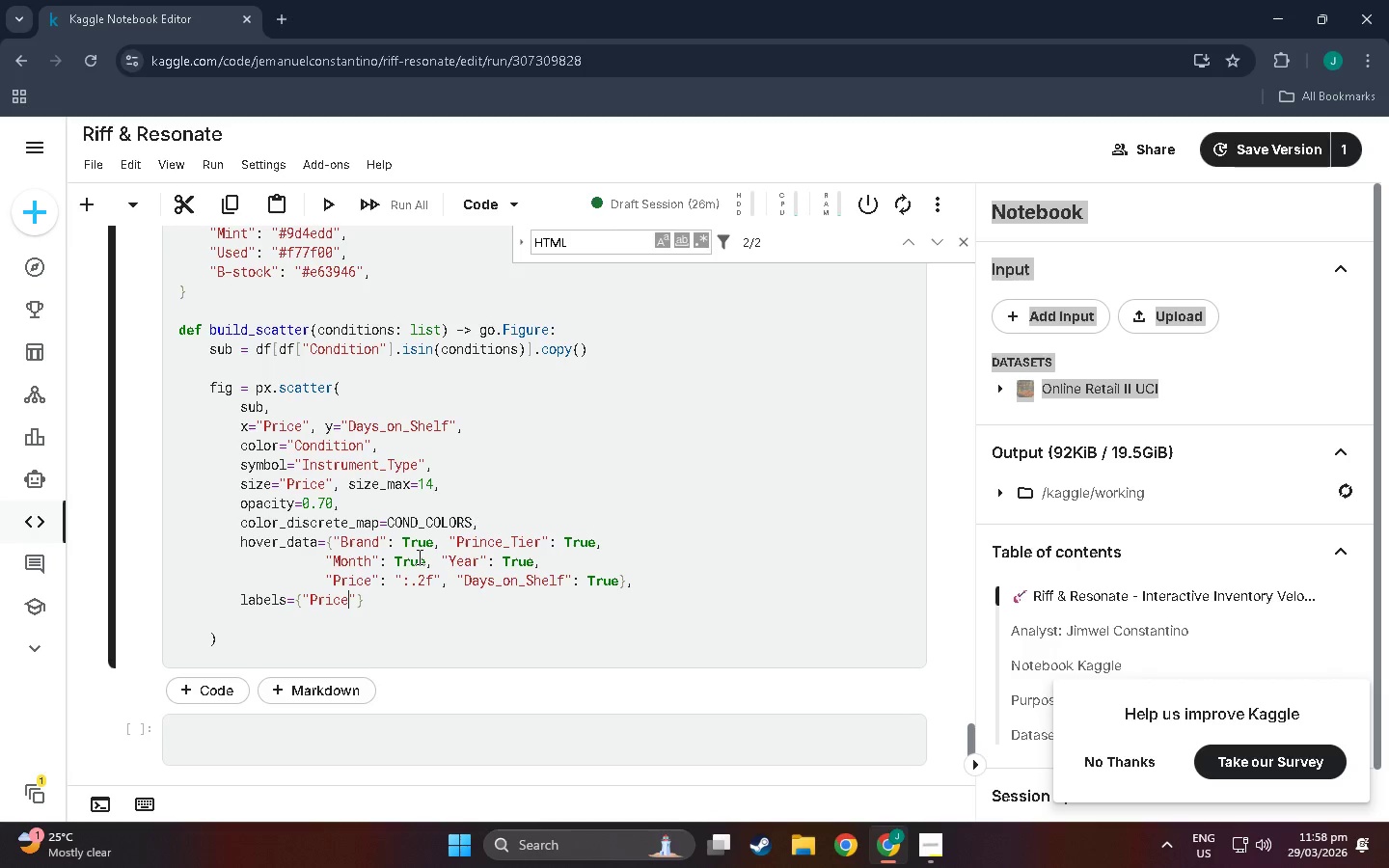 
key(ArrowRight)
 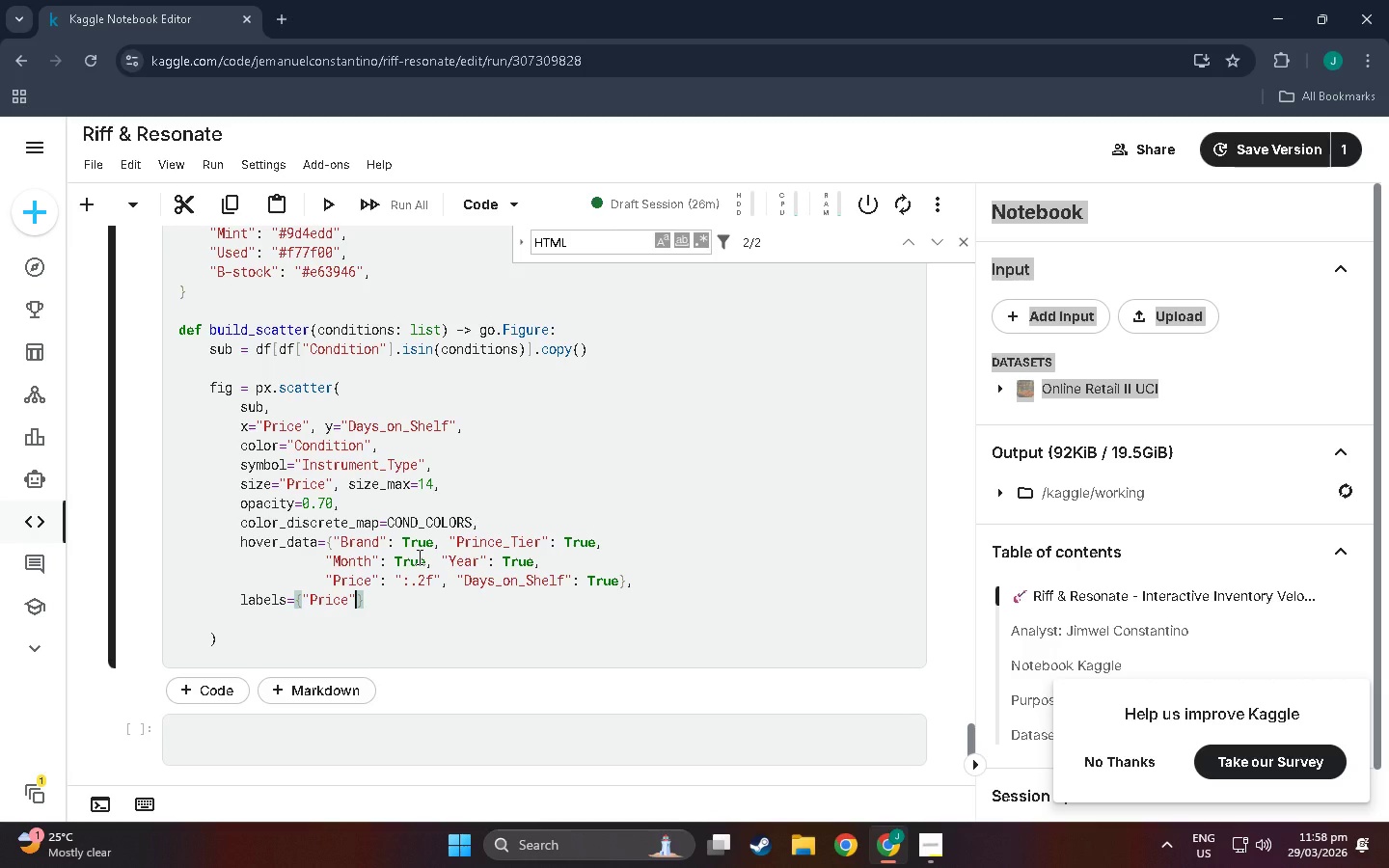 
type(: "Pi)
key(Backspace)
type(rice (USD))
 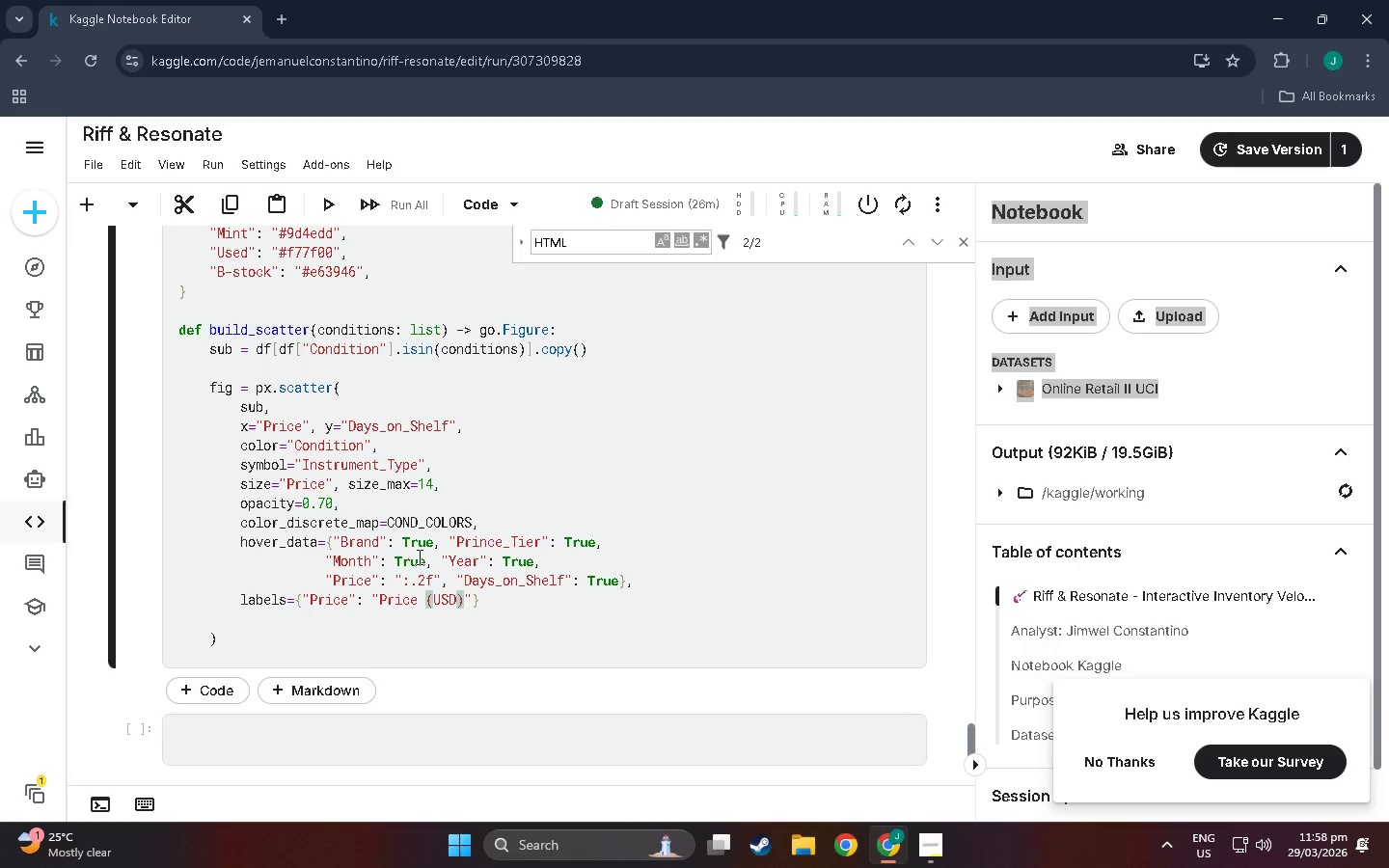 
key(ArrowRight)
 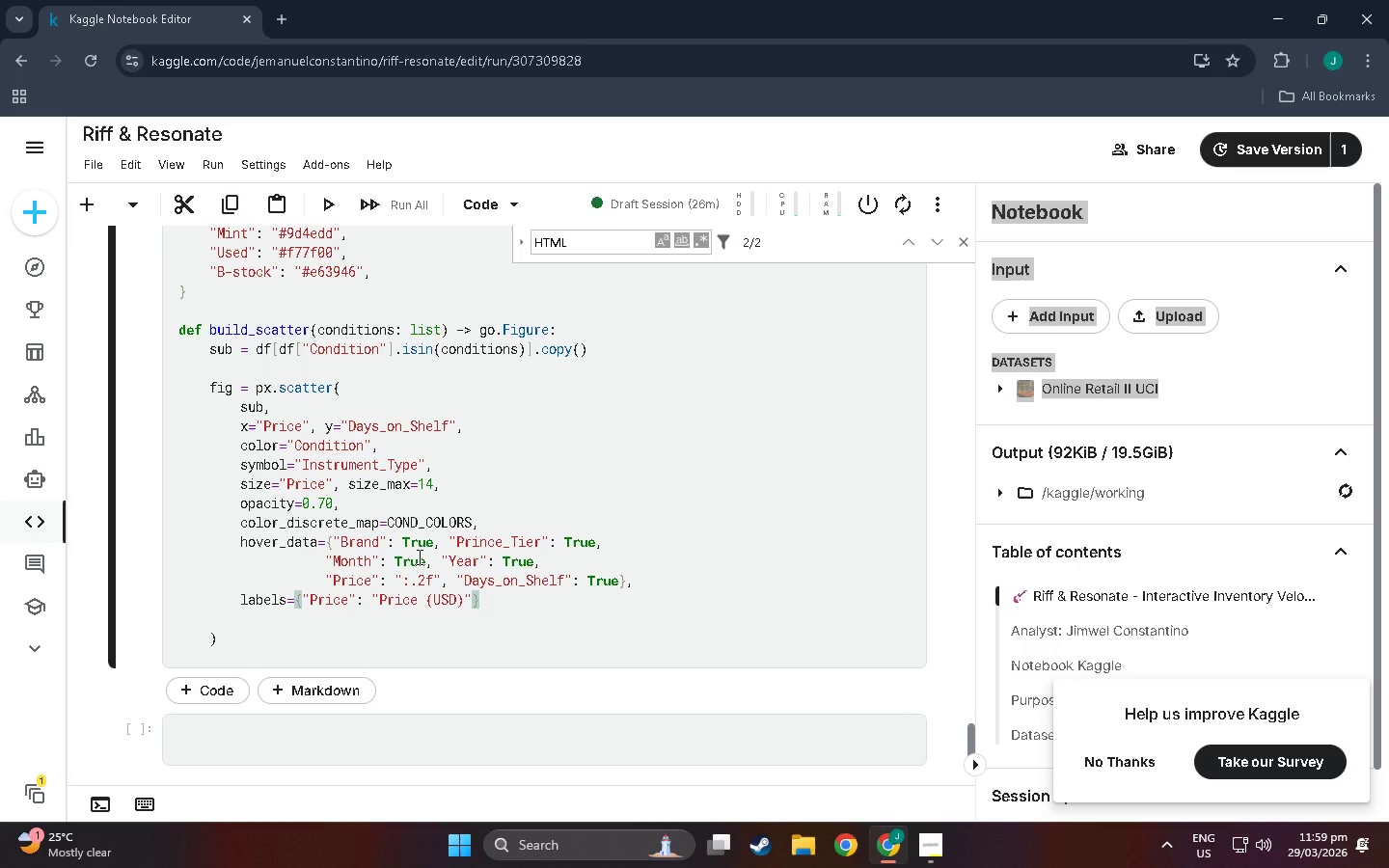 
type(, "Days+)
key(Backspace)
type(_O)
key(Backspace)
type(om)
key(Backspace)
type(n_Shelf)
 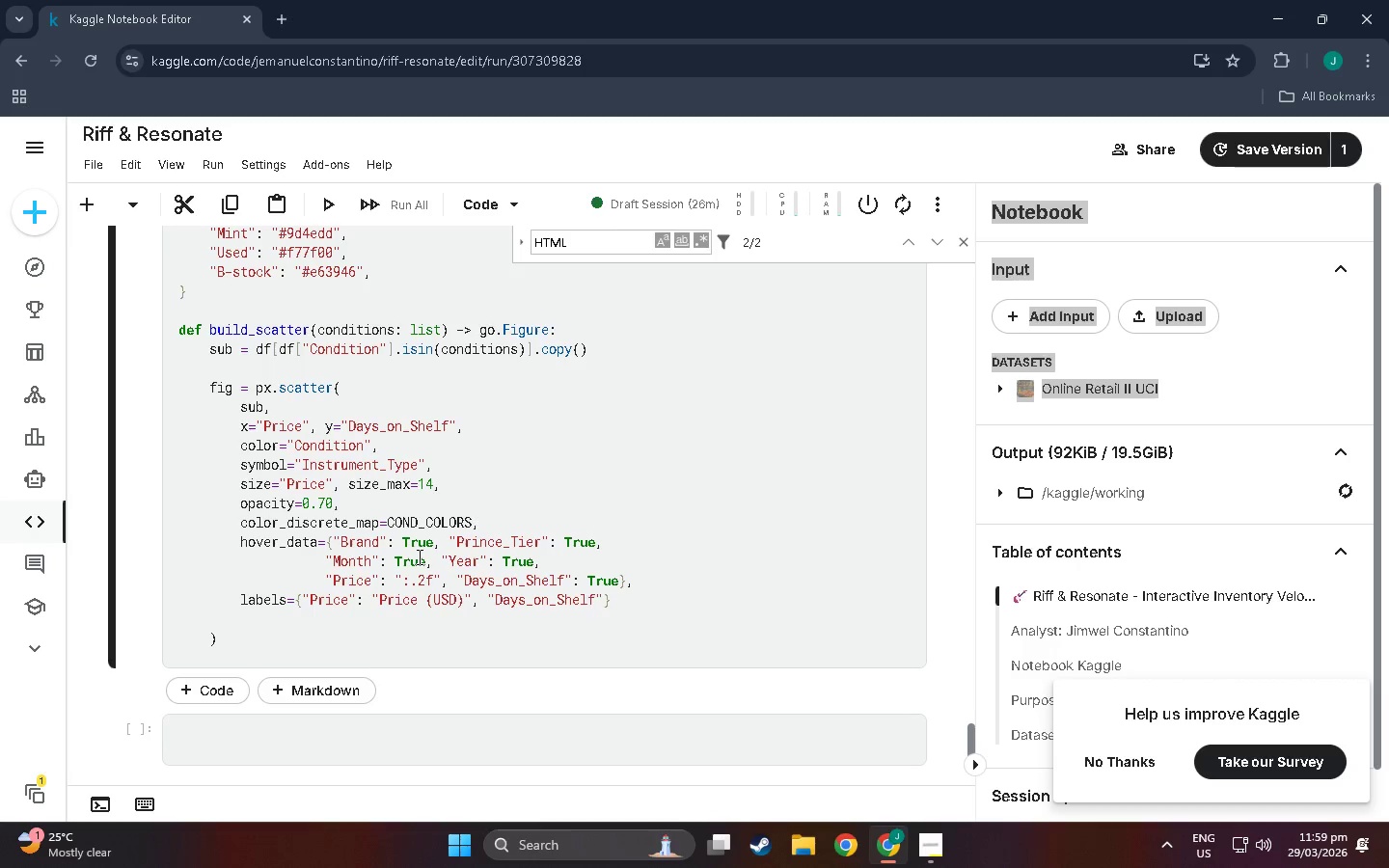 
key(ArrowRight)
 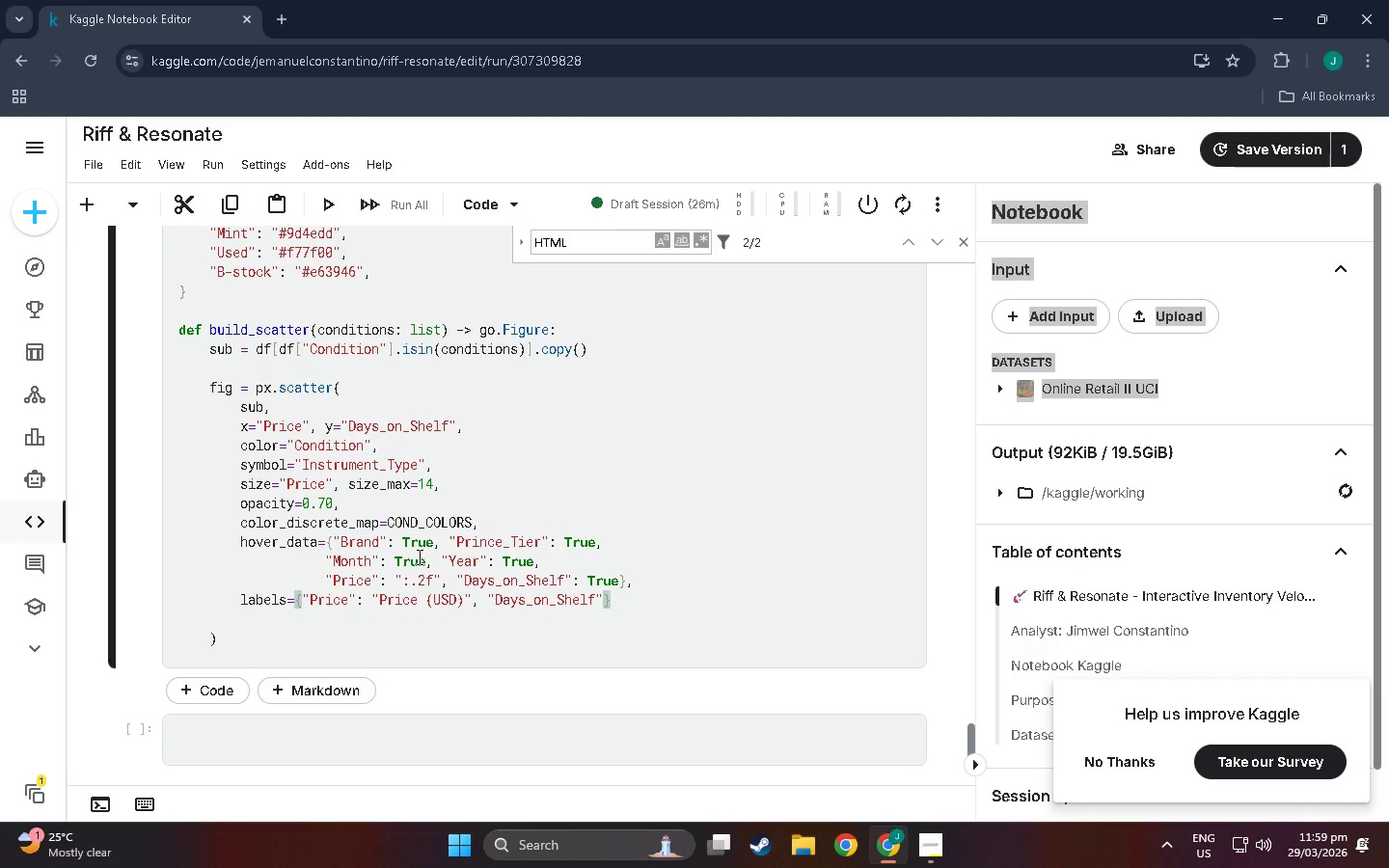 
type(: Dayo)
key(Backspace)
type(s on Sje)
key(Backspace)
key(Backspace)
type(helf")
 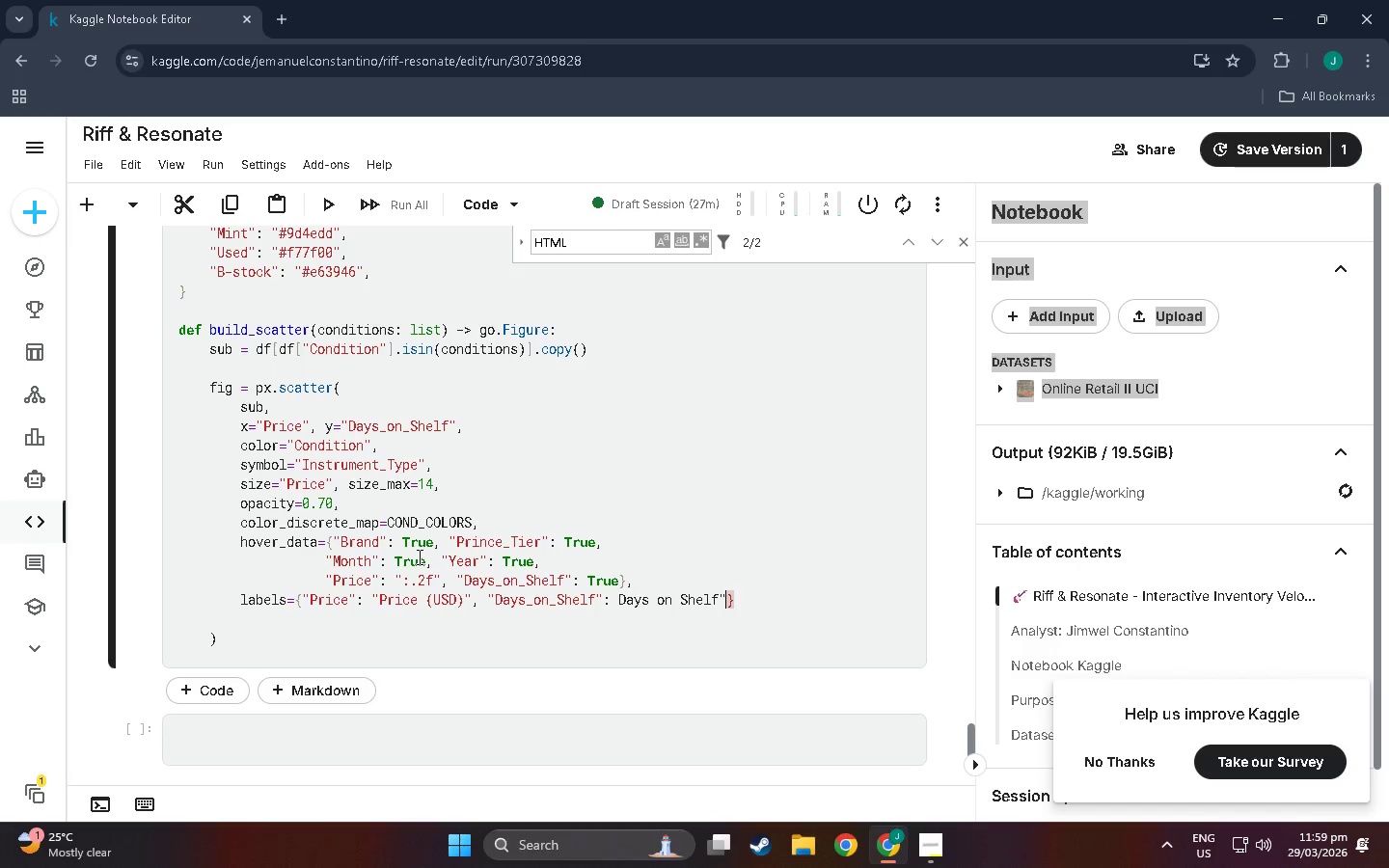 
left_click_drag(start_coordinate=[615, 603], to_coordinate=[620, 603])
 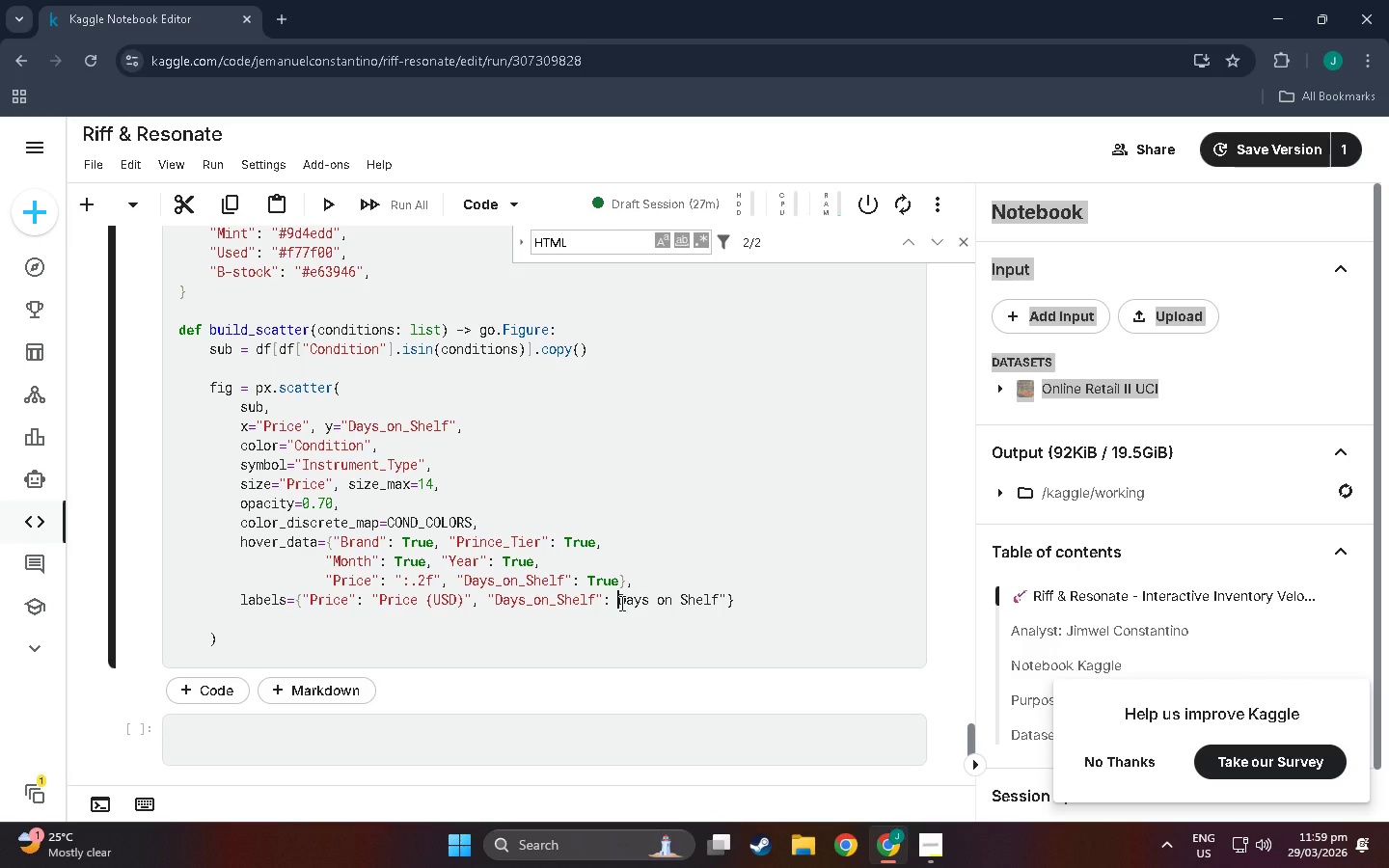 
key(Shift+Quote)
 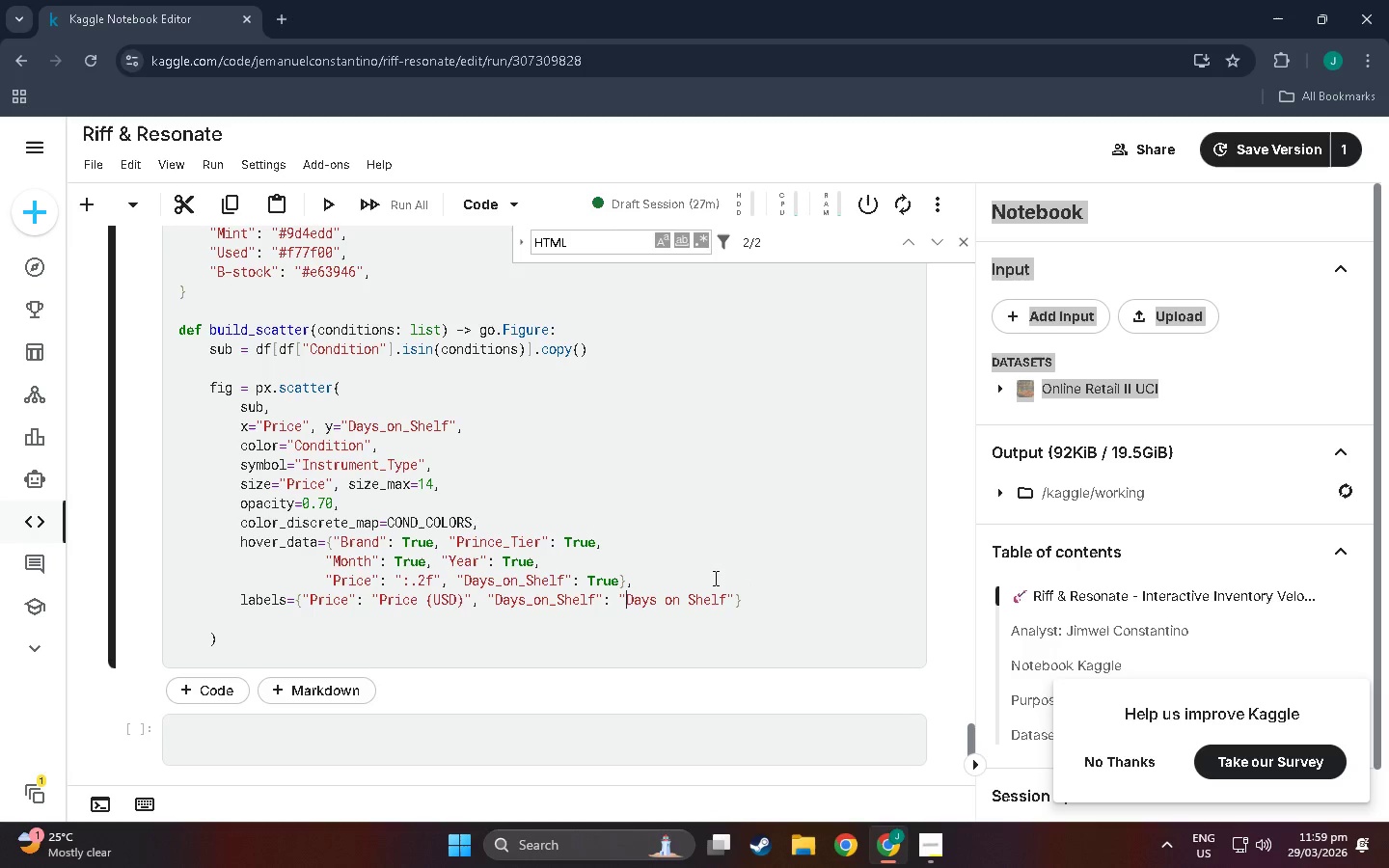 
wait(5.95)
 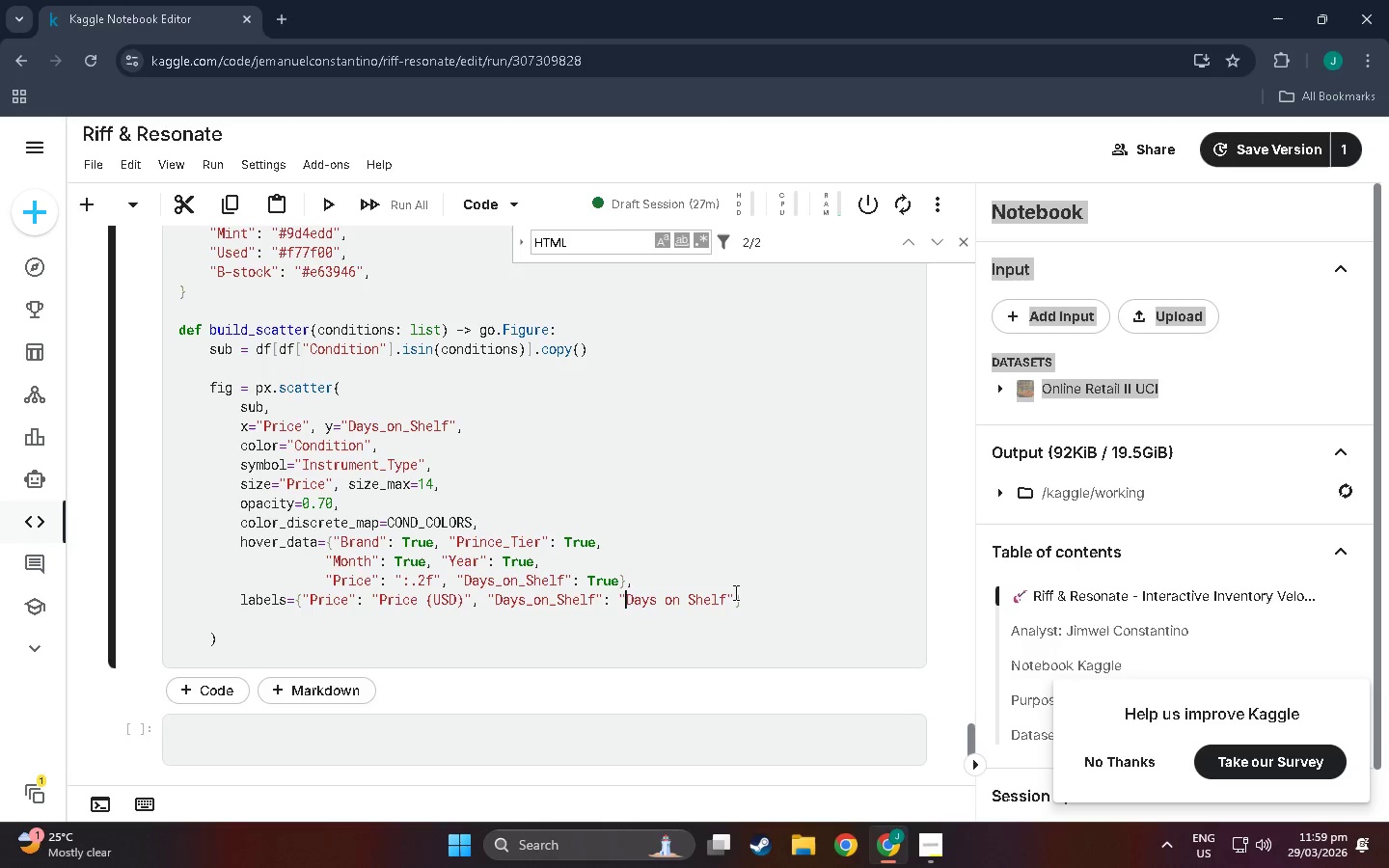 
left_click([737, 604])
 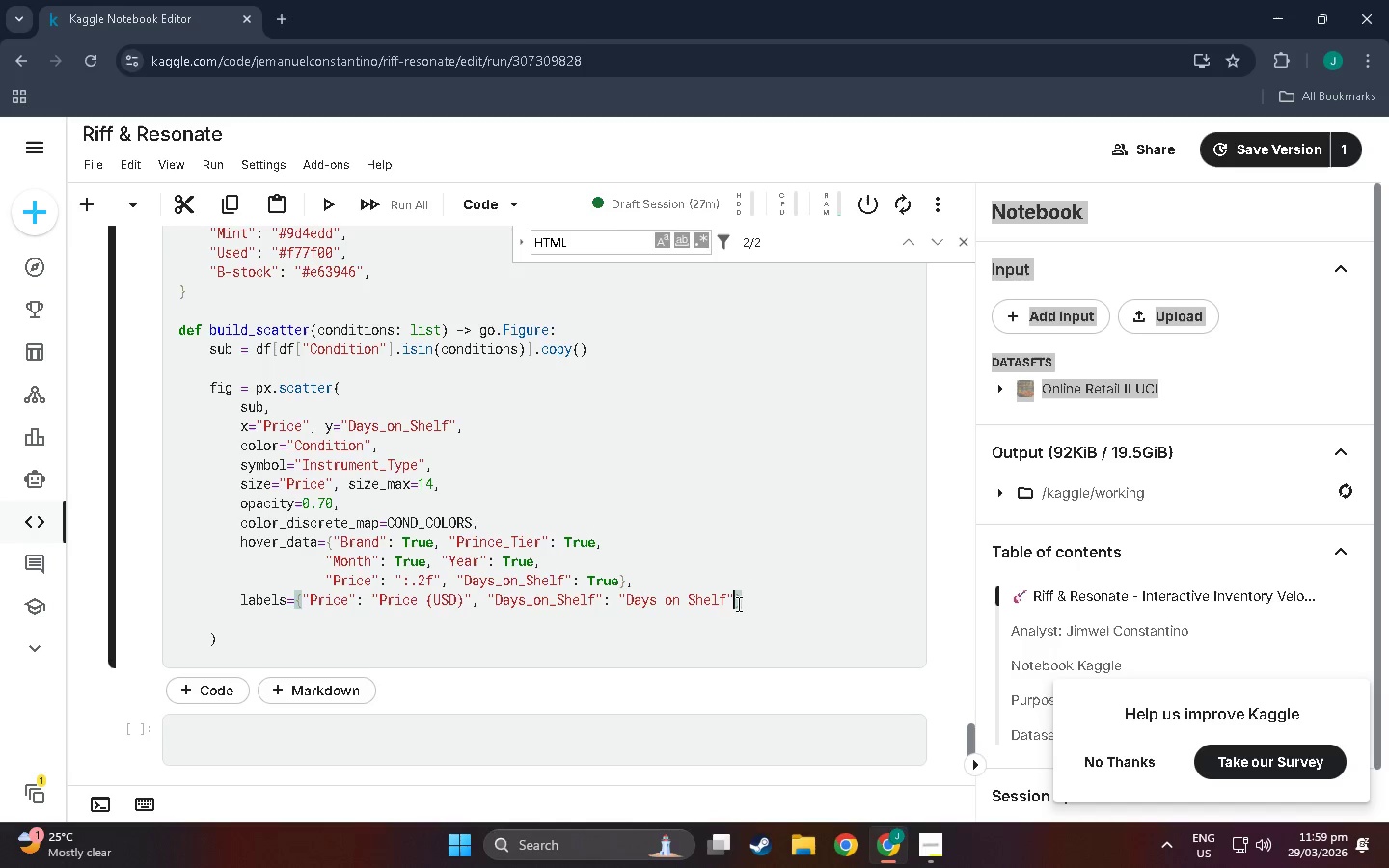 
left_click([745, 603])
 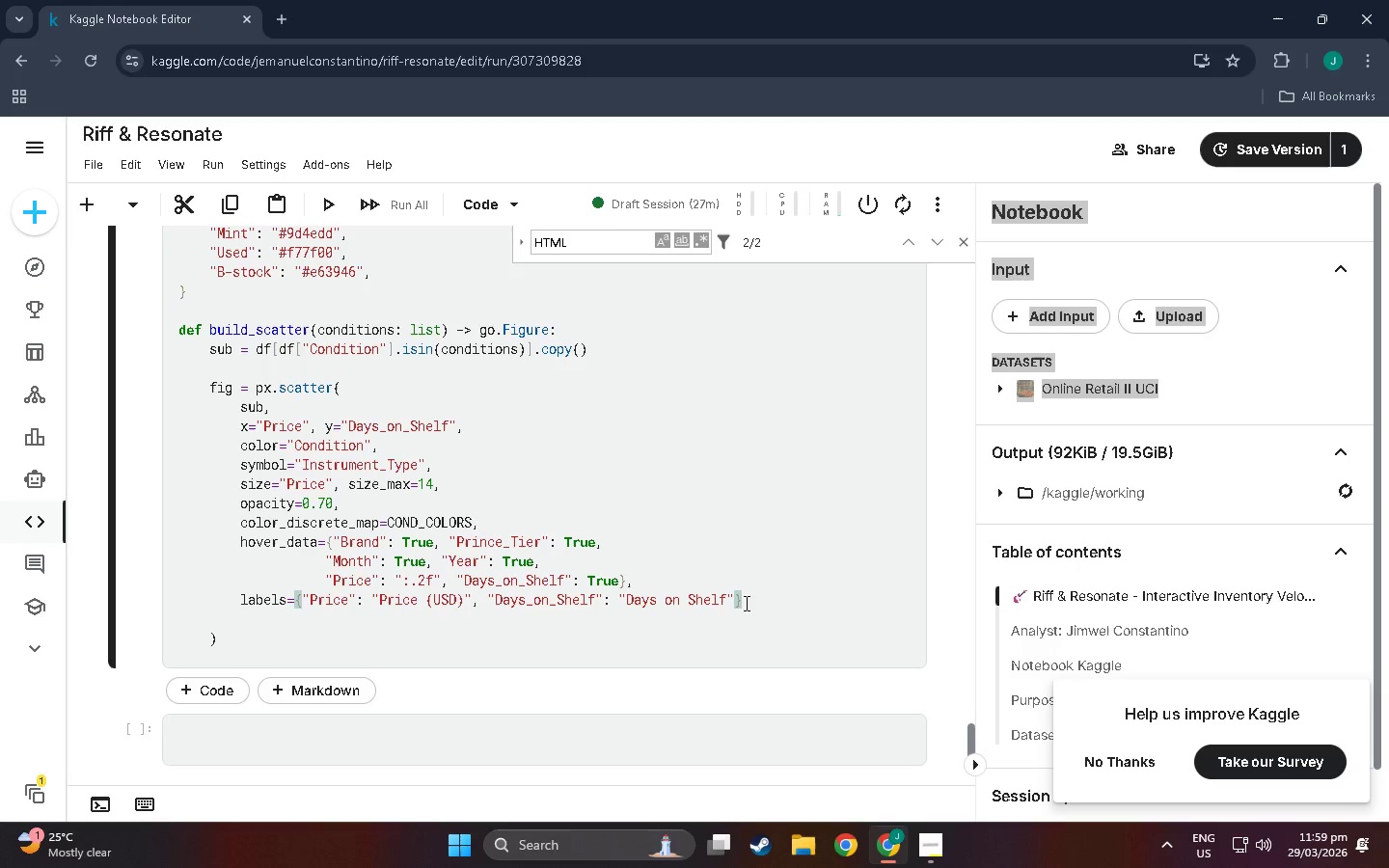 
key(Comma)
 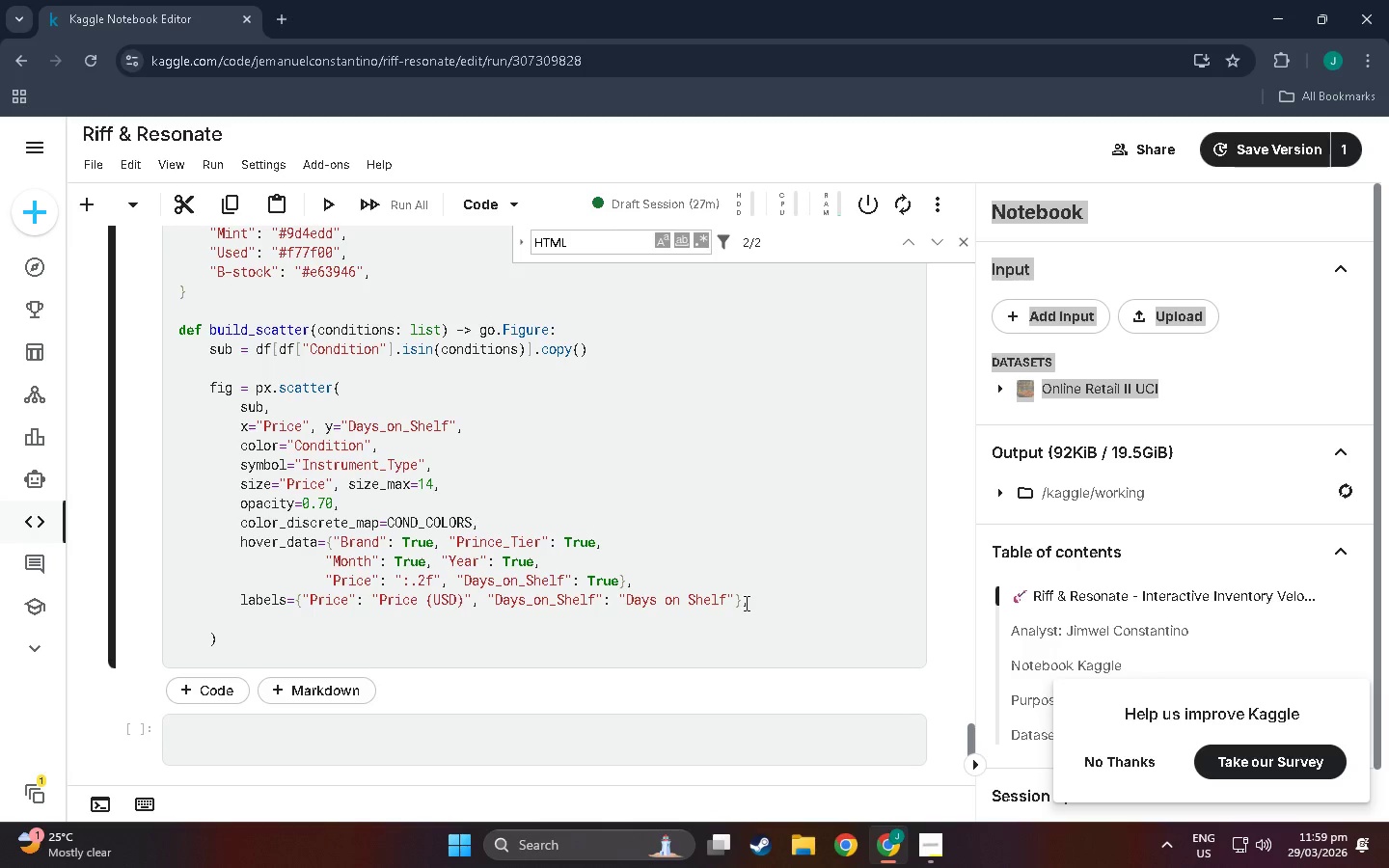 
key(Enter)
 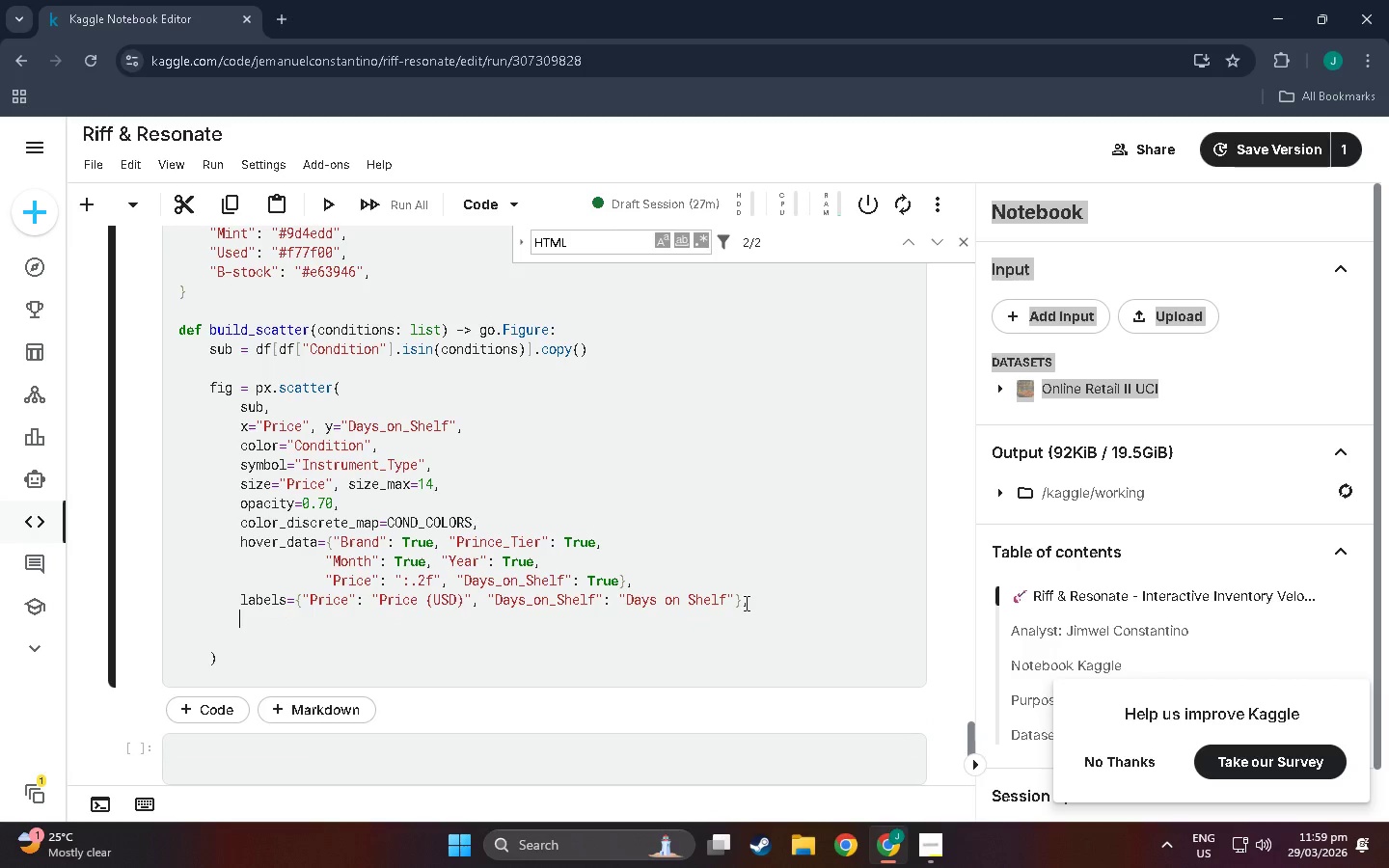 
type(templete="plotly_dark)
 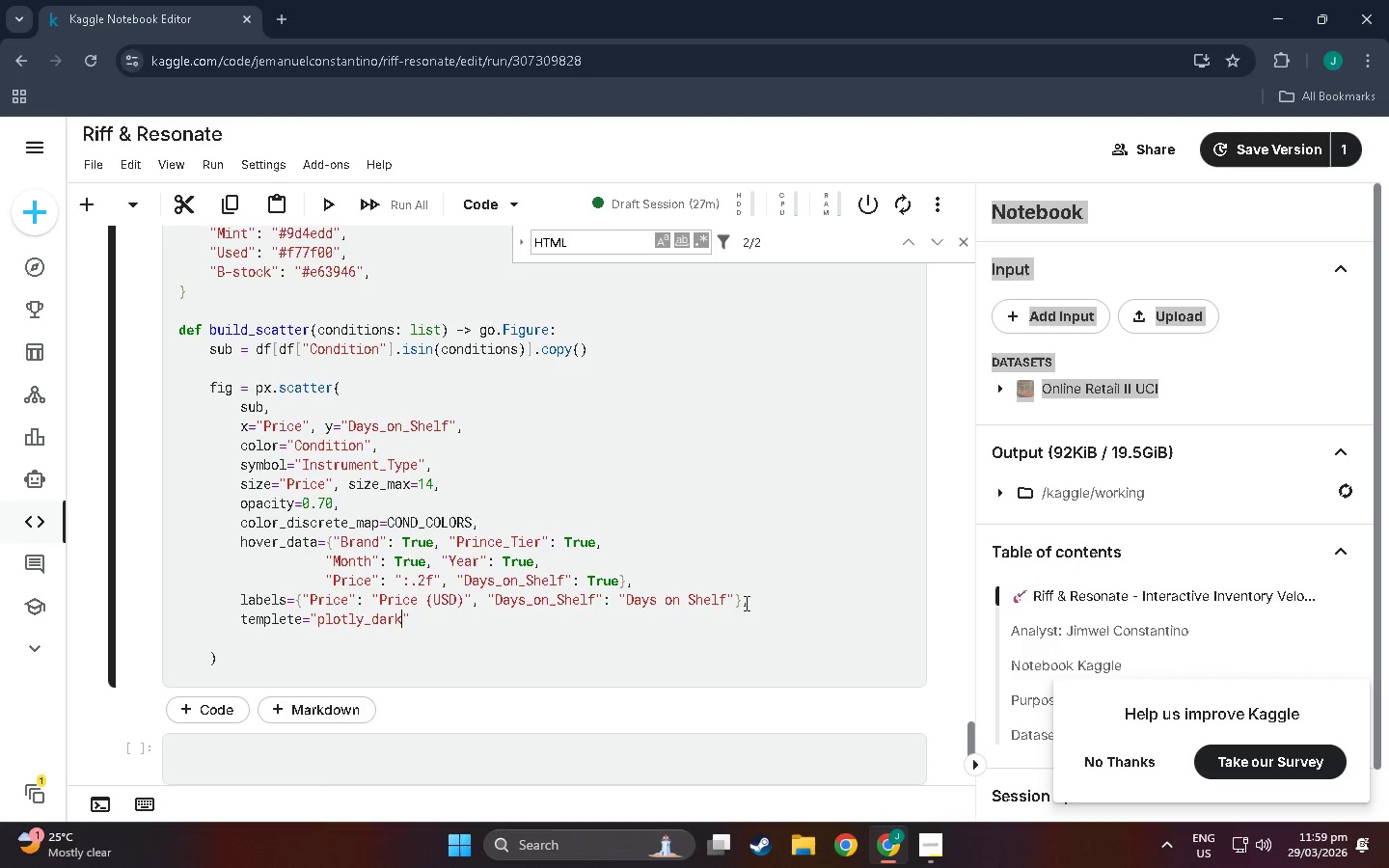 
key(ArrowRight)
 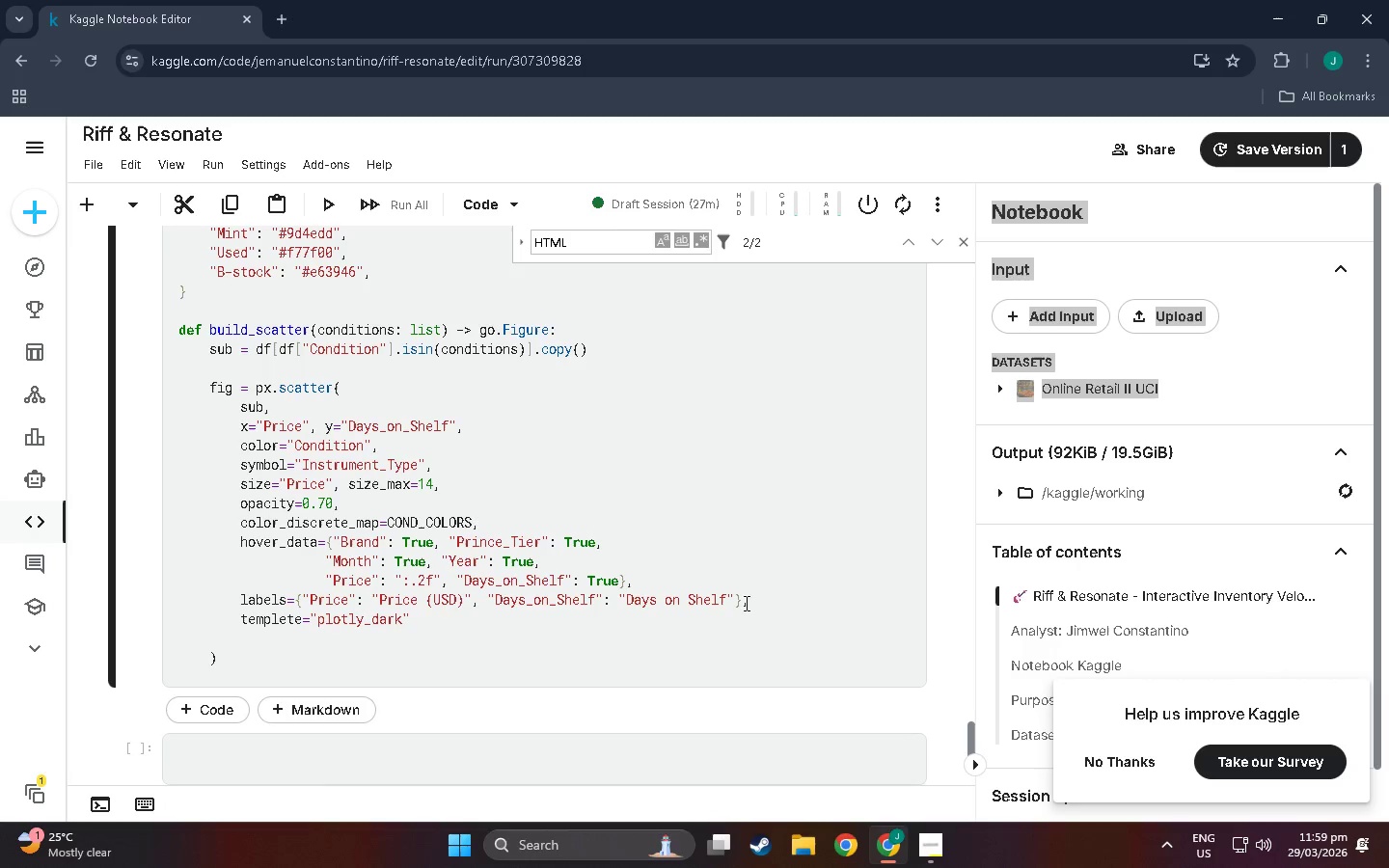 
key(Comma)
 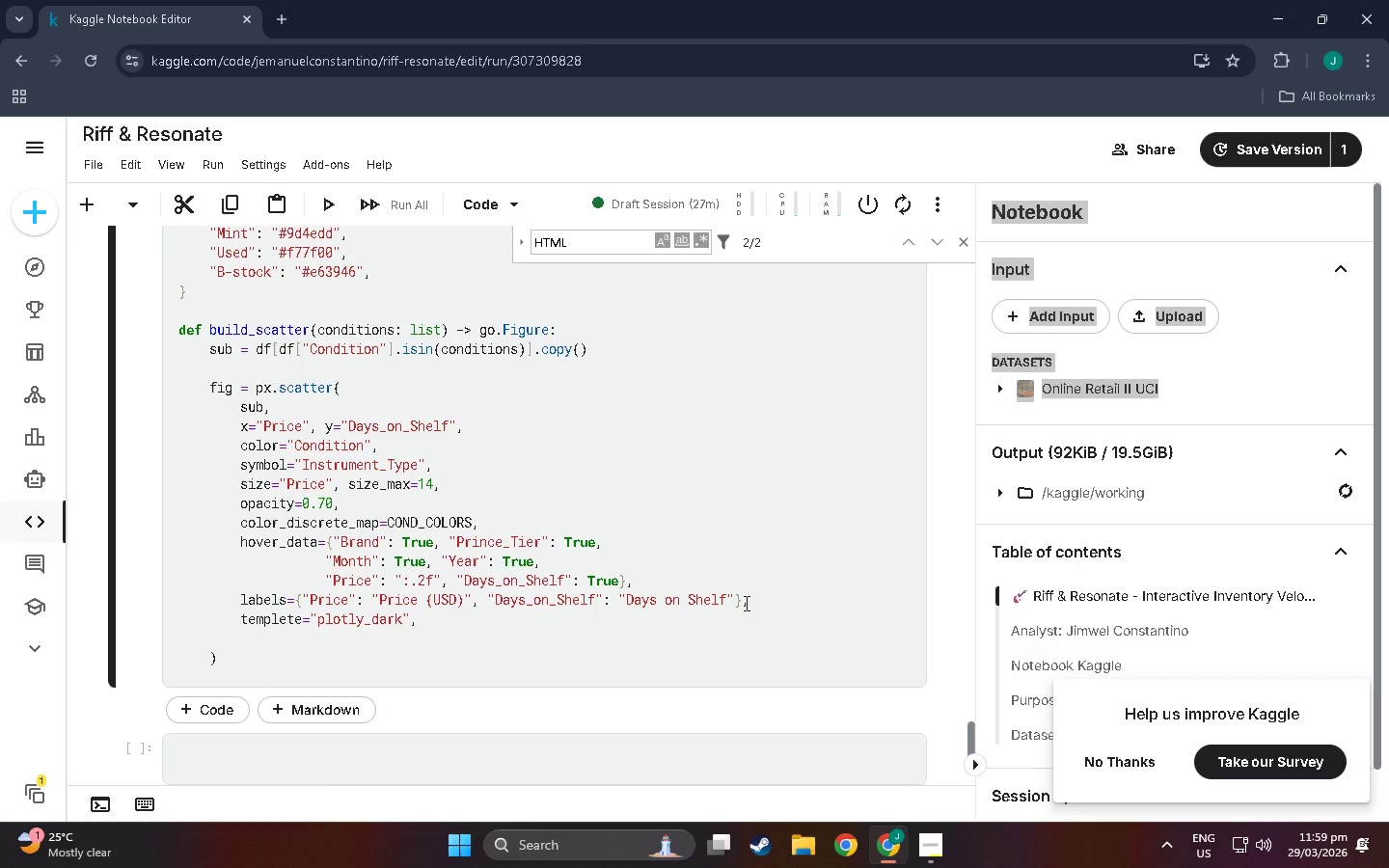 
key(ArrowDown)
 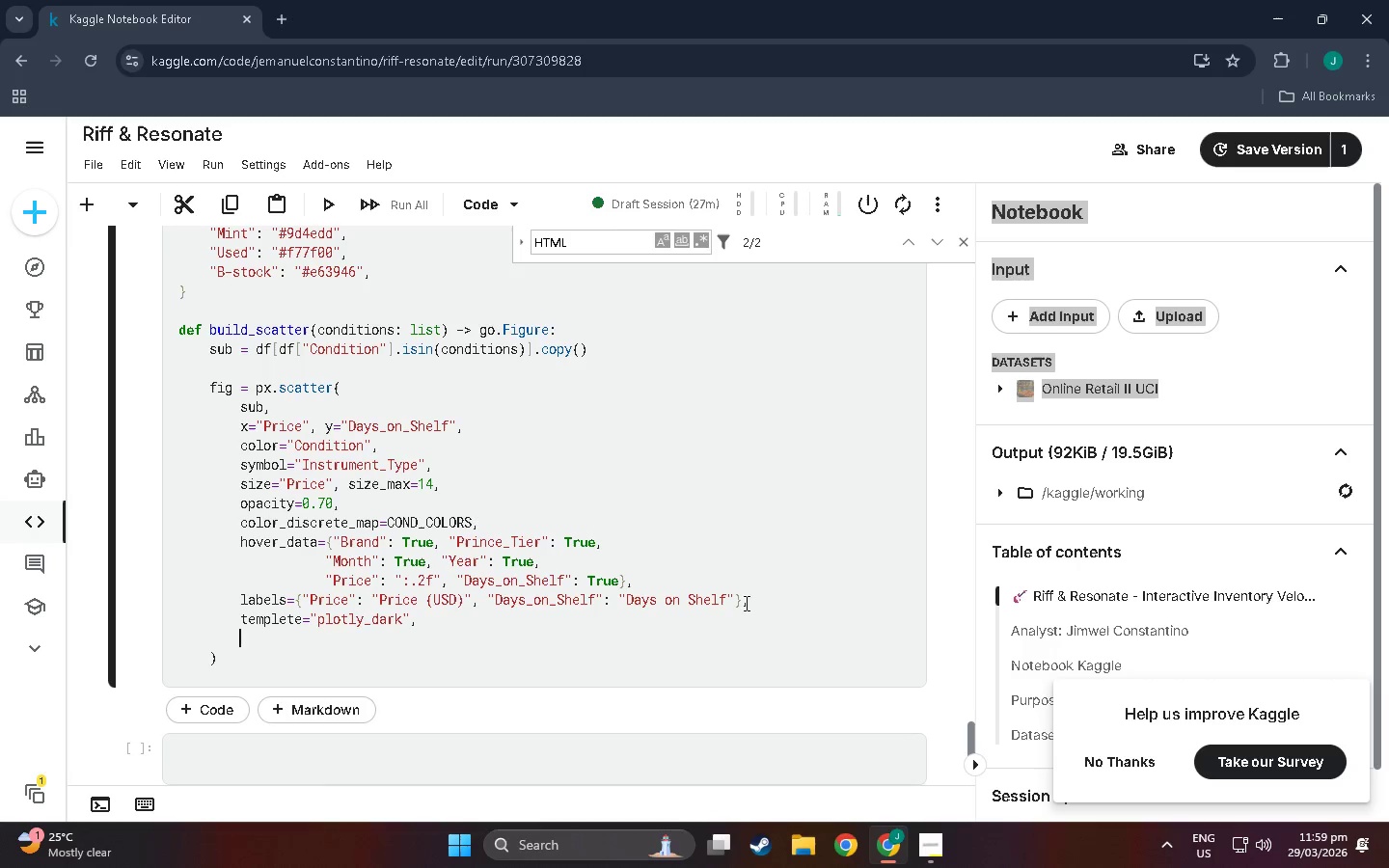 
key(Backspace)
 